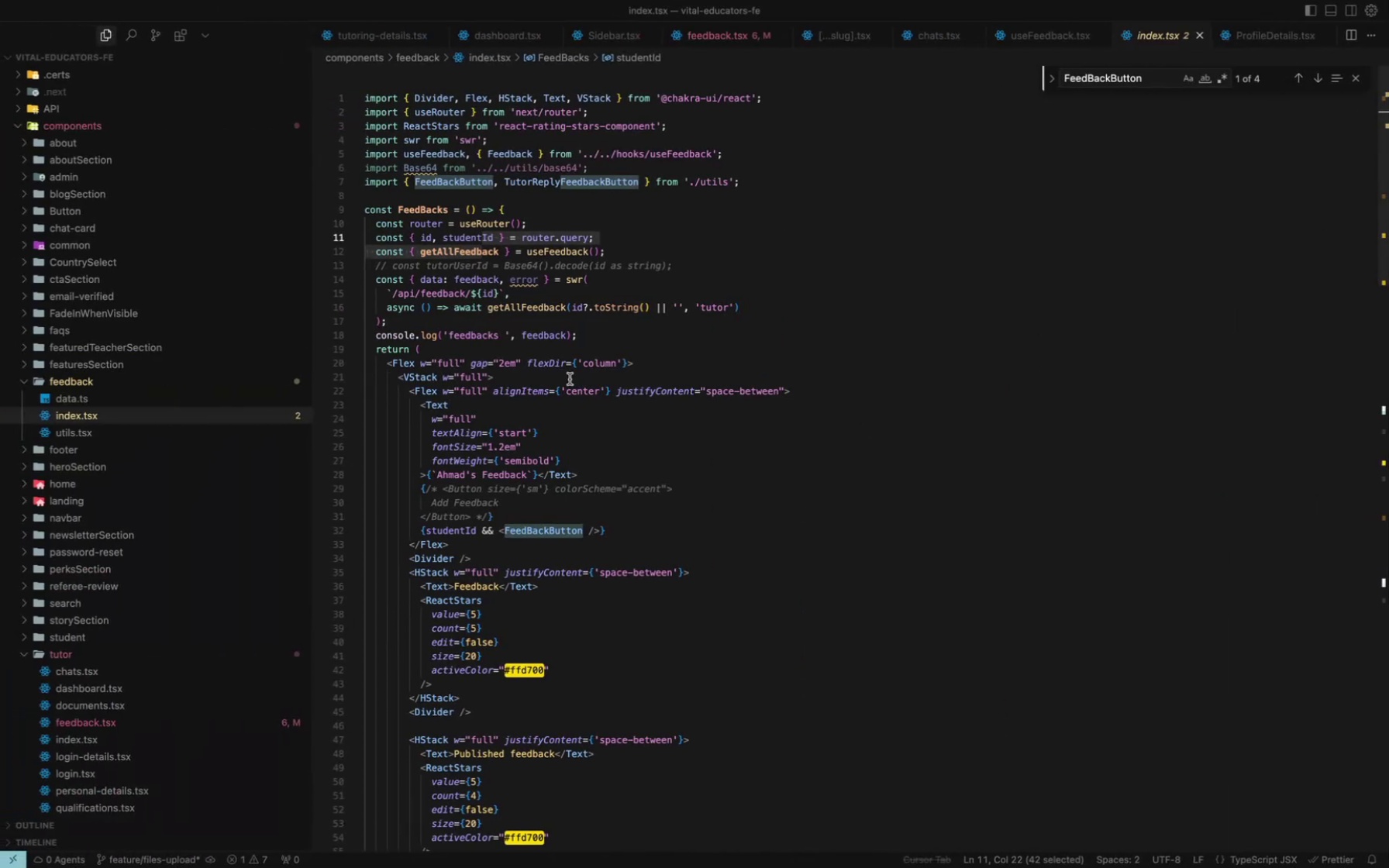 
scroll: coordinate [667, 652], scroll_direction: up, amount: 22.0
 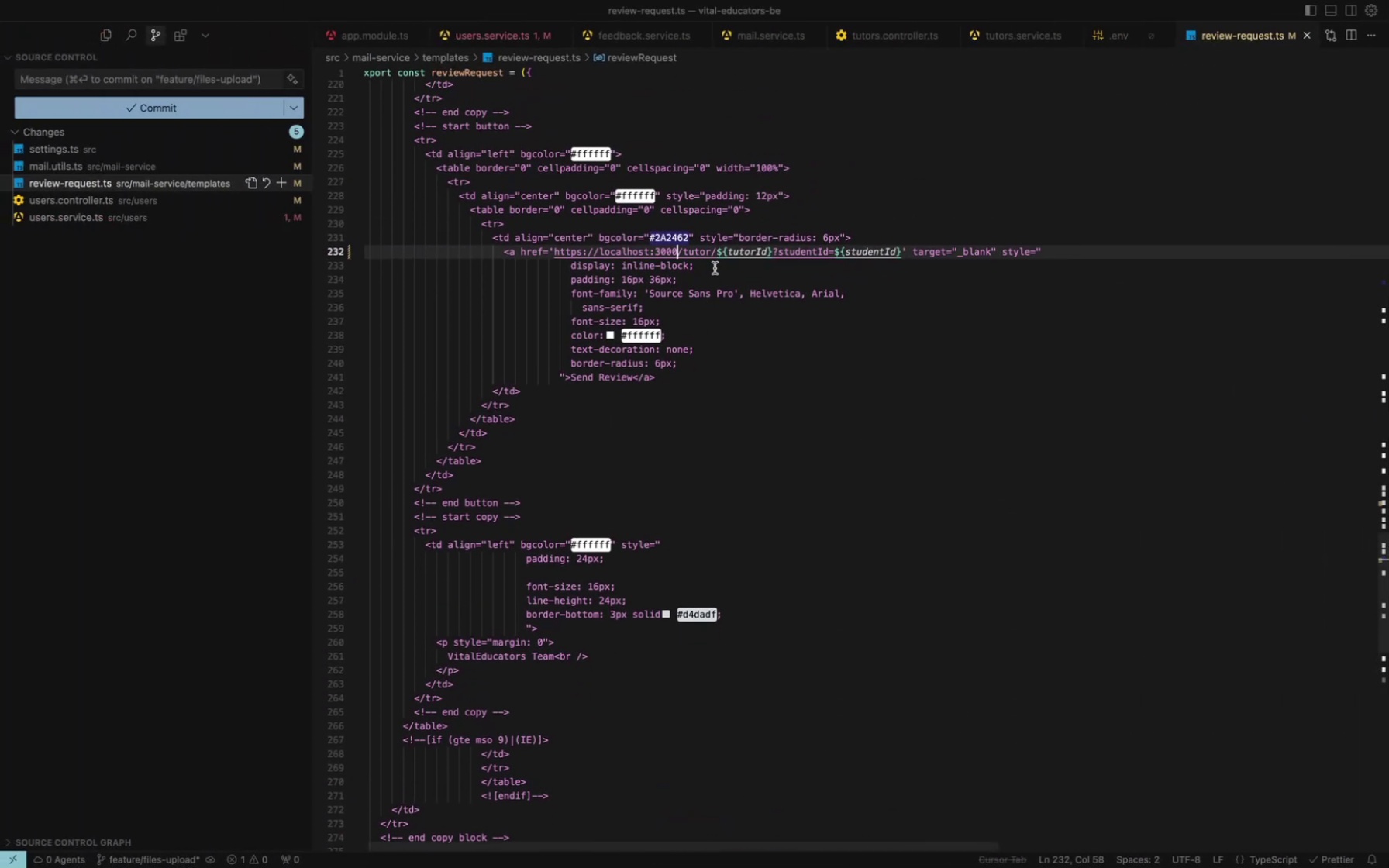 
left_click([712, 251])
 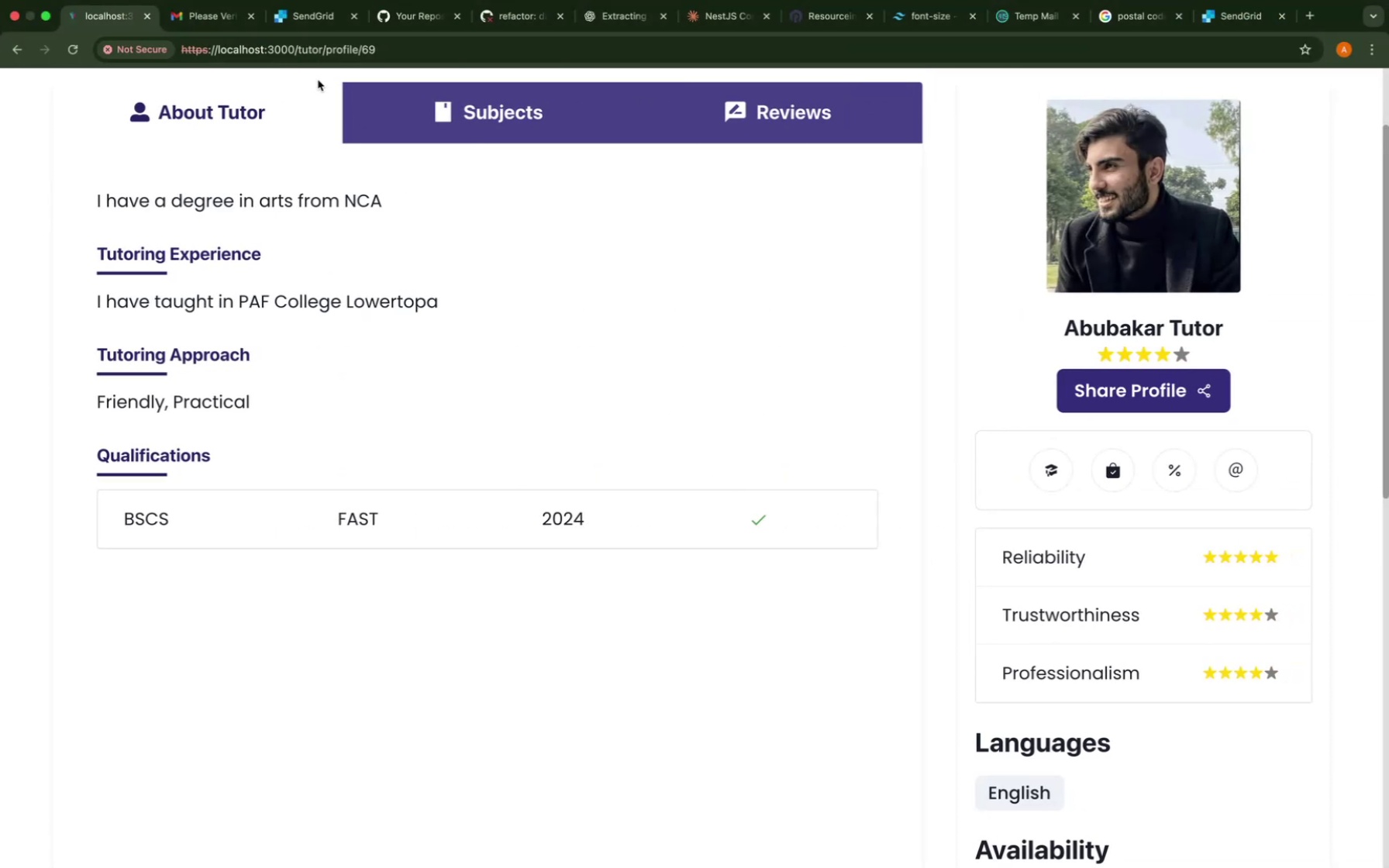 
left_click_drag(start_coordinate=[396, 53], to_coordinate=[167, 57])
 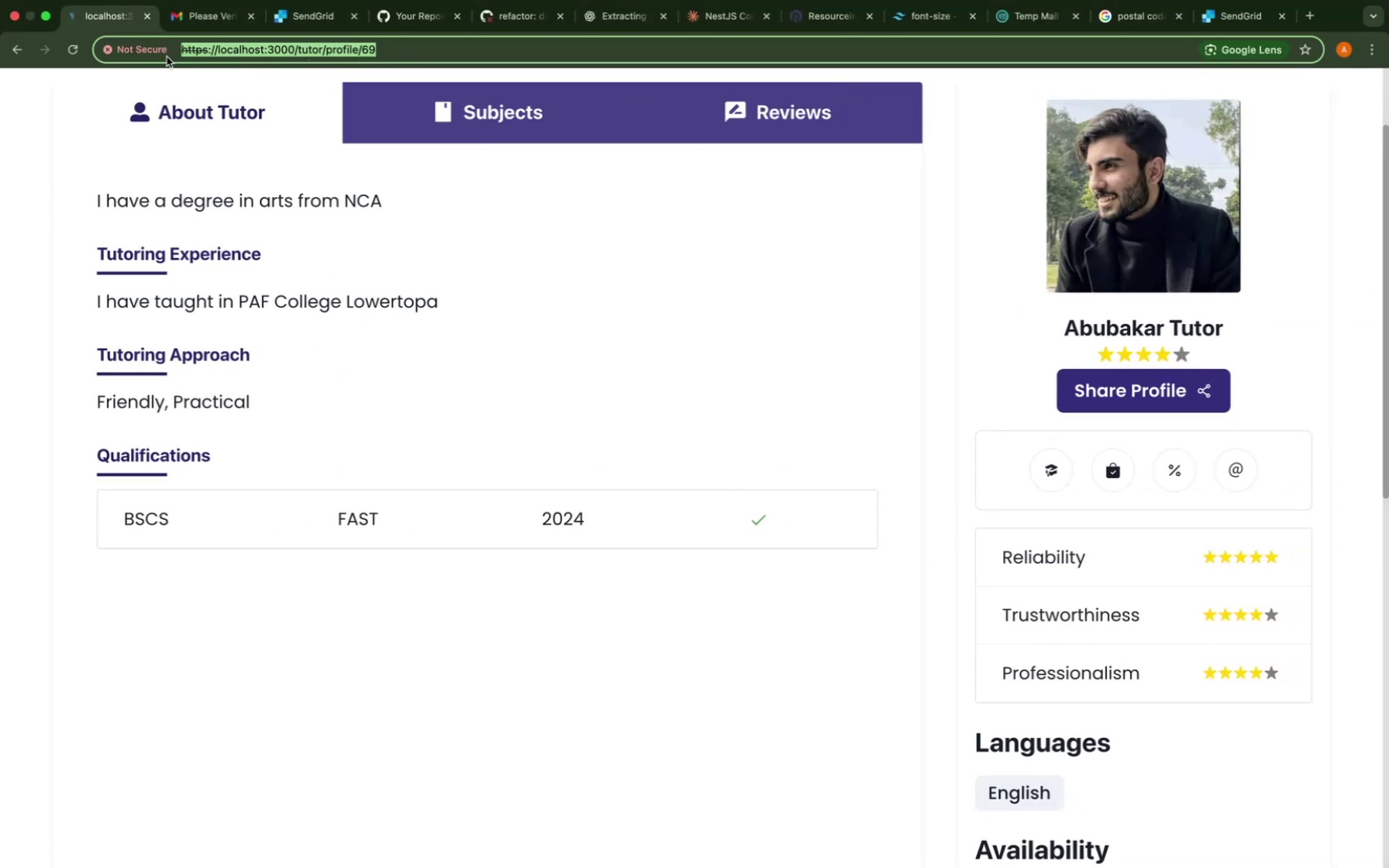 
key(Meta+CommandLeft)
 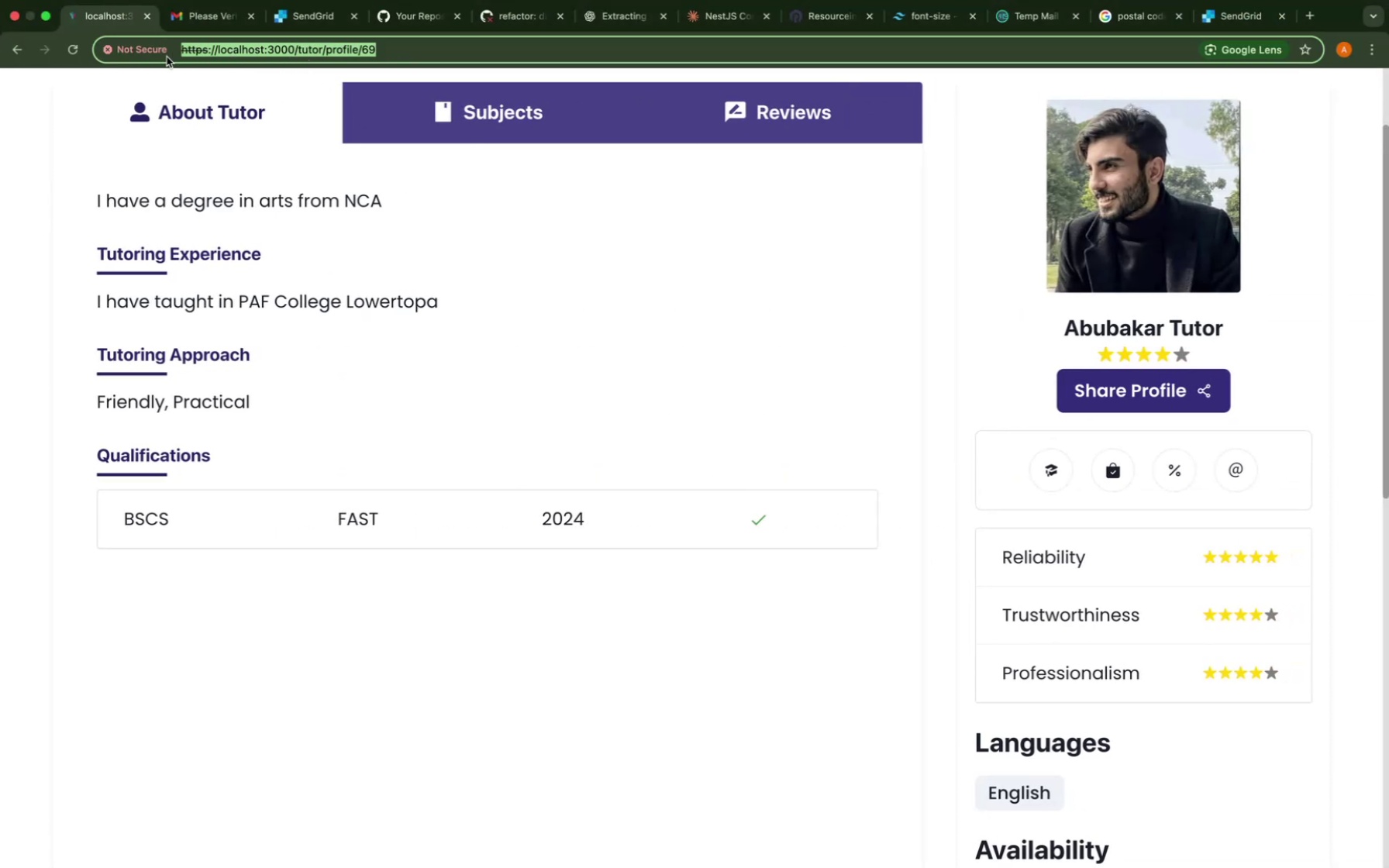 
key(Meta+C)
 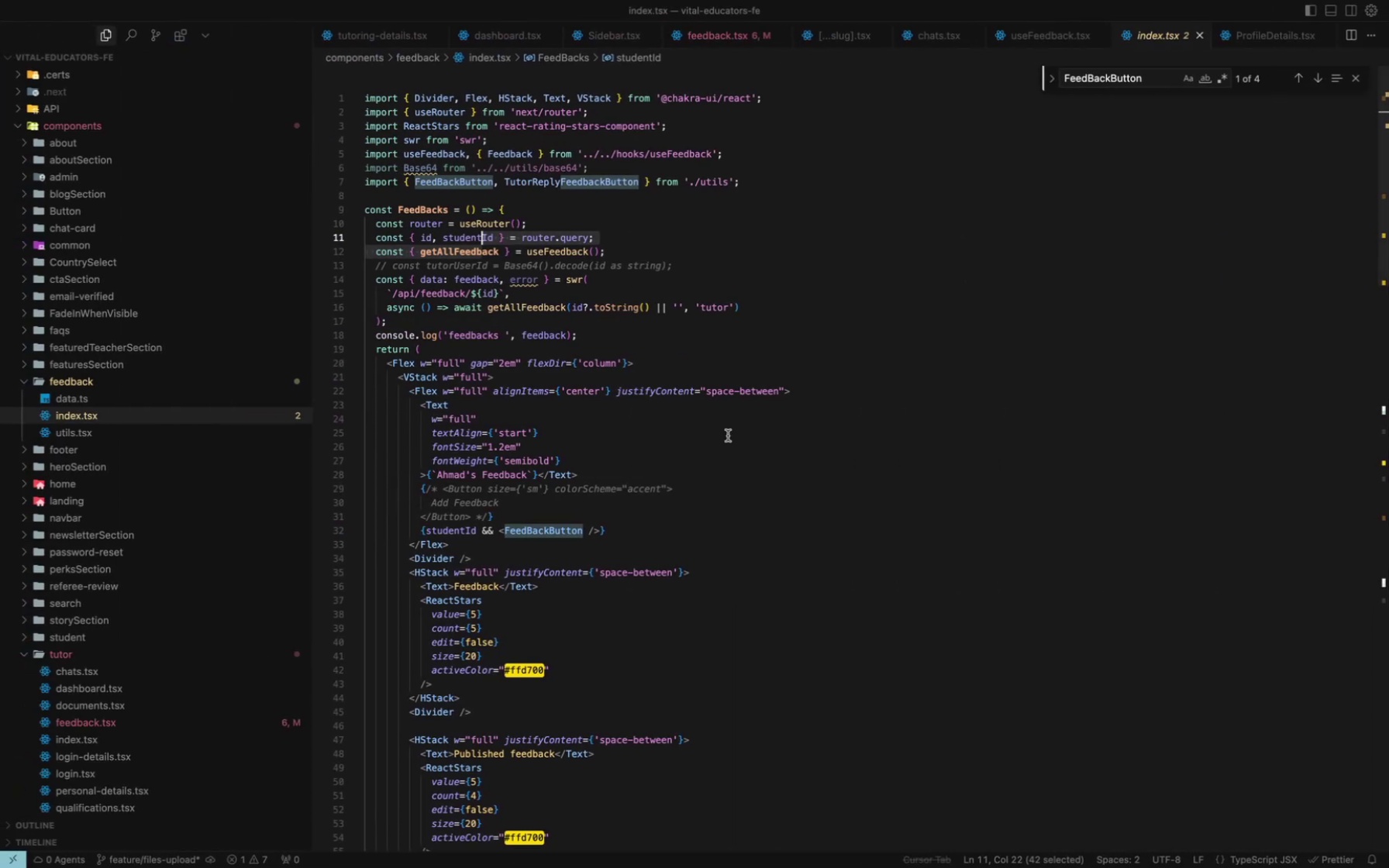 
mouse_move([719, 569])
 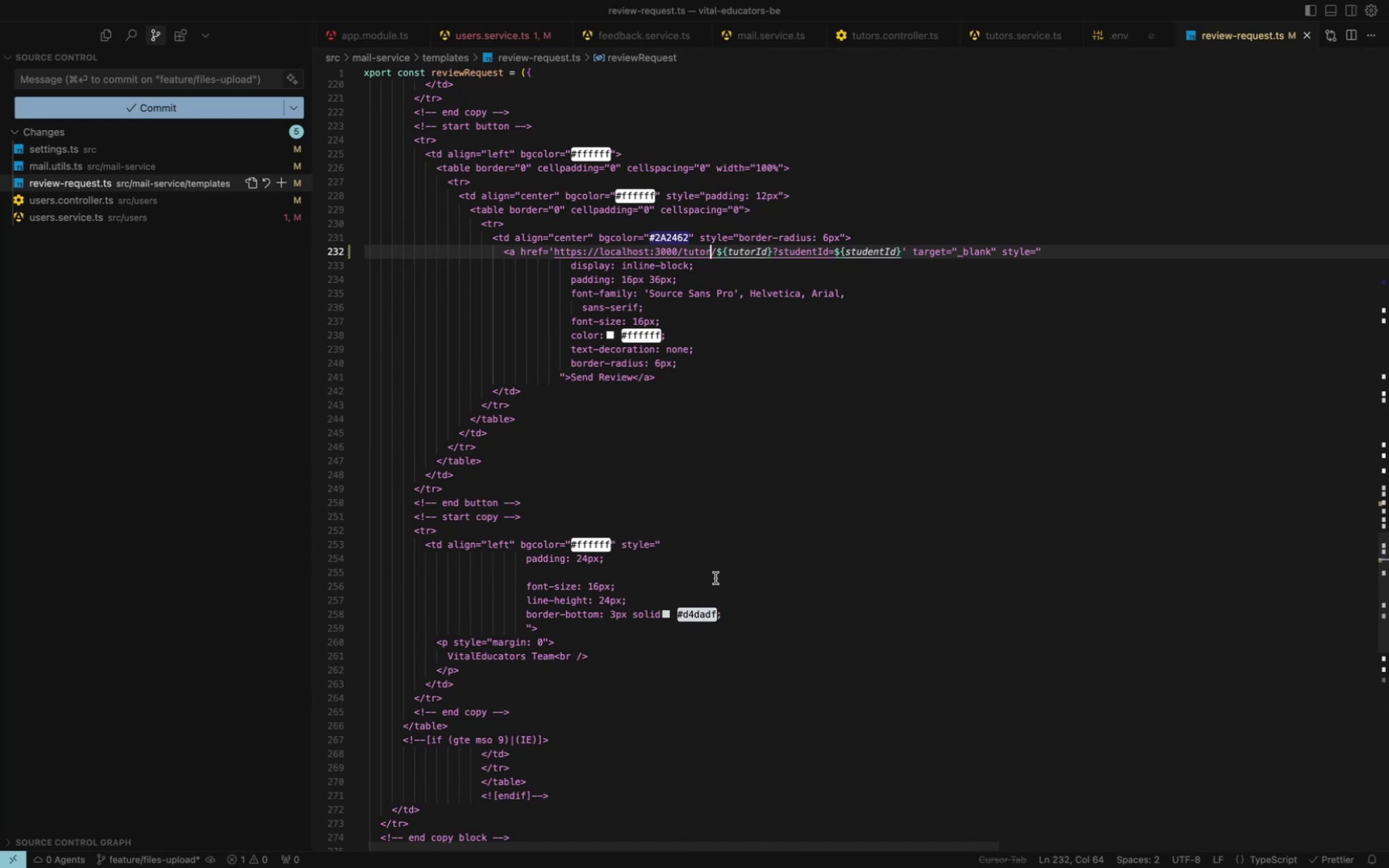 
wait(13.15)
 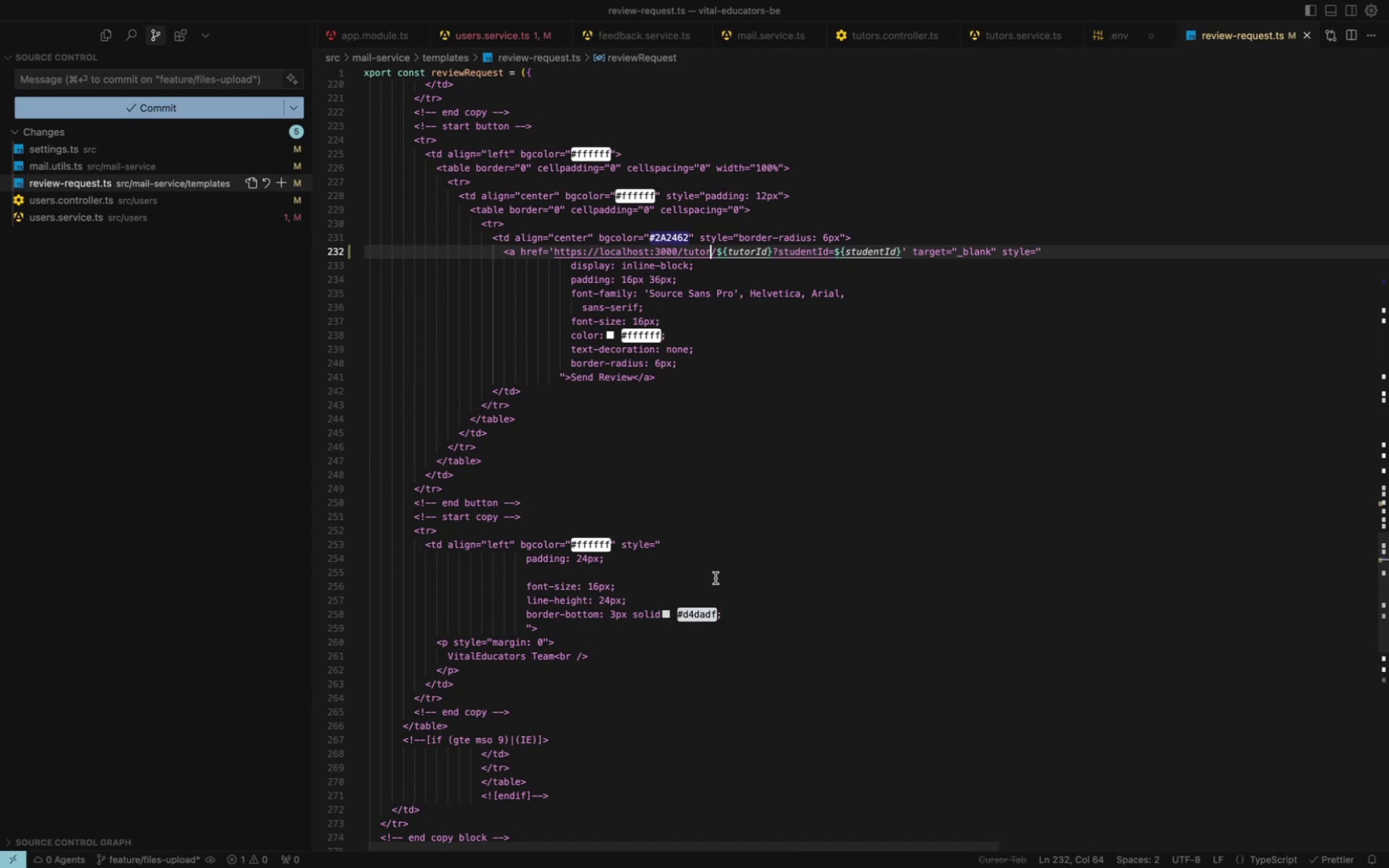 
left_click([711, 256])
 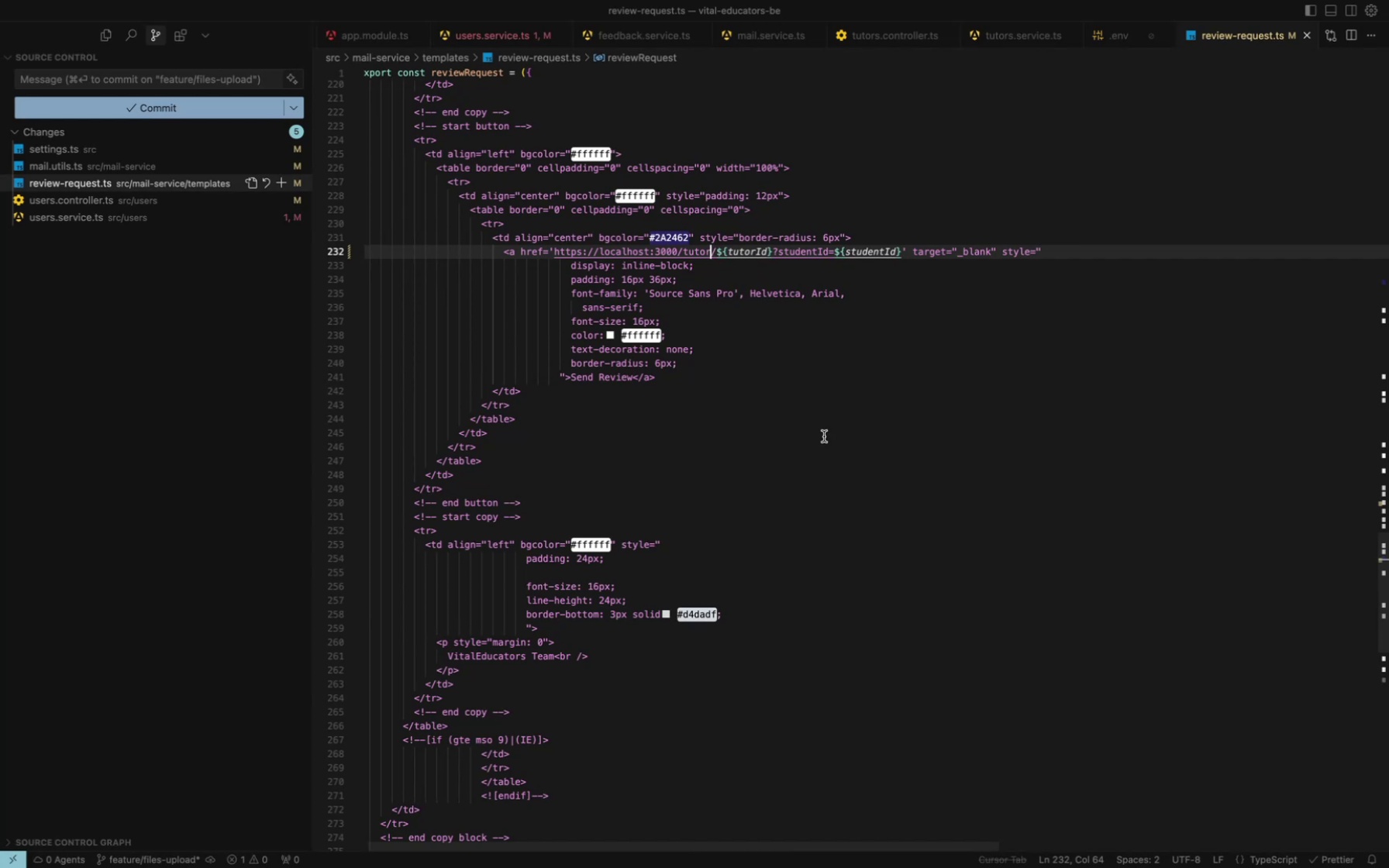 
type(/profile)
 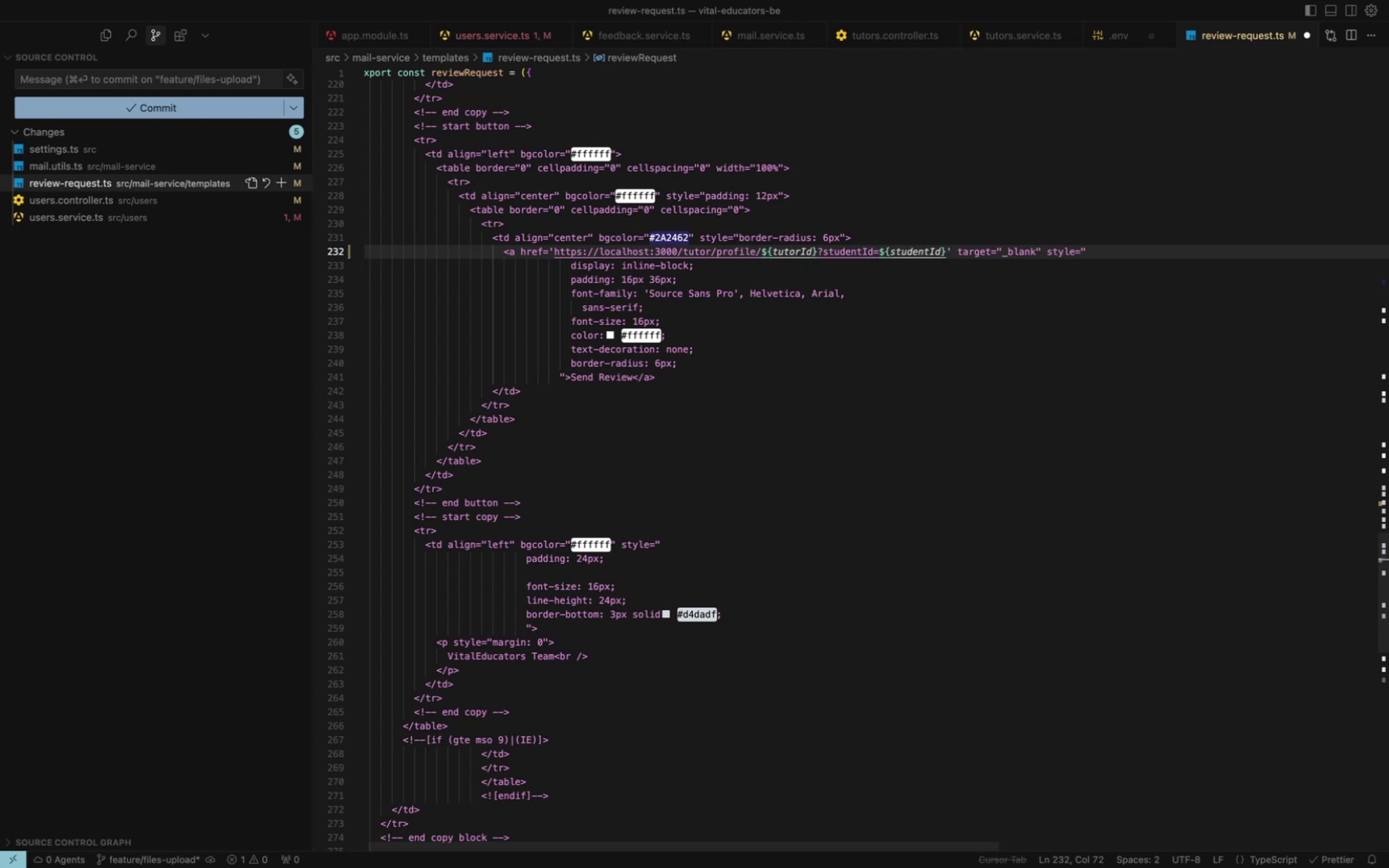 
wait(6.47)
 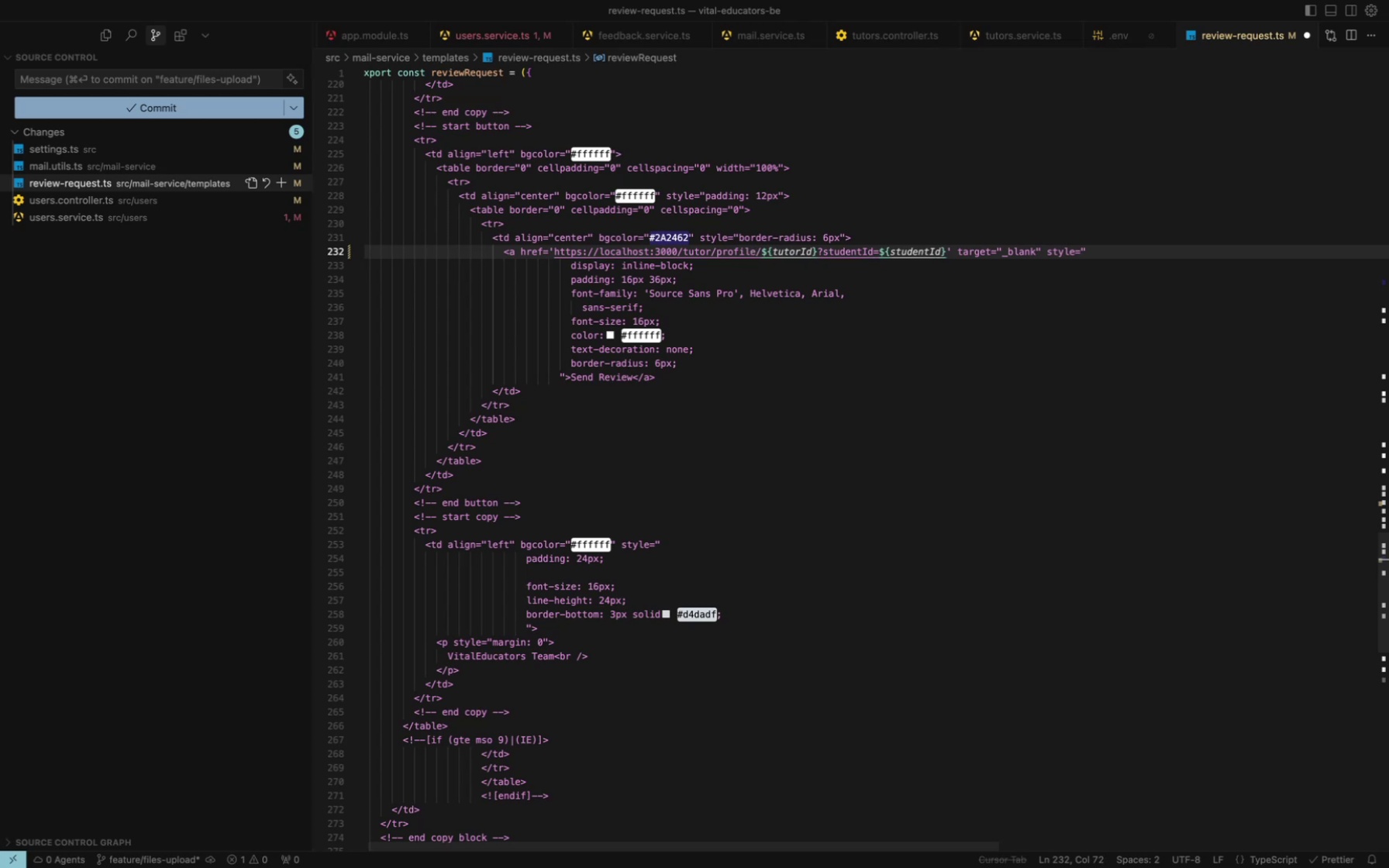 
left_click_drag(start_coordinate=[819, 255], to_coordinate=[946, 256])
 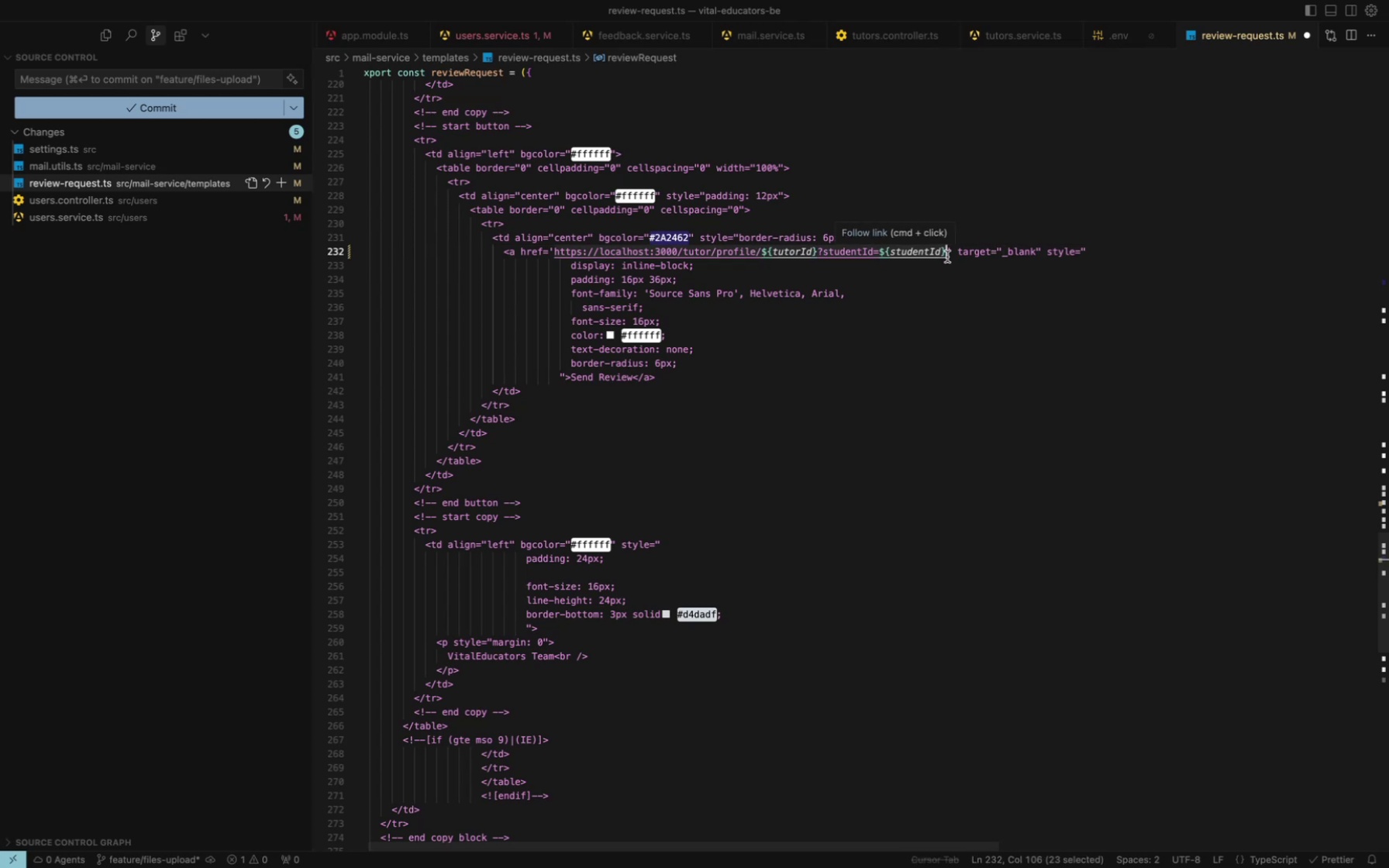 
key(Meta+CommandLeft)
 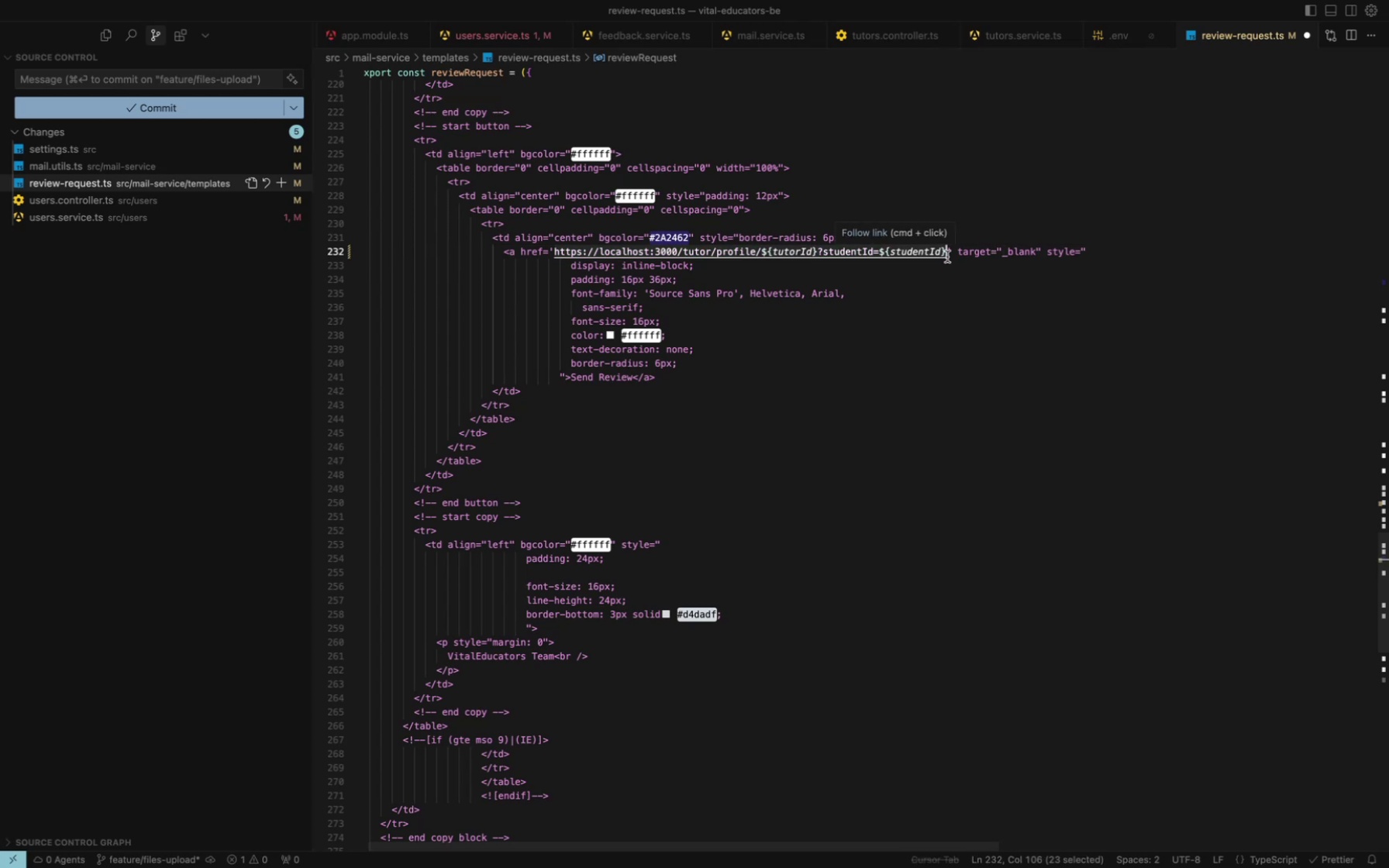 
key(Meta+C)
 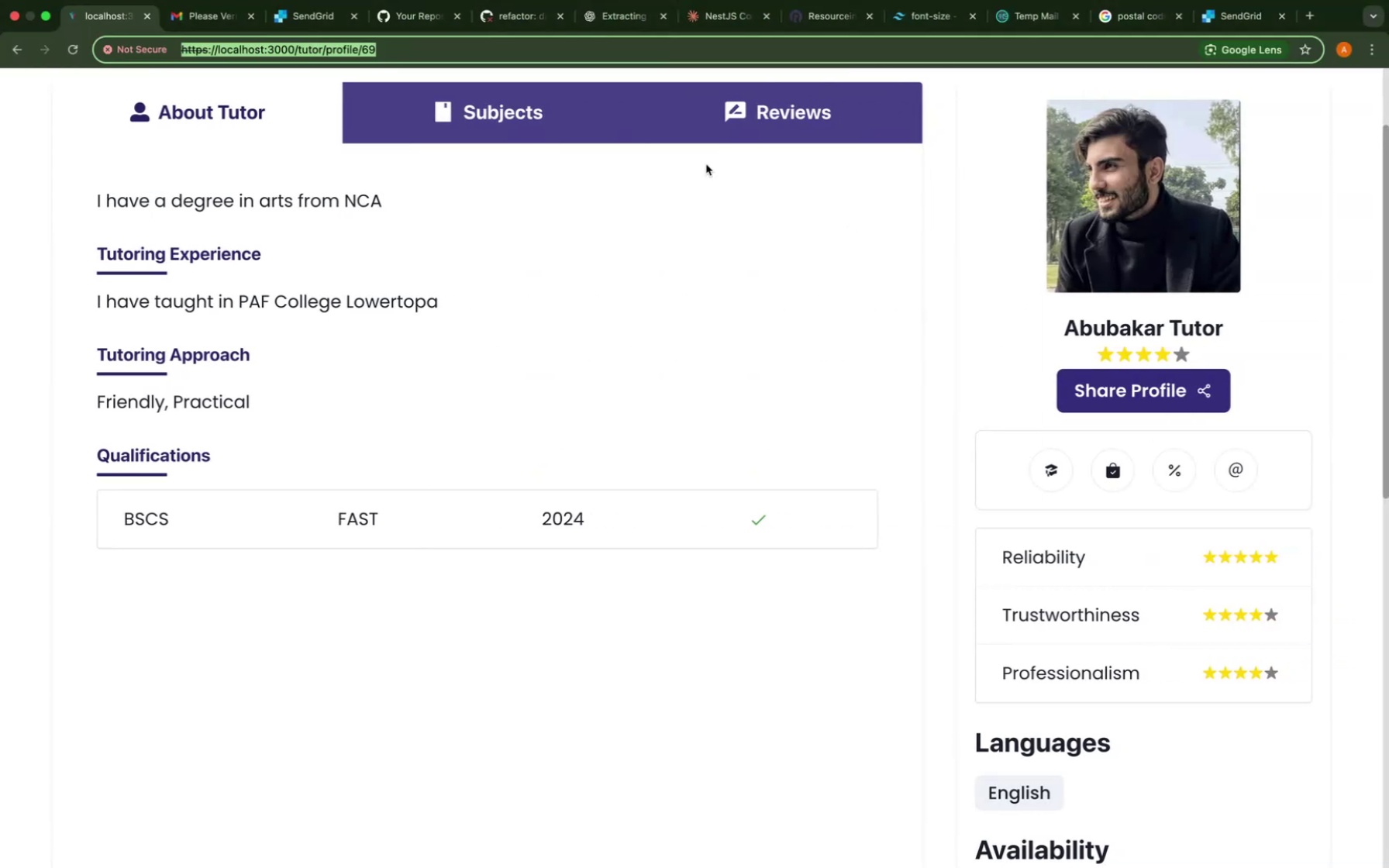 
left_click([446, 50])
 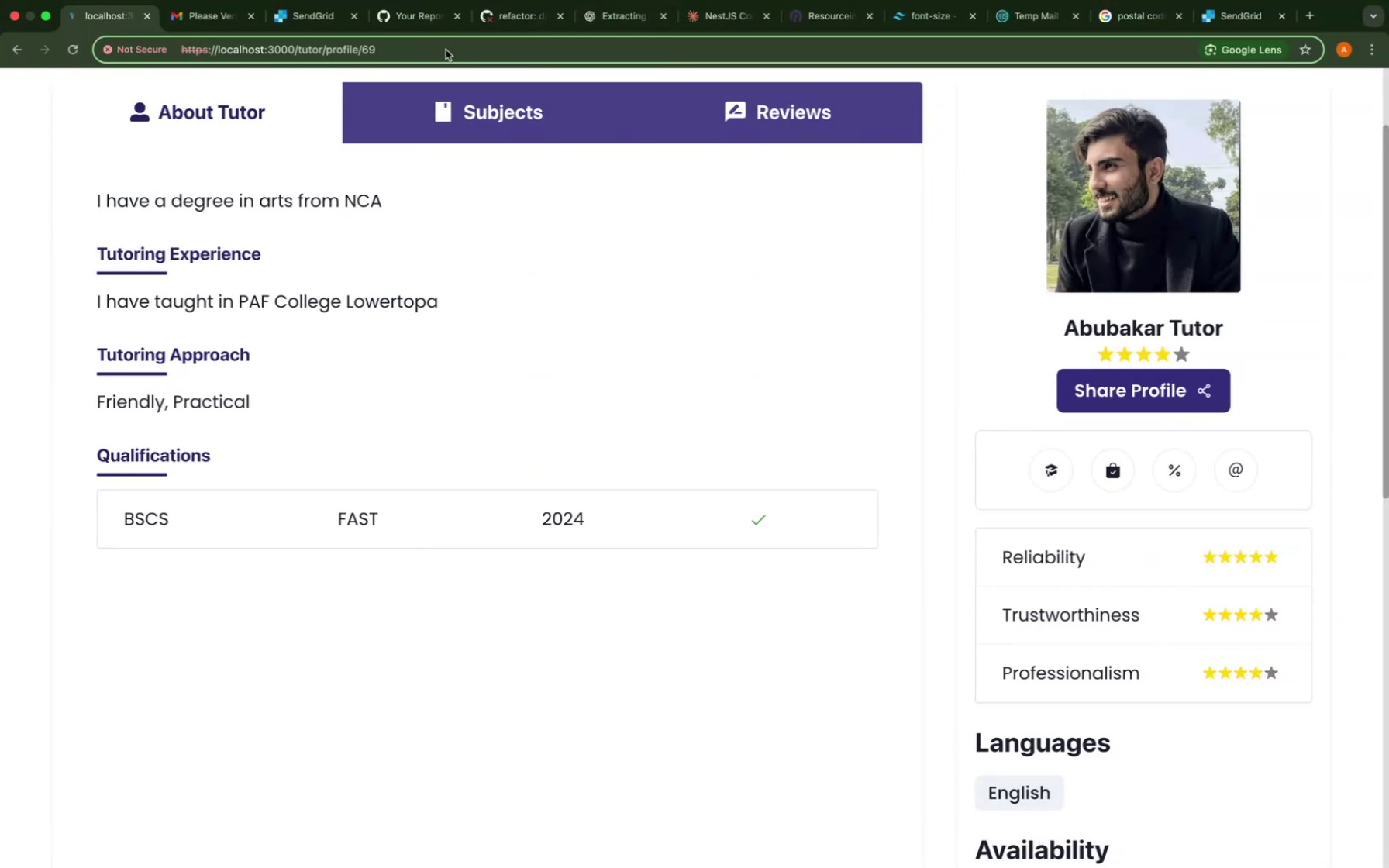 
key(Meta+V)
 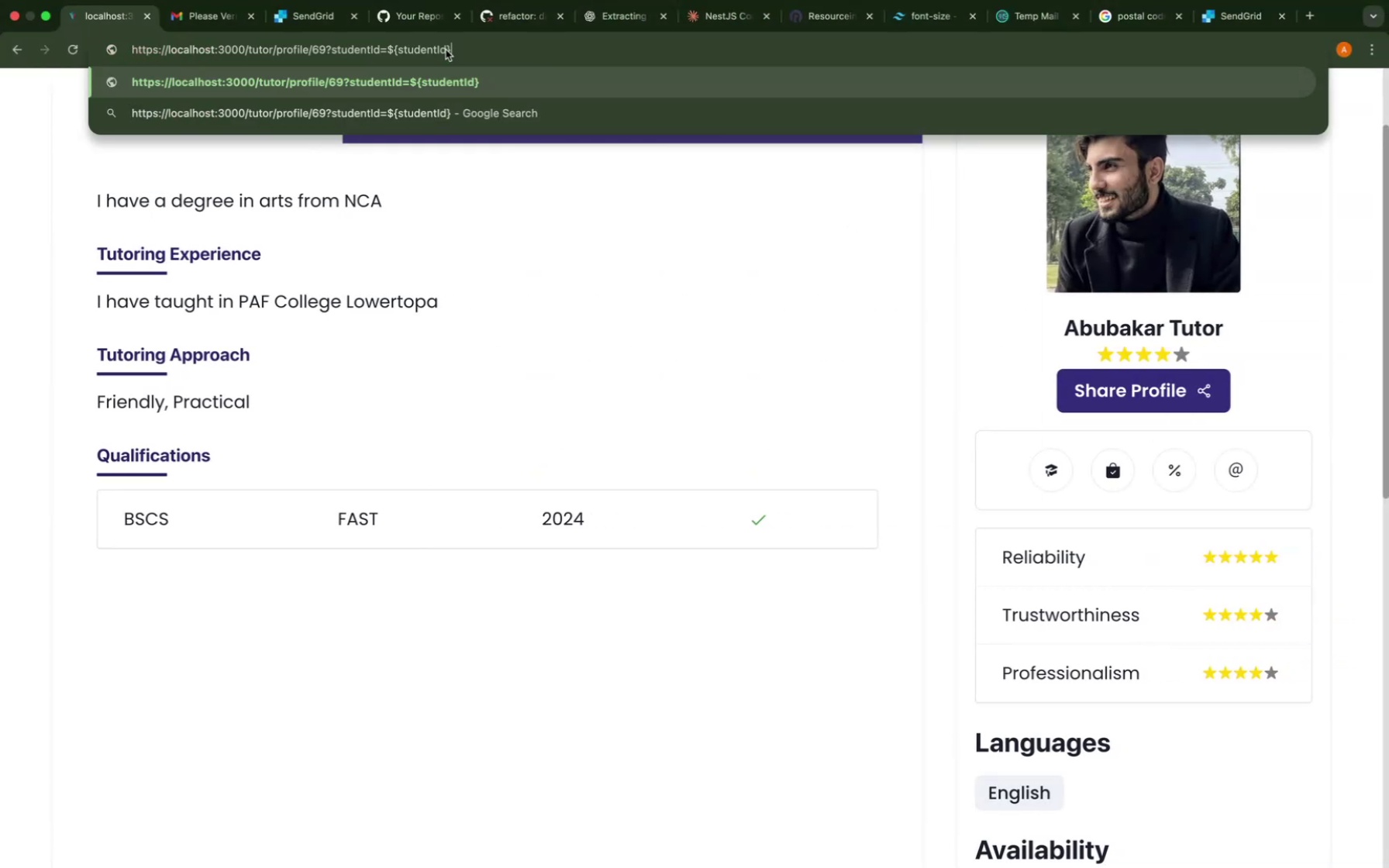 
key(Backspace)
 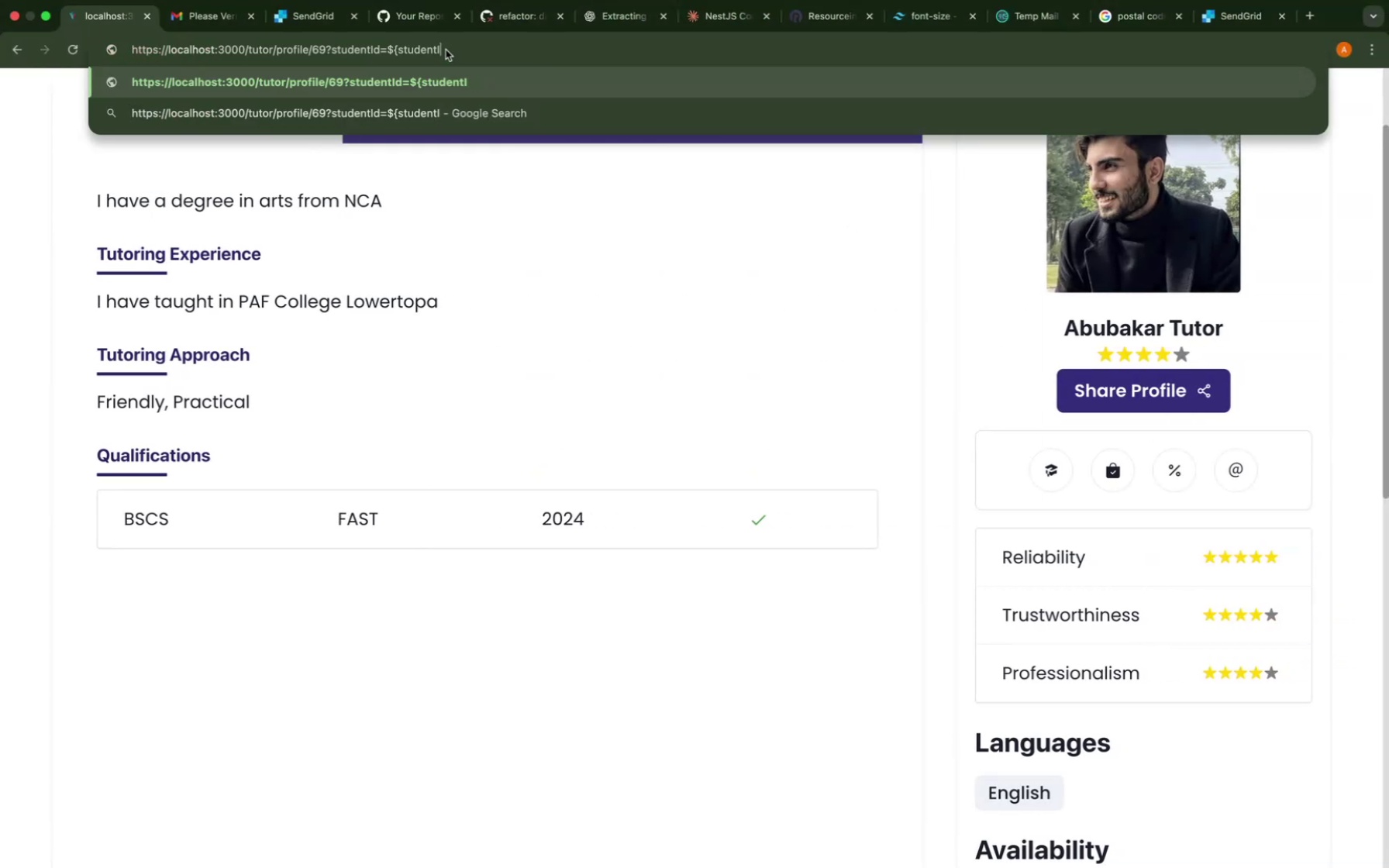 
key(Backspace)
 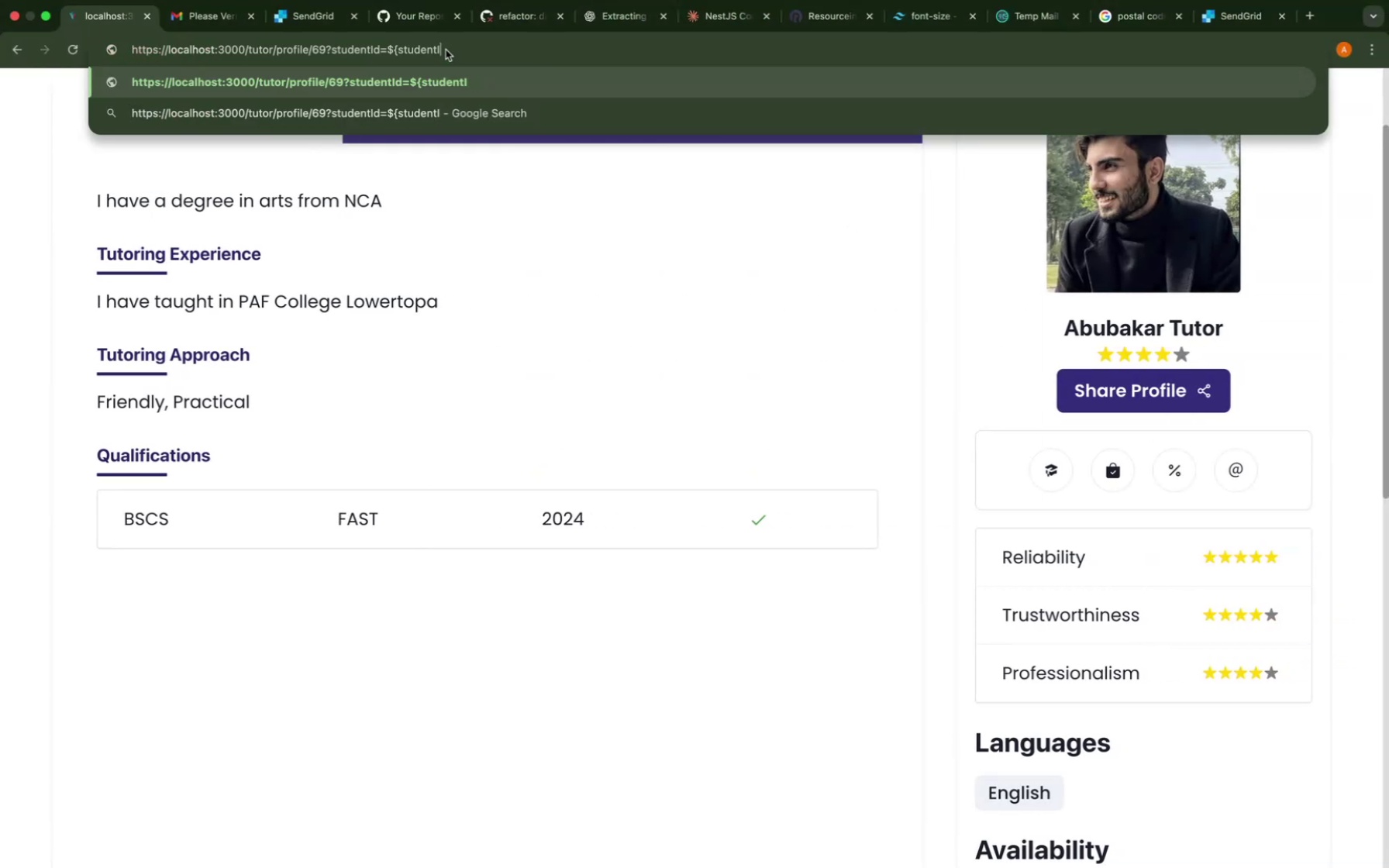 
key(Backspace)
 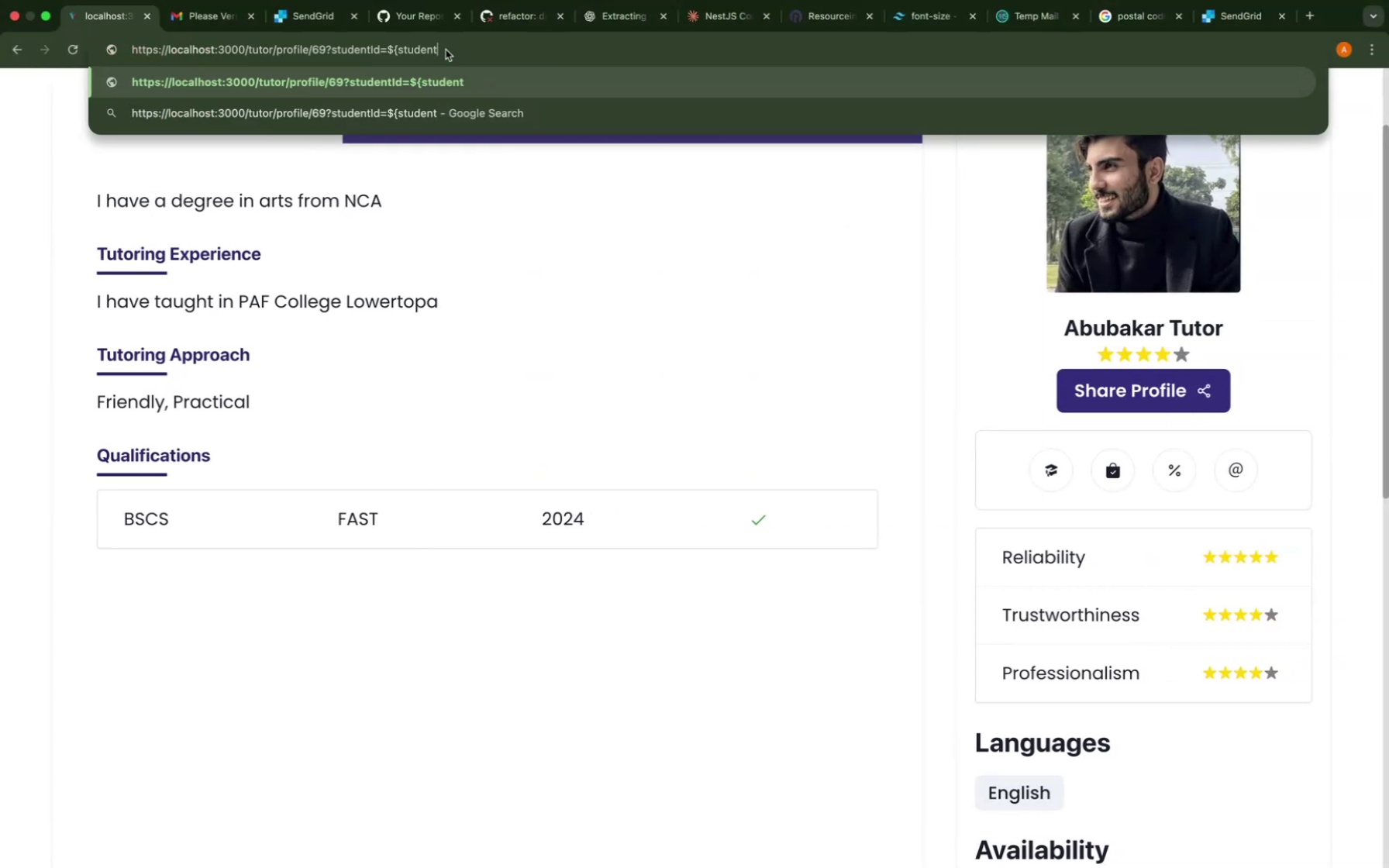 
key(Backspace)
 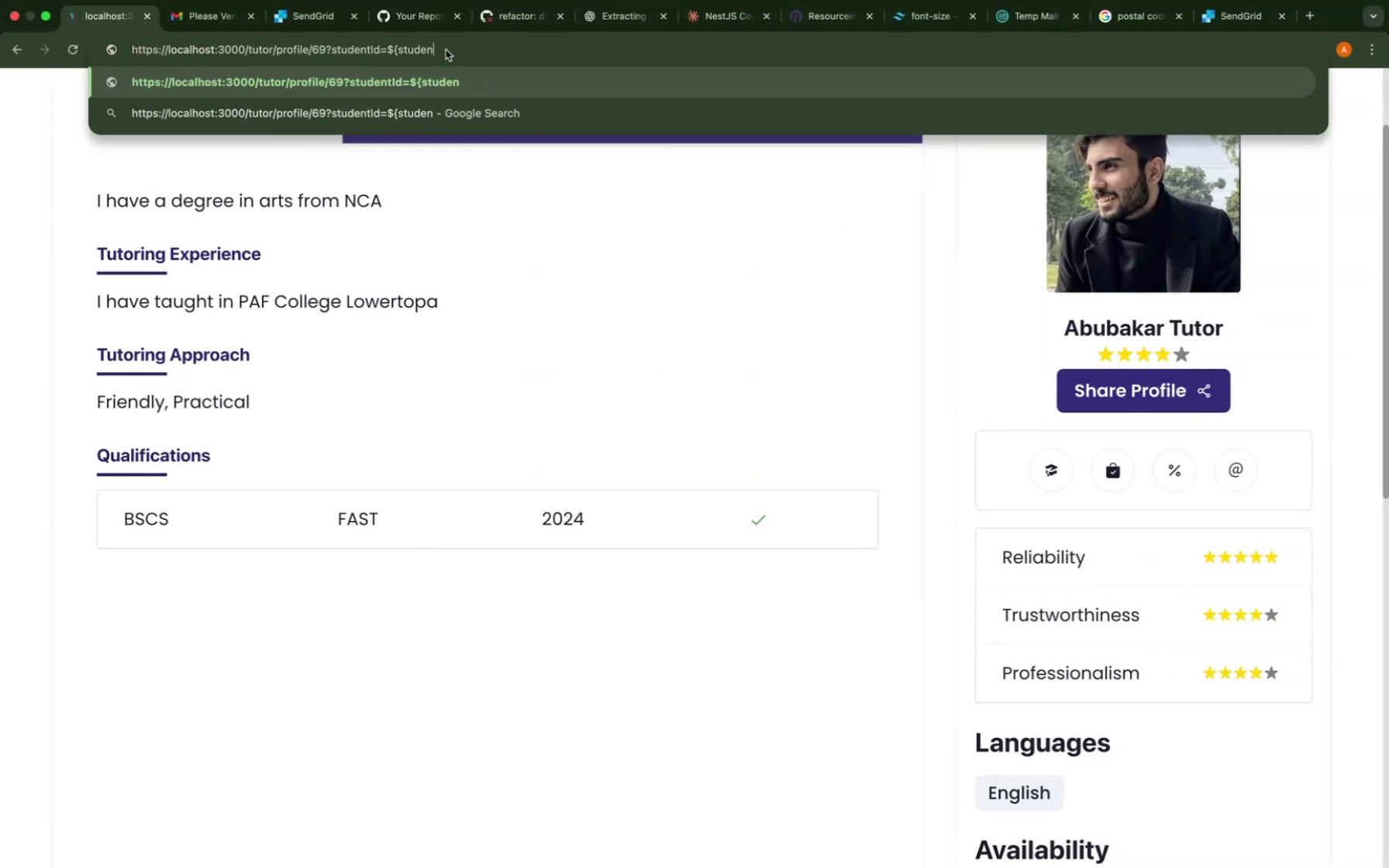 
key(Backspace)
 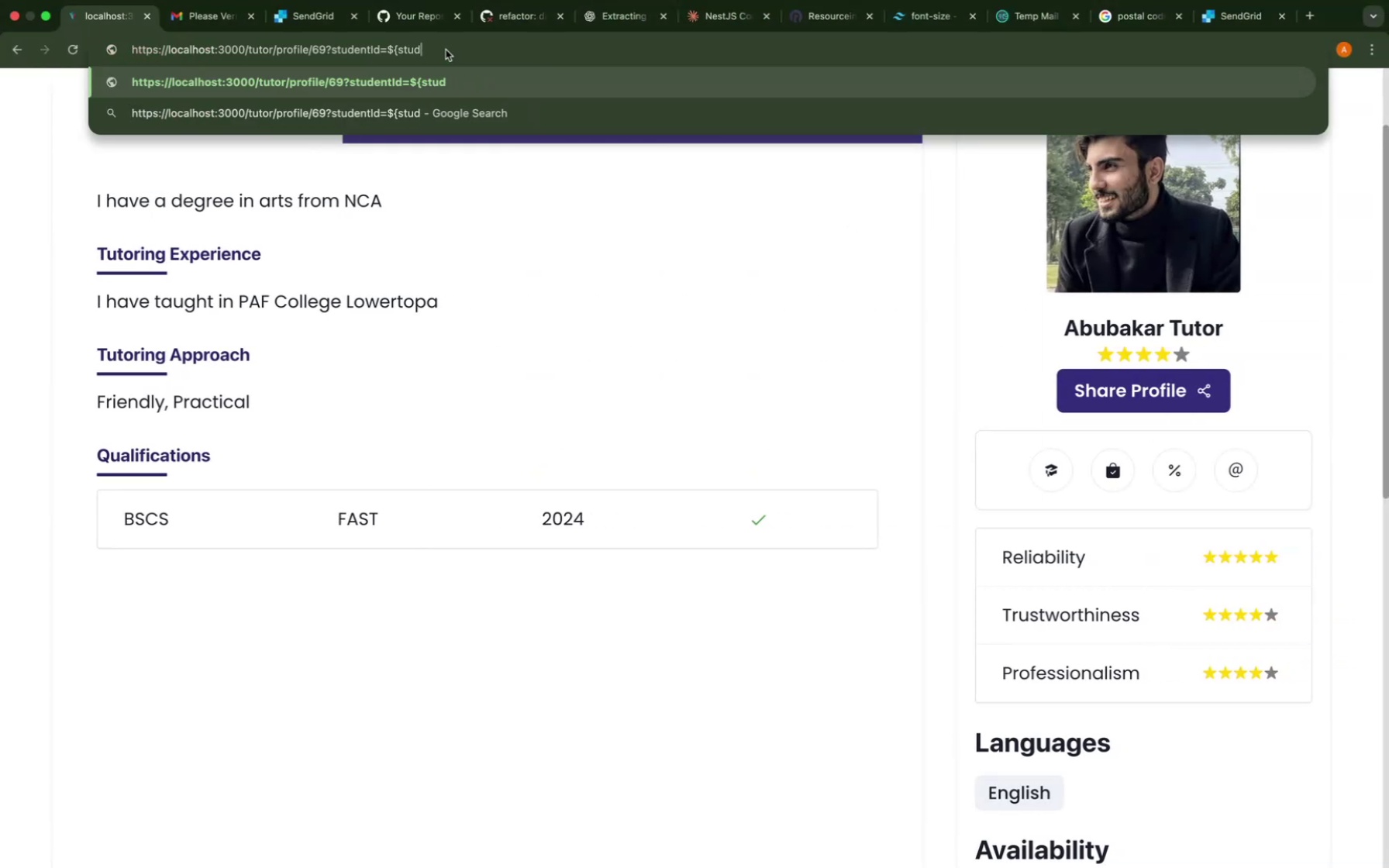 
key(Backspace)
 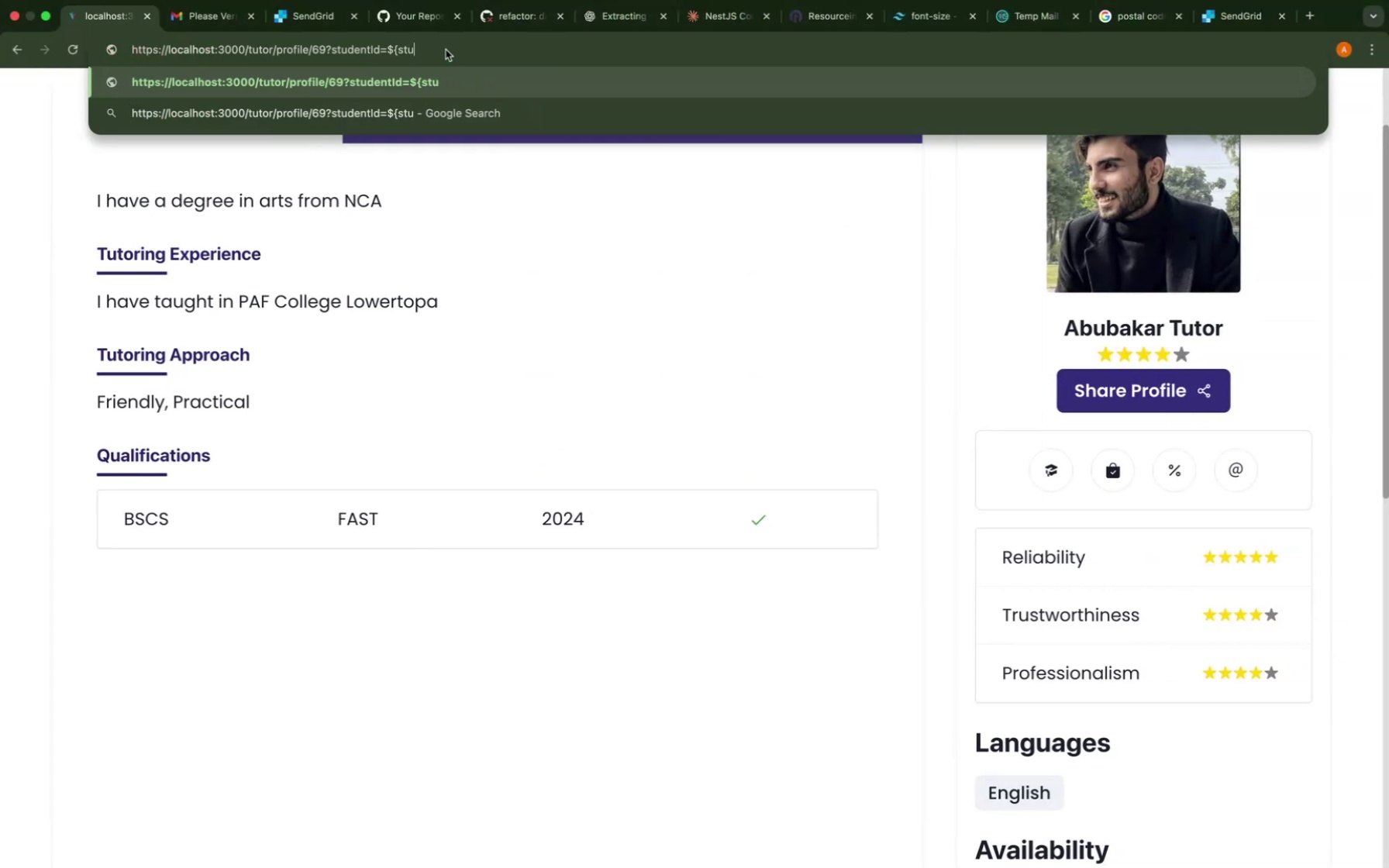 
key(Backspace)
 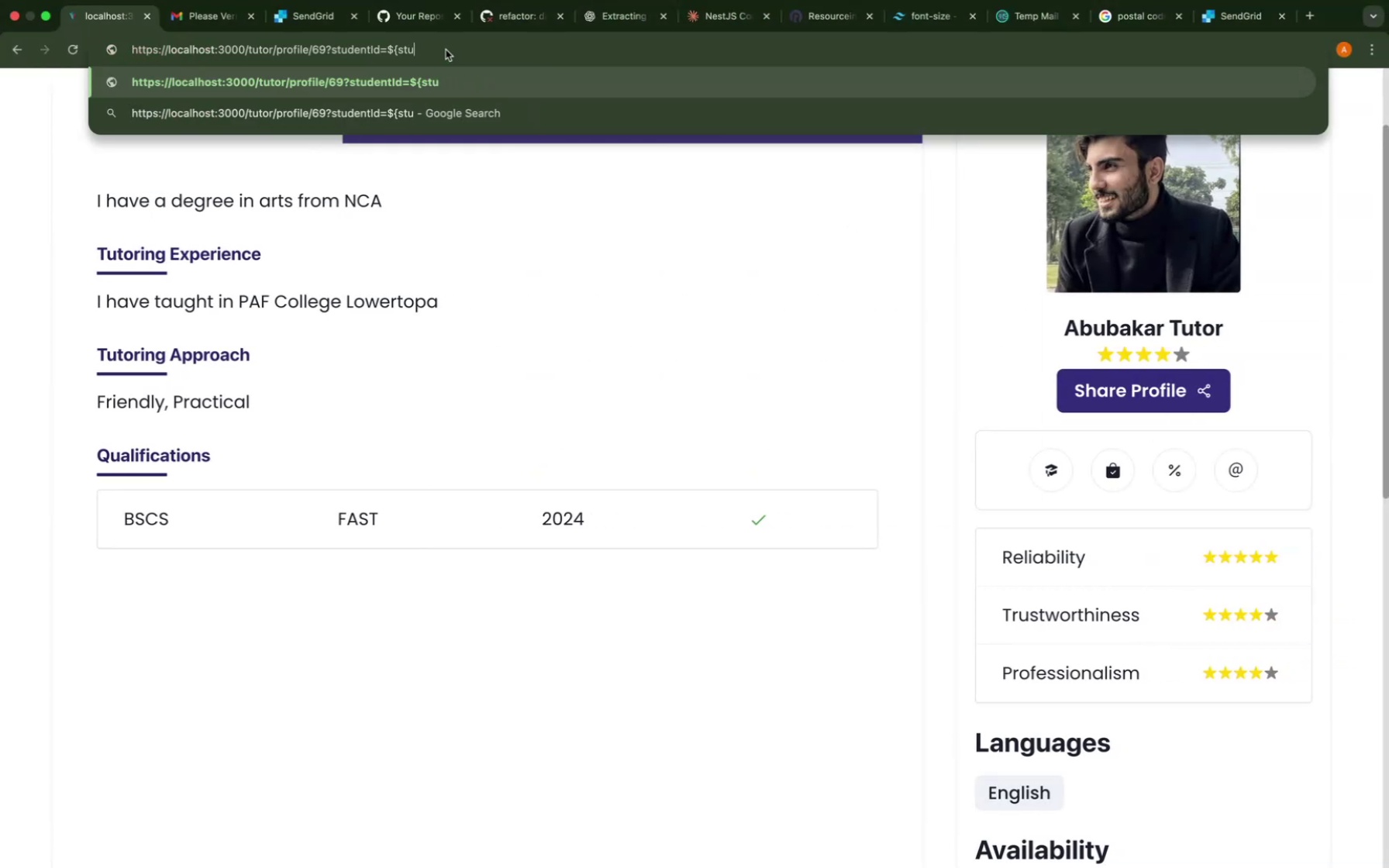 
key(Backspace)
 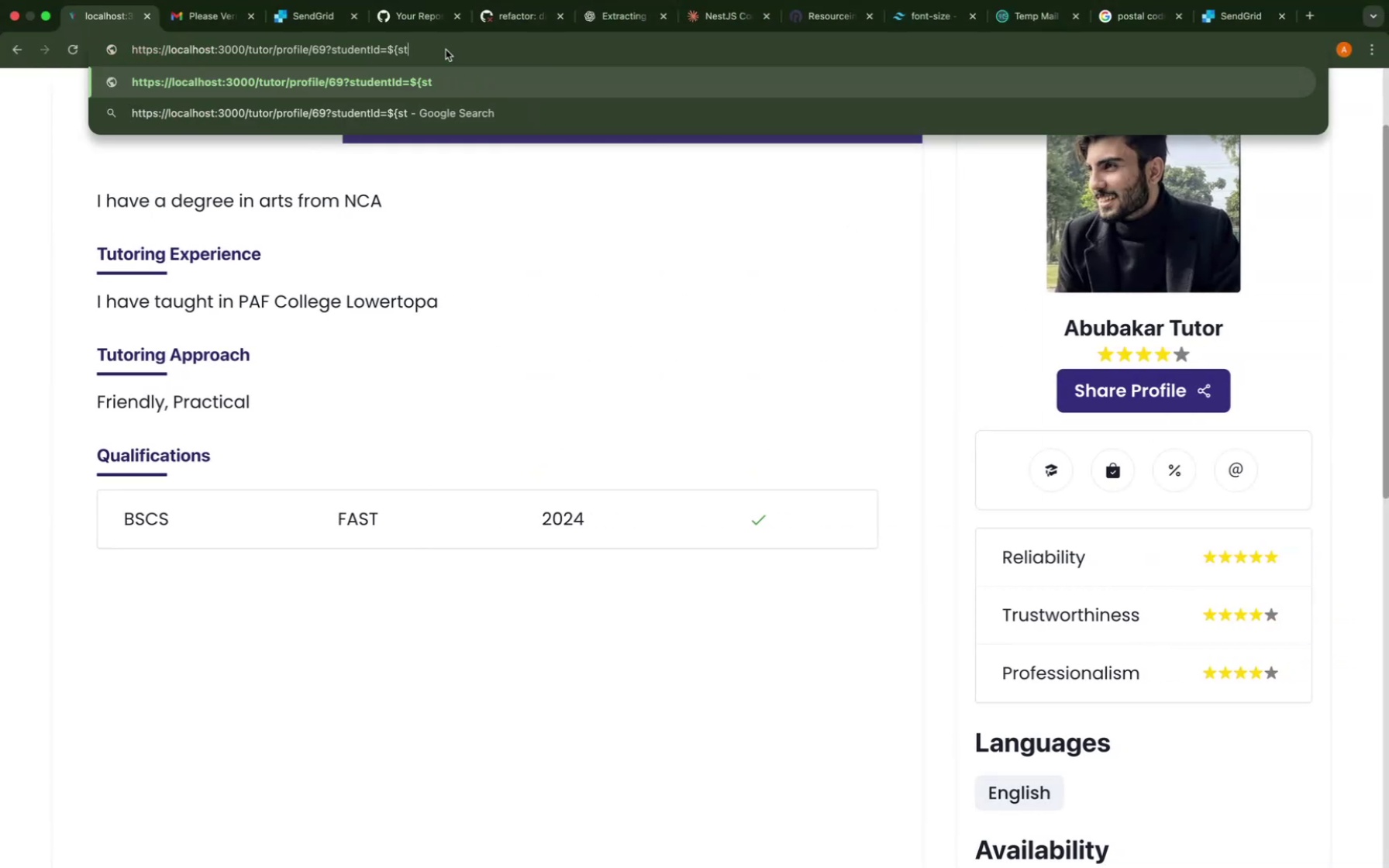 
key(Backspace)
 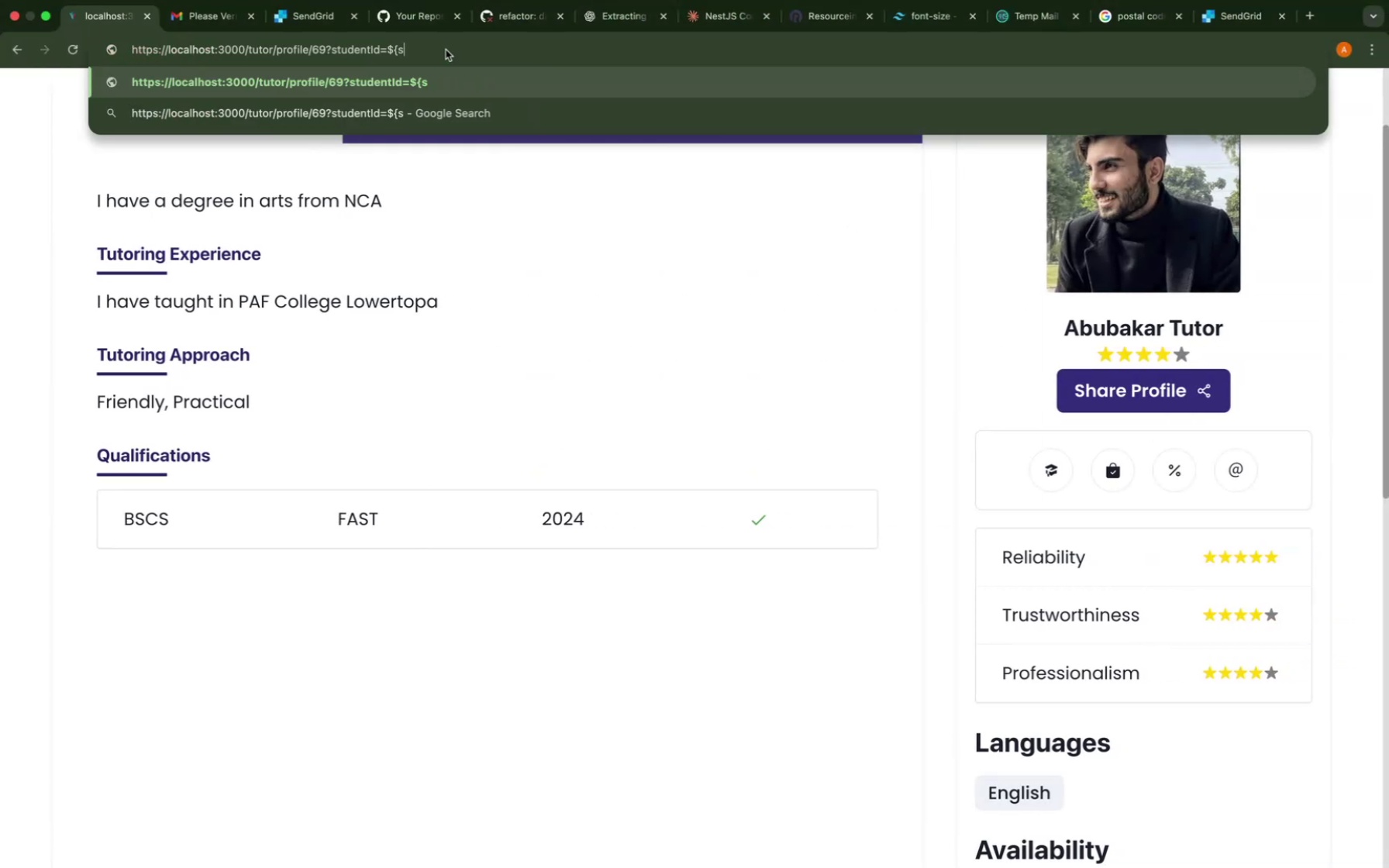 
key(Backspace)
 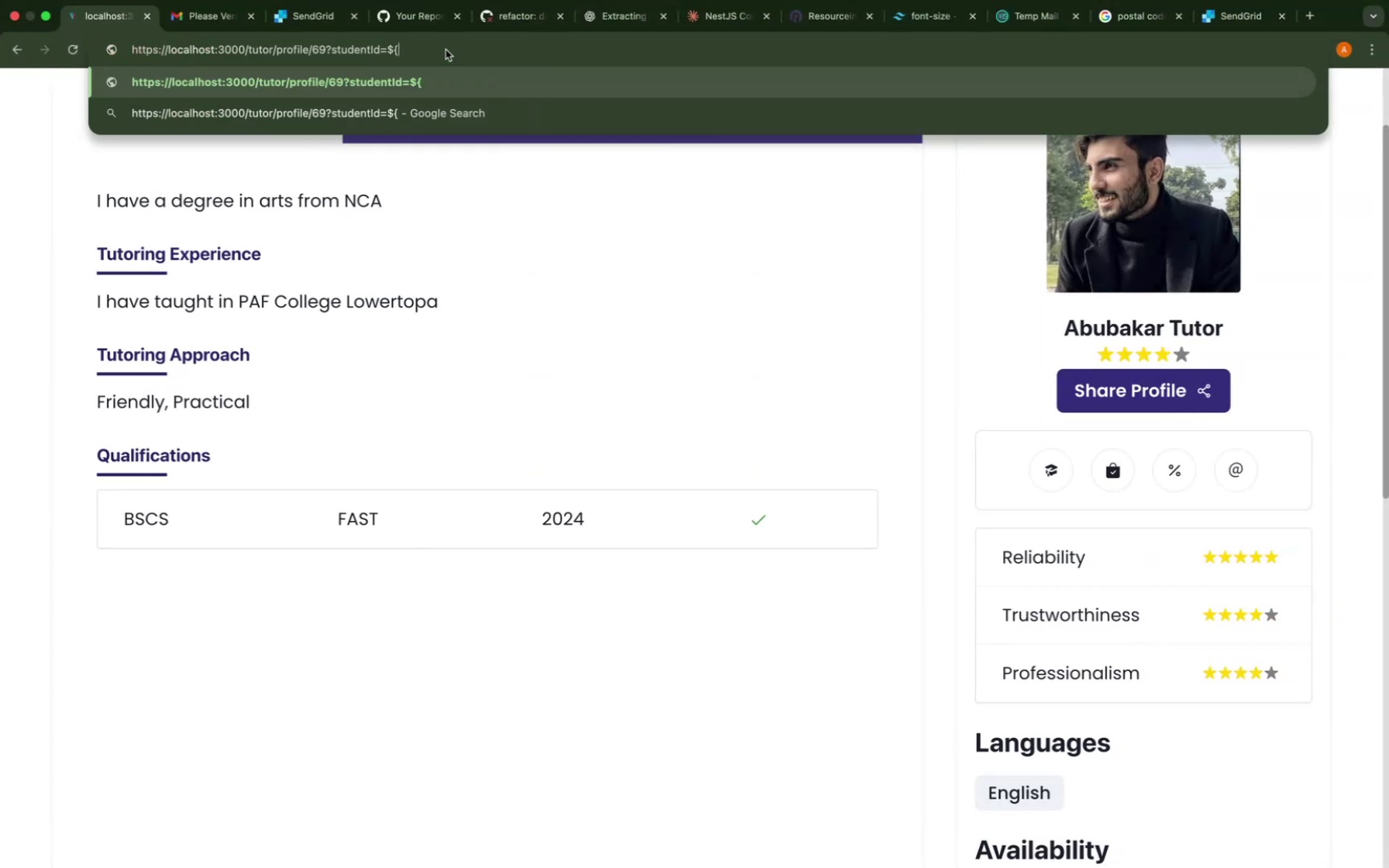 
key(Backspace)
 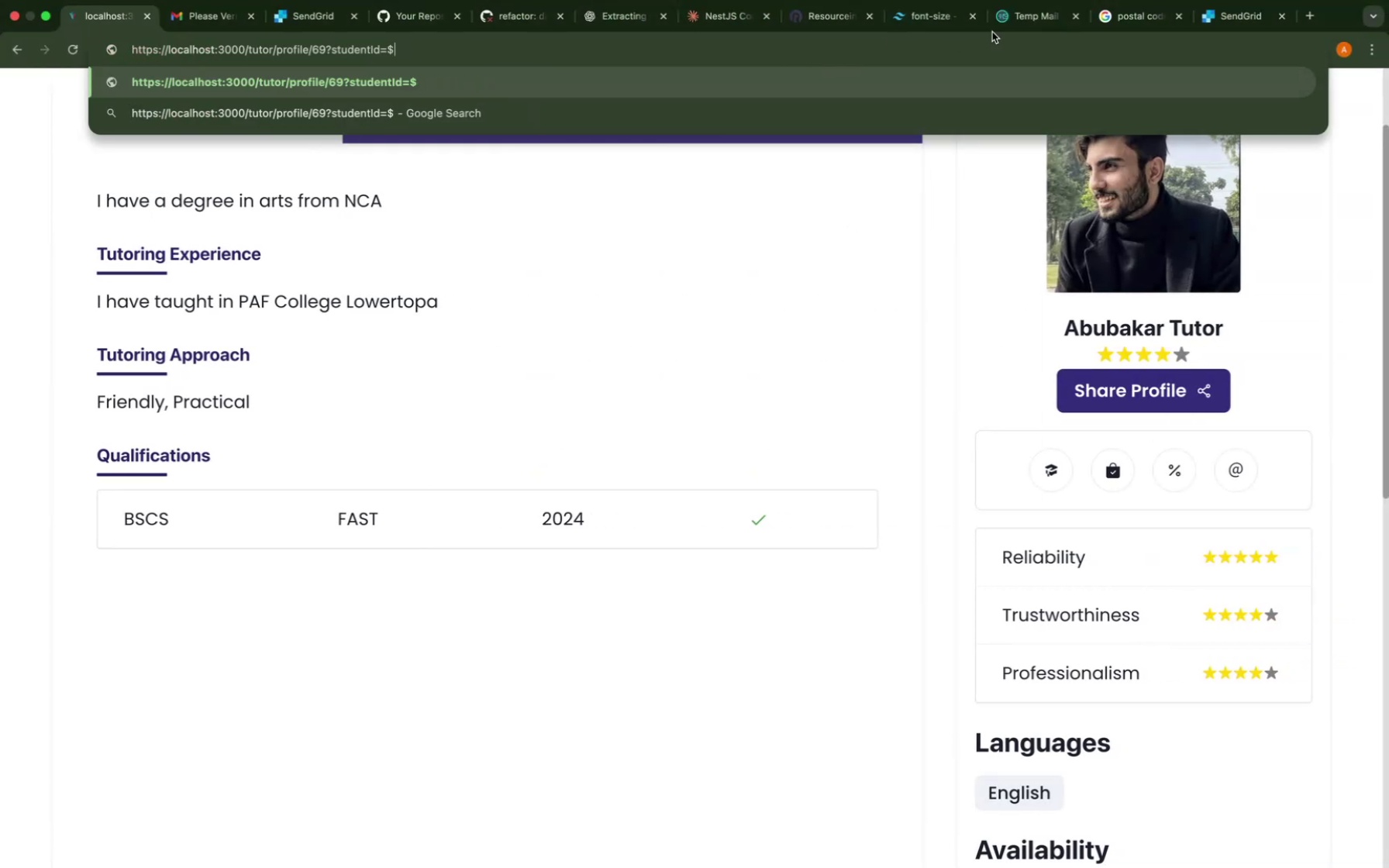 
left_click([999, 31])
 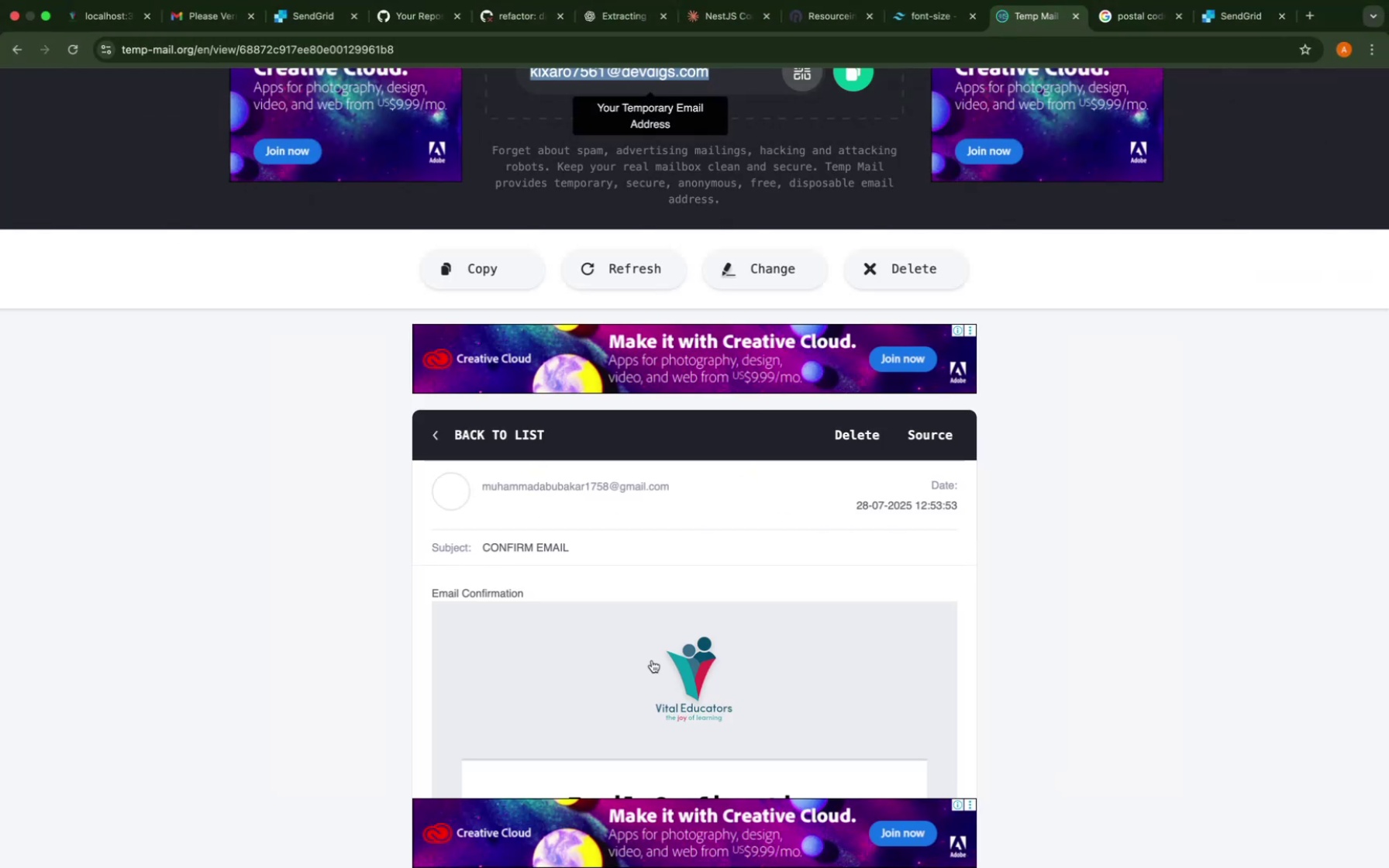 
scroll: coordinate [652, 660], scroll_direction: down, amount: 67.0
 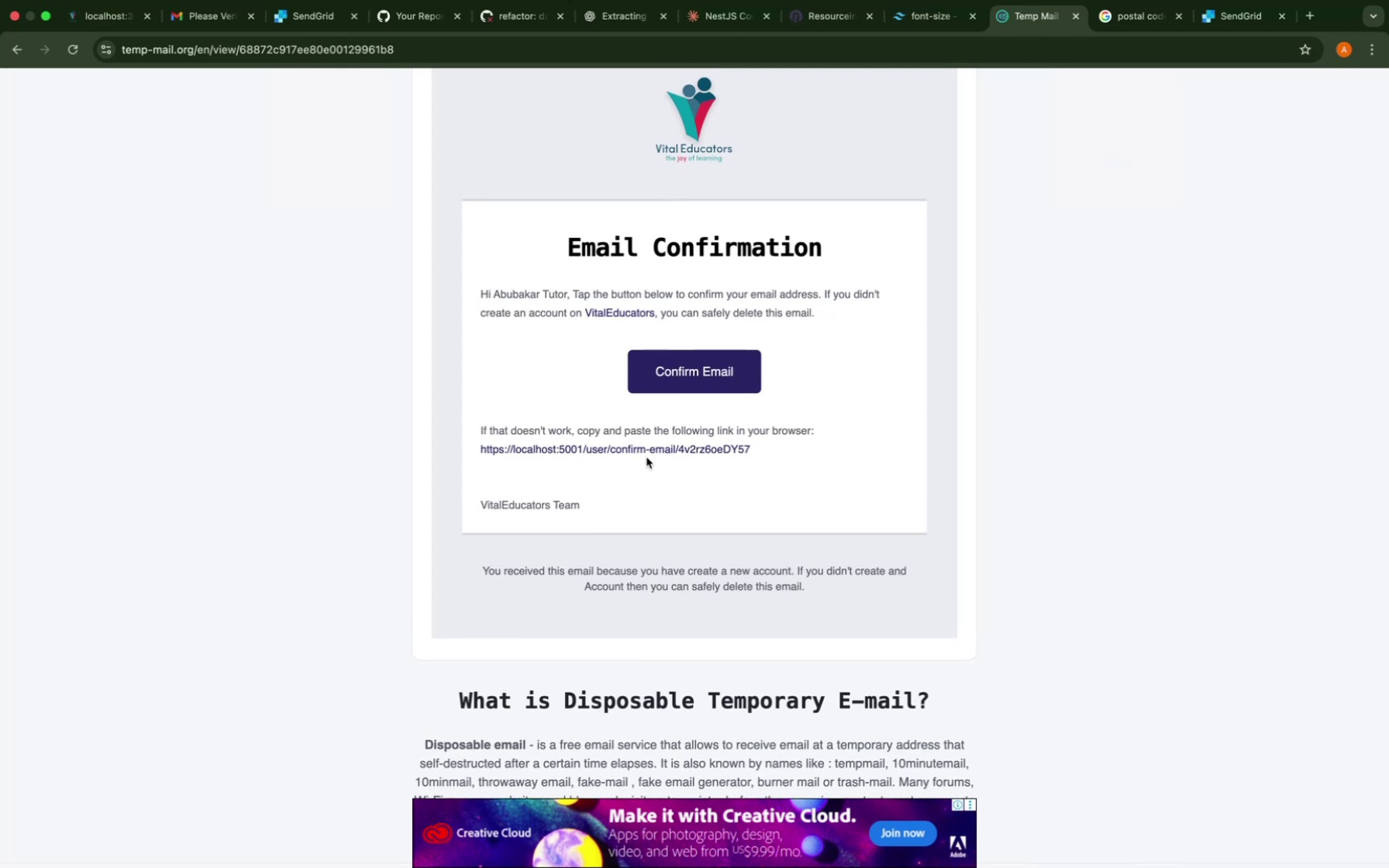 
scroll: coordinate [646, 457], scroll_direction: up, amount: 41.0
 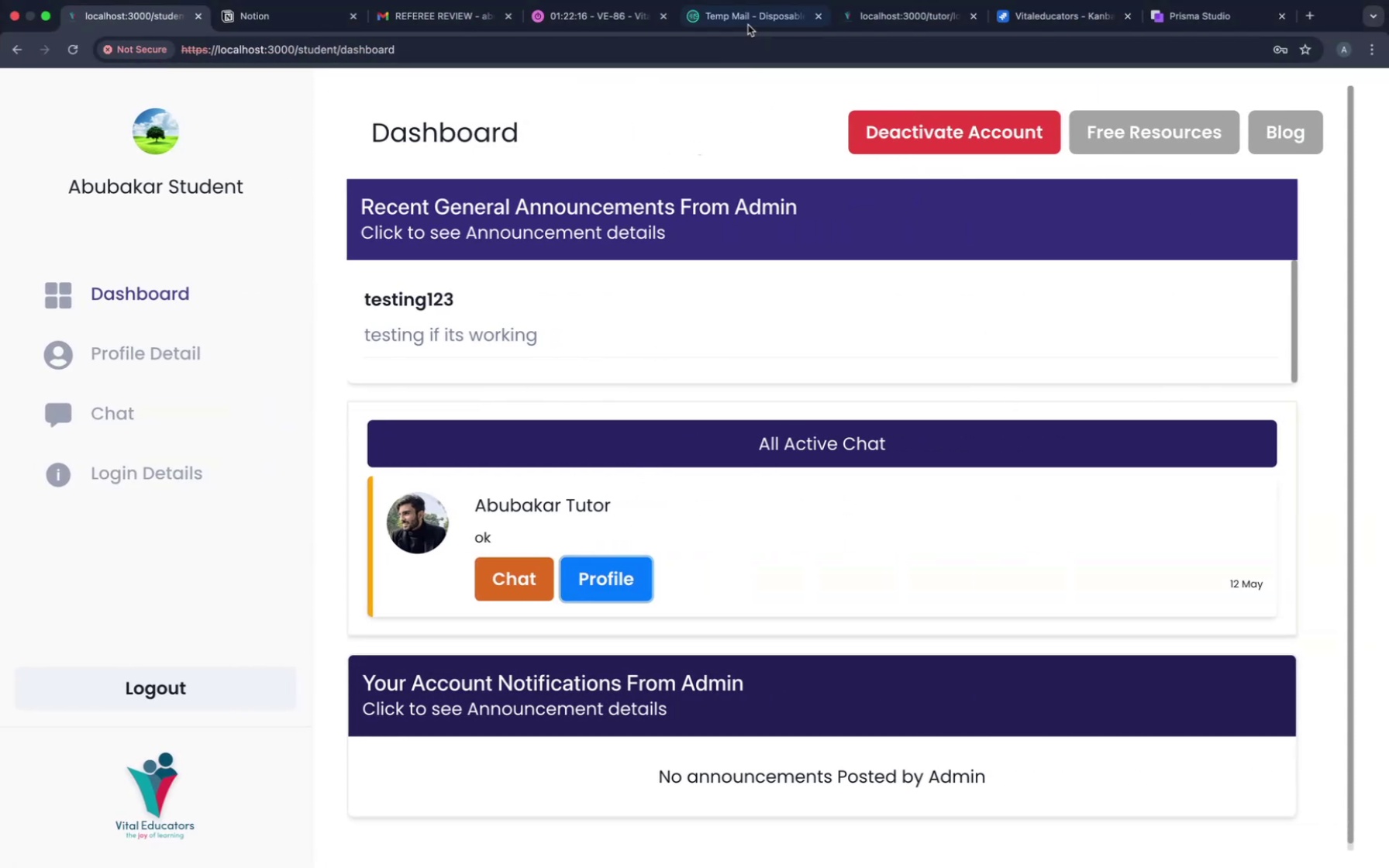 
scroll: coordinate [645, 488], scroll_direction: down, amount: 24.0
 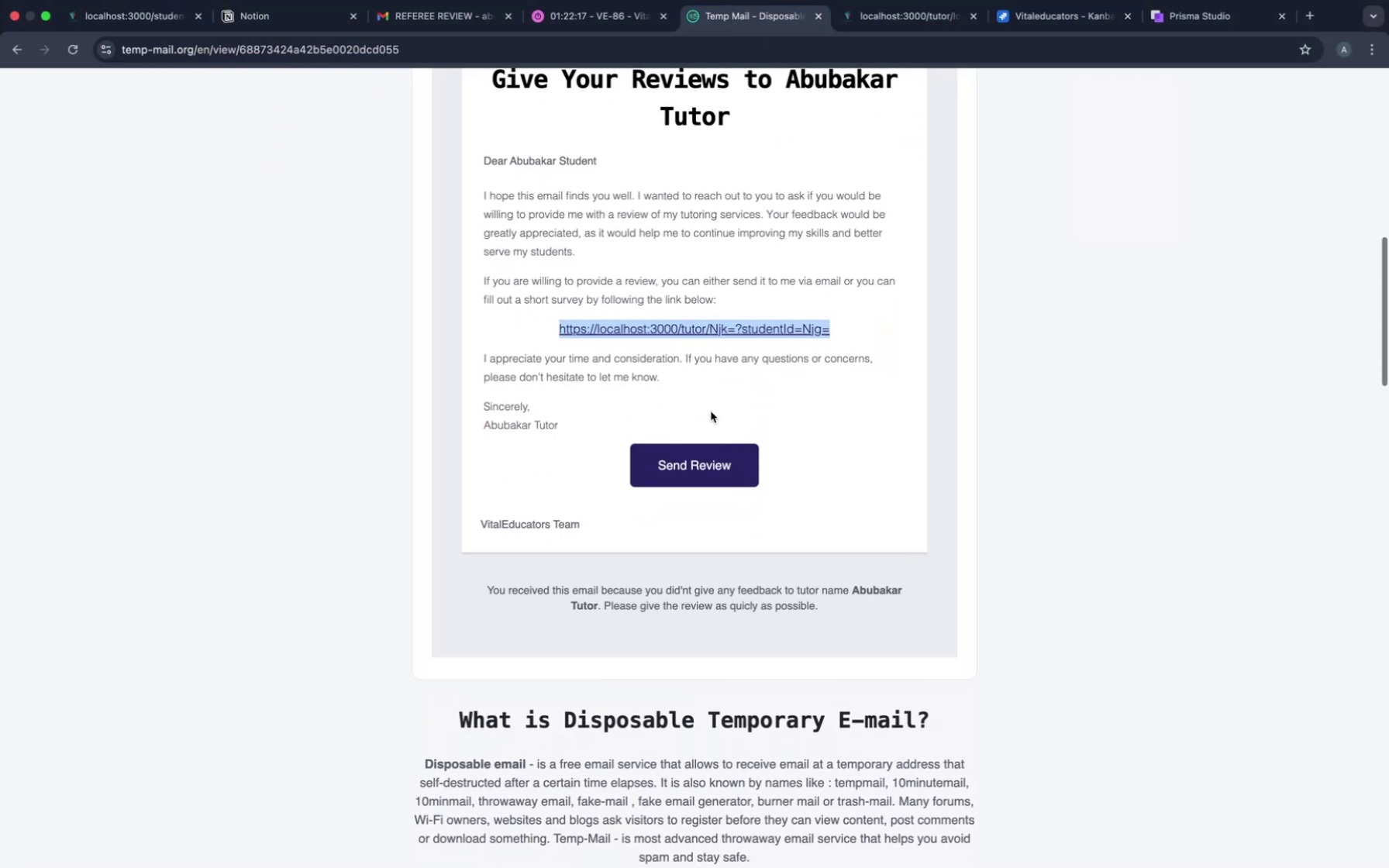 
left_click([712, 412])
 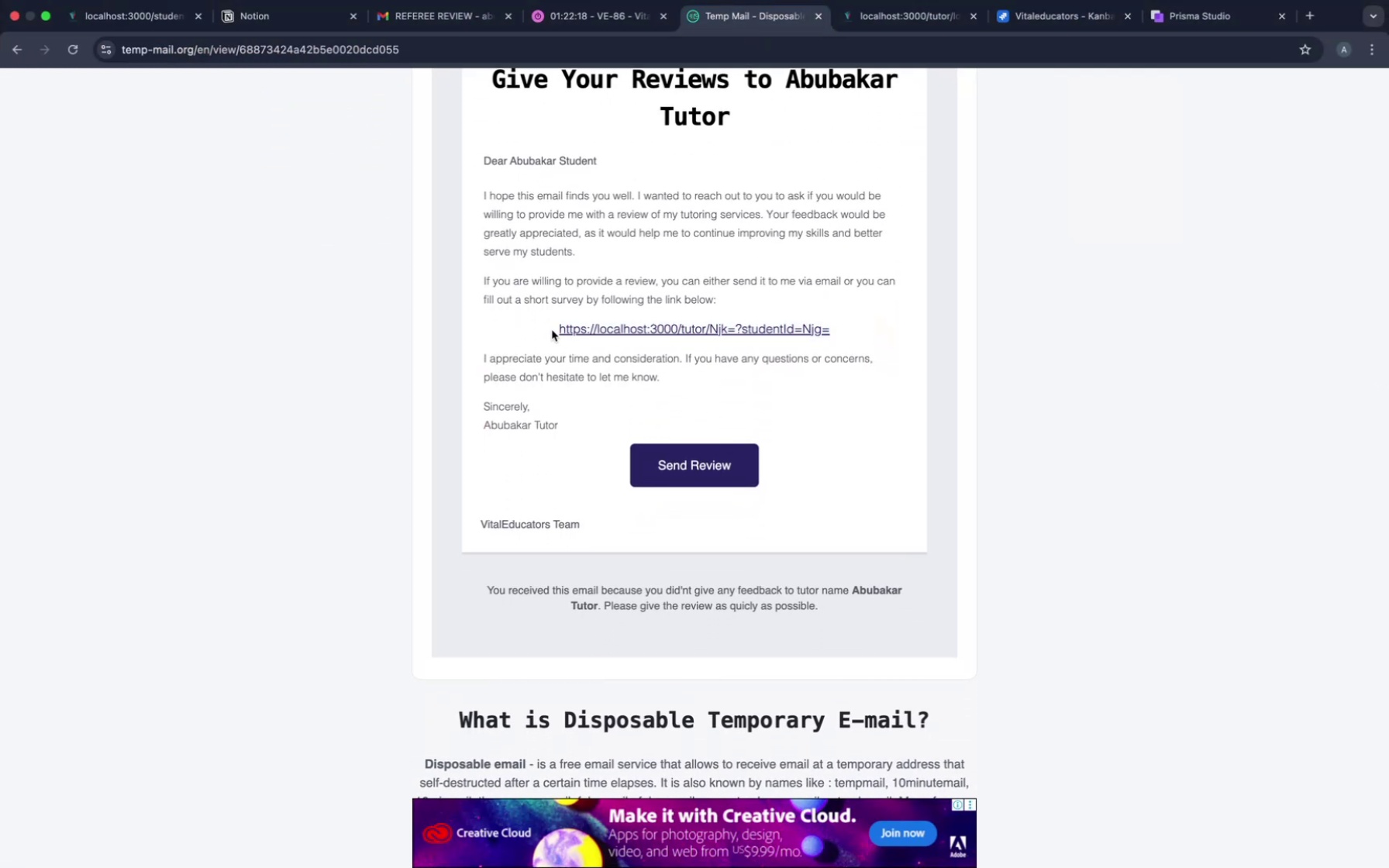 
left_click_drag(start_coordinate=[550, 328], to_coordinate=[853, 328])
 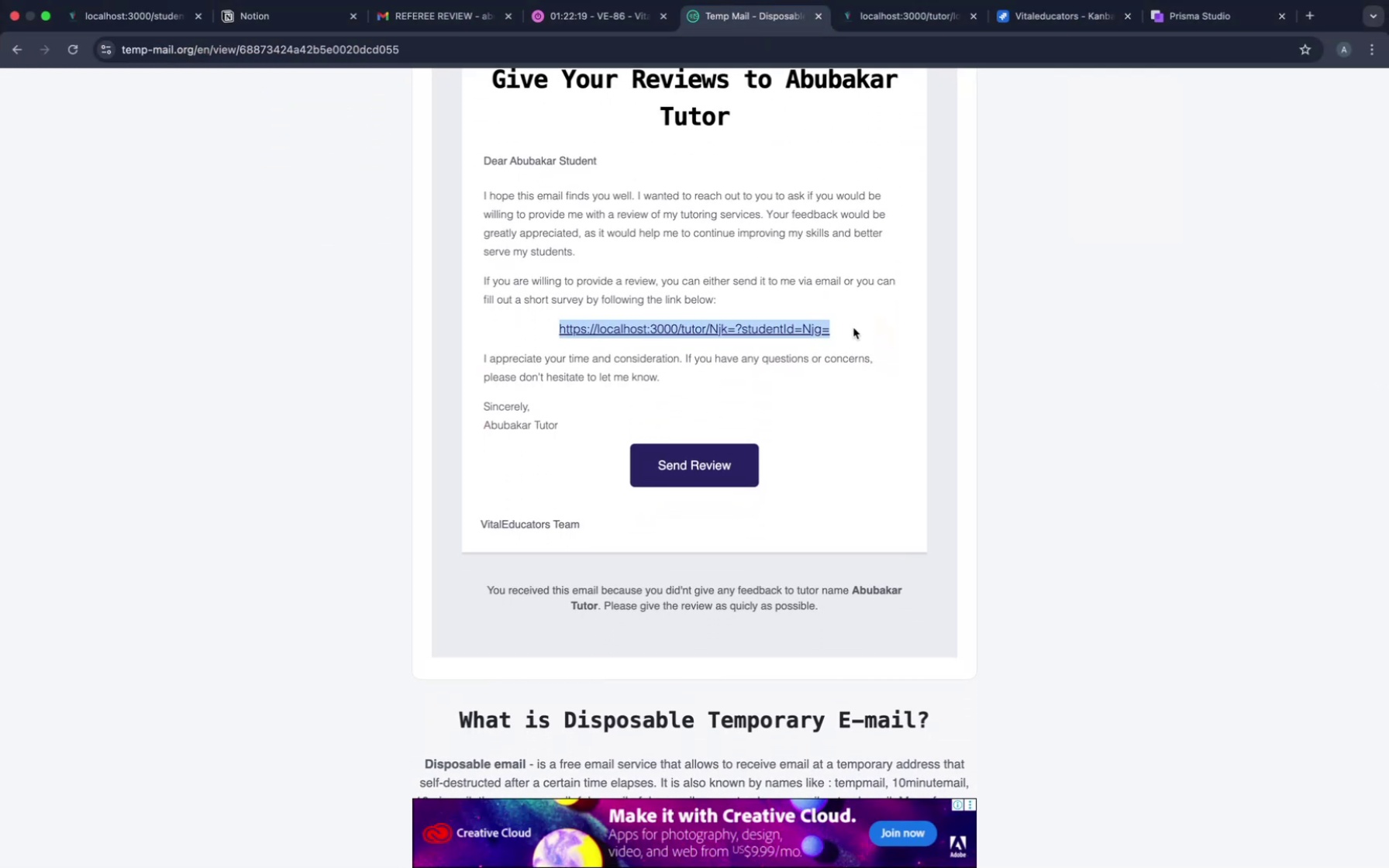 
key(Meta+CommandLeft)
 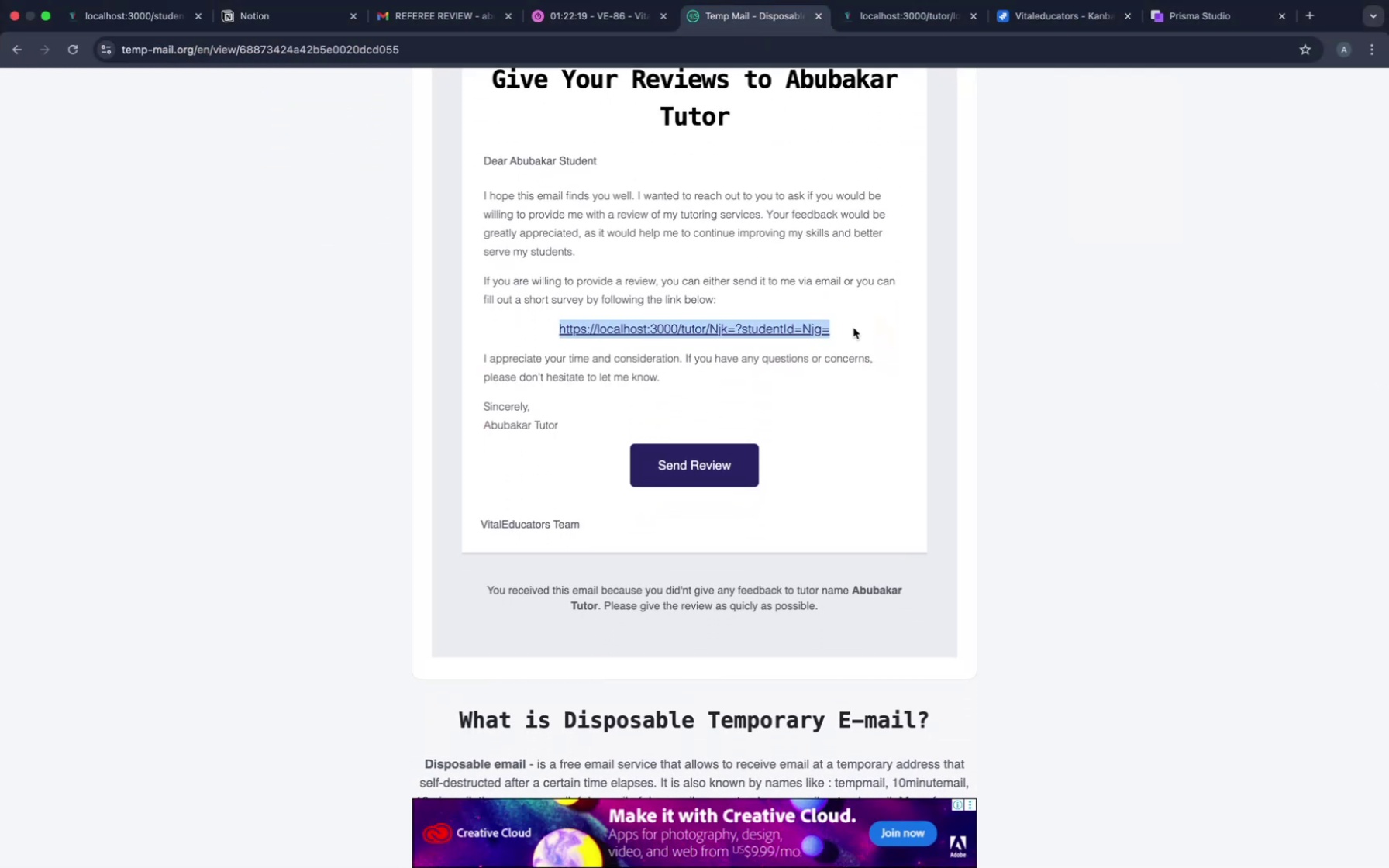 
key(Meta+C)
 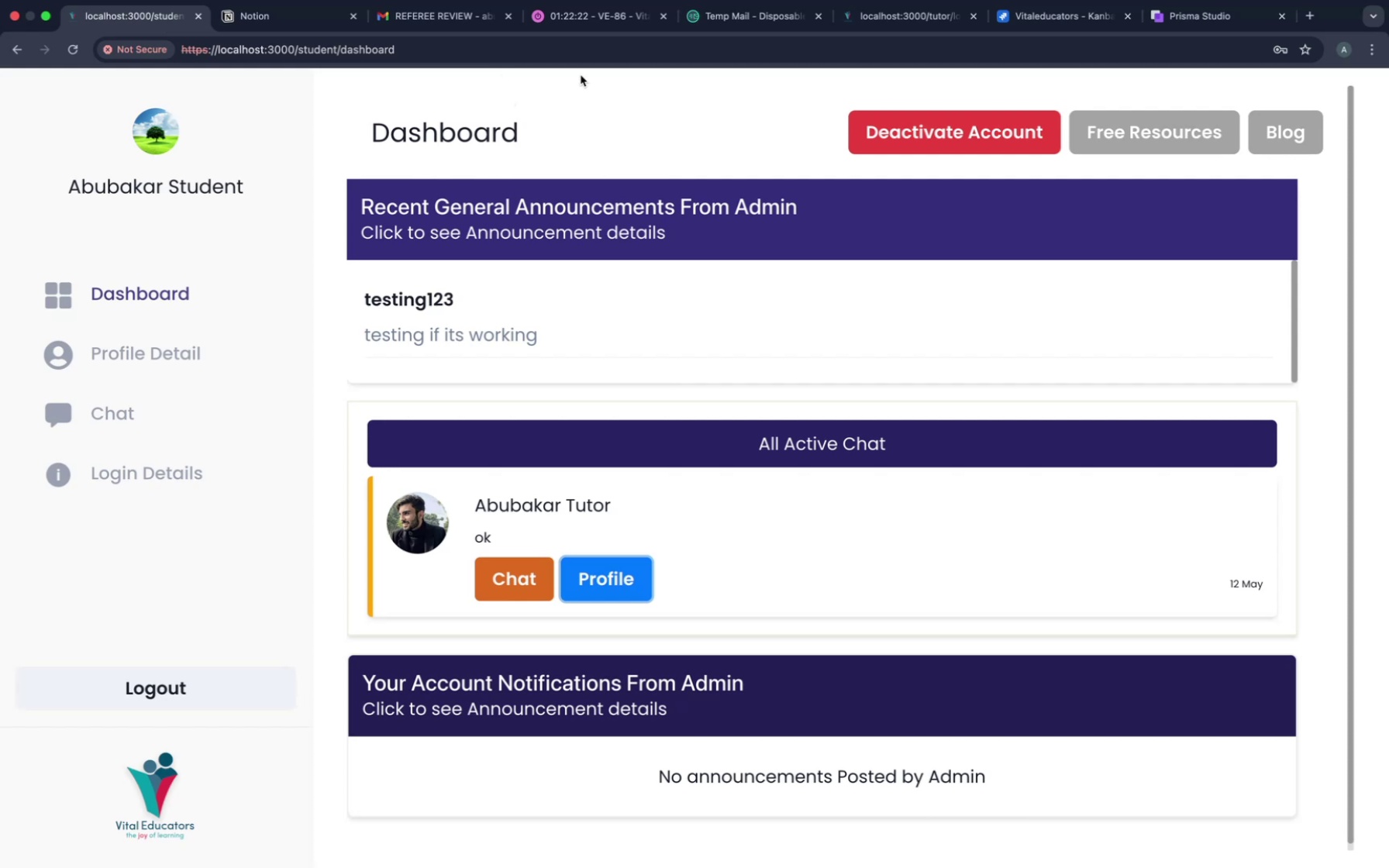 
left_click([869, 21])
 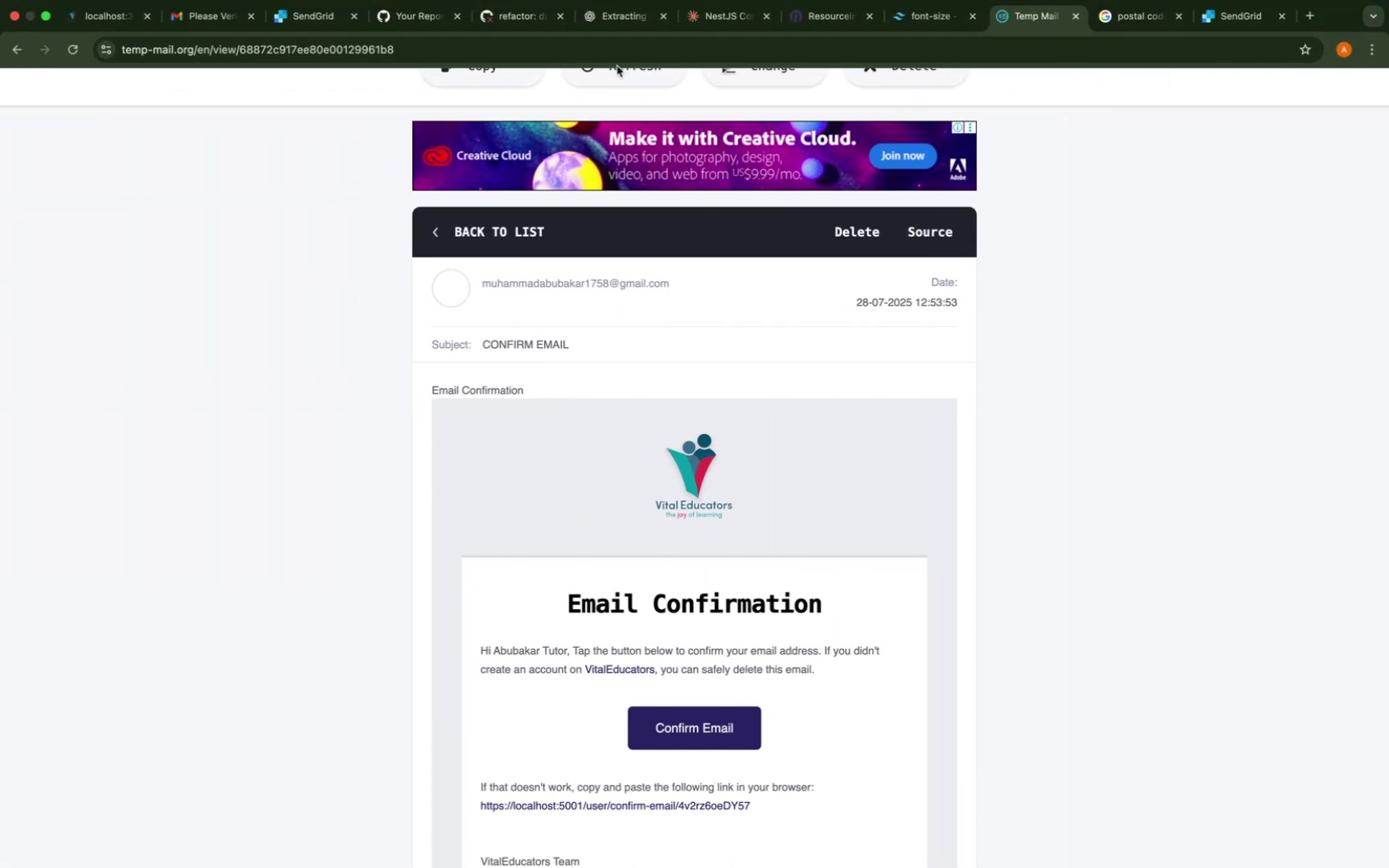 
left_click([457, 54])
 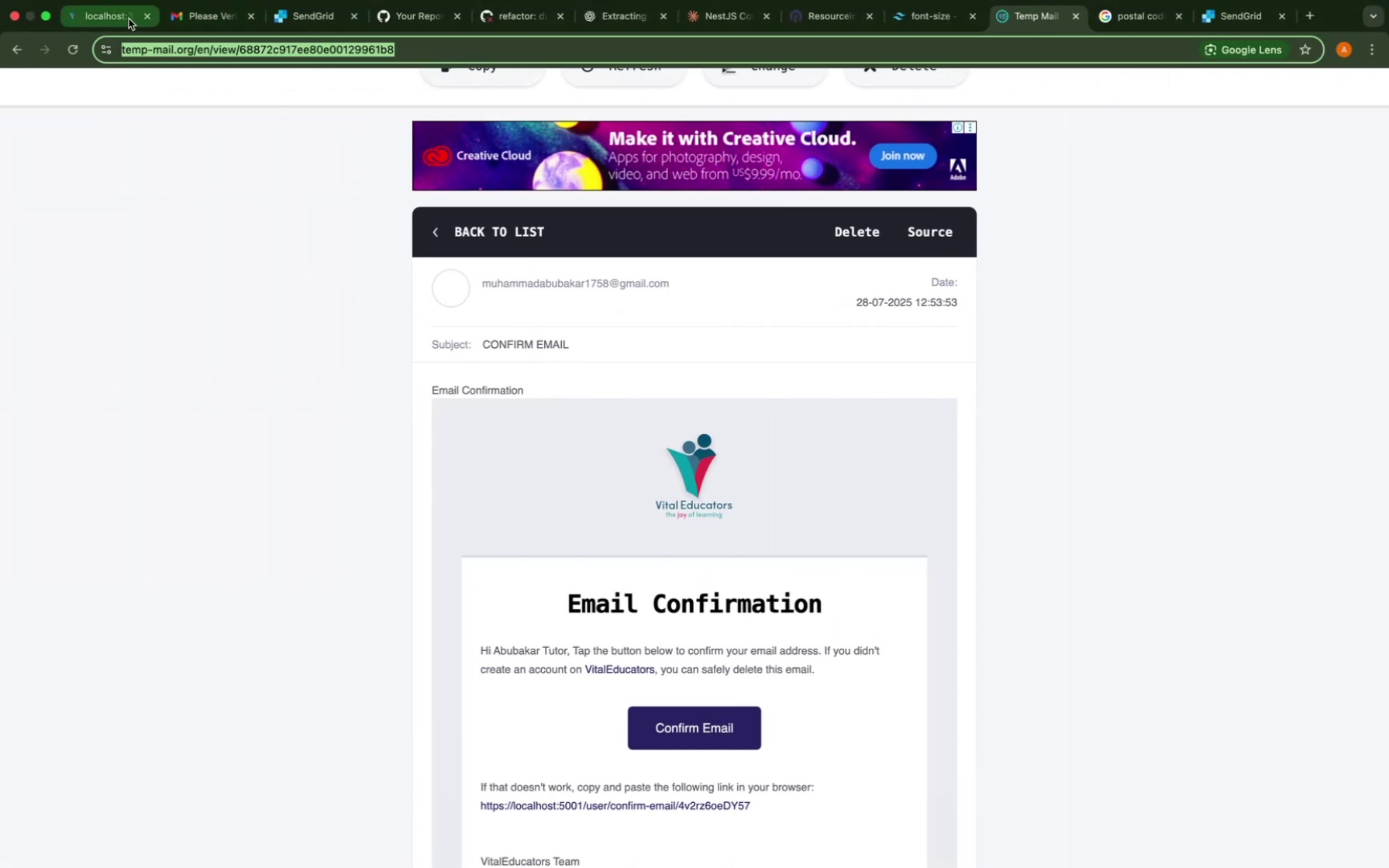 
left_click([123, 18])
 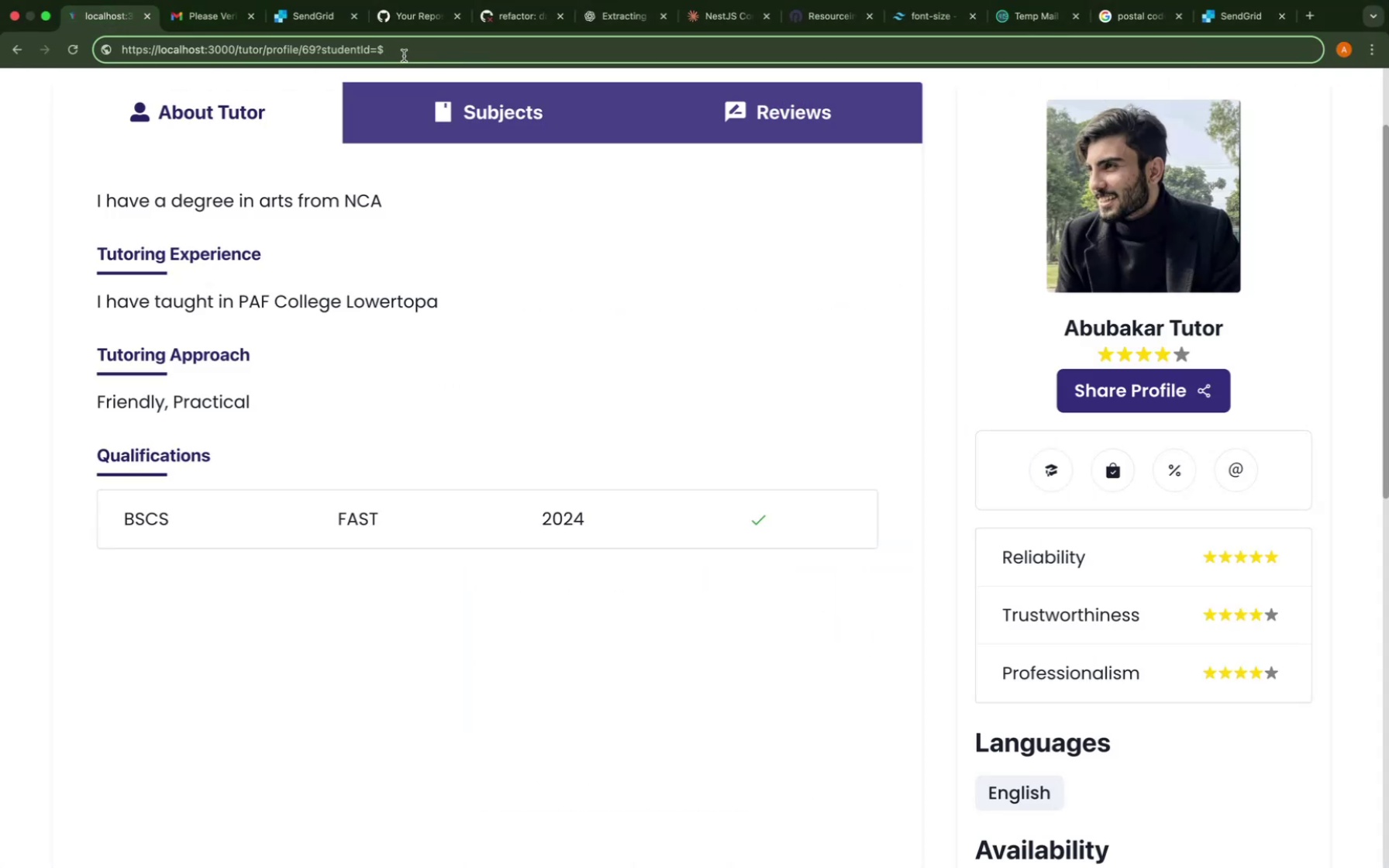 
left_click([404, 56])
 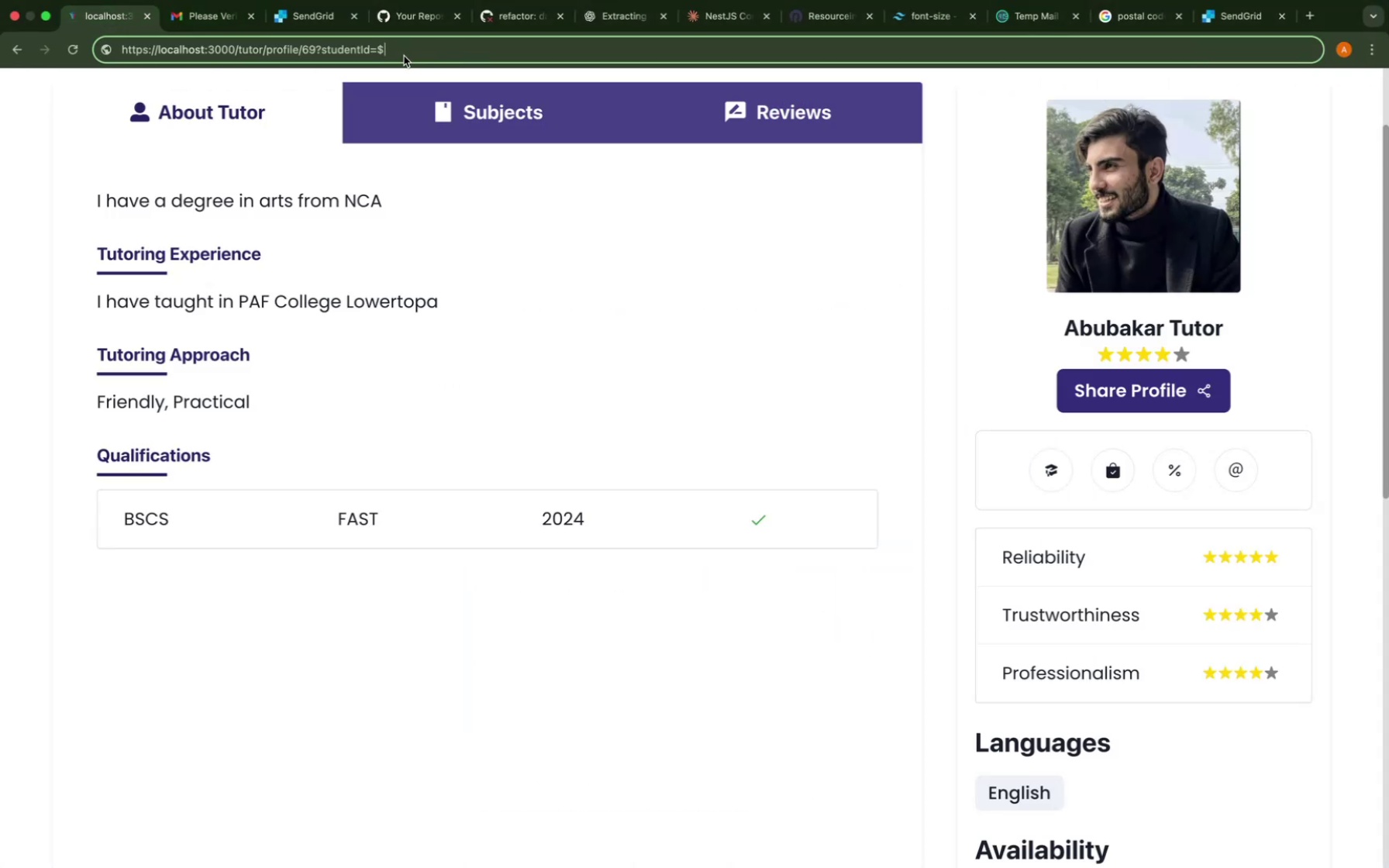 
key(Meta+V)
 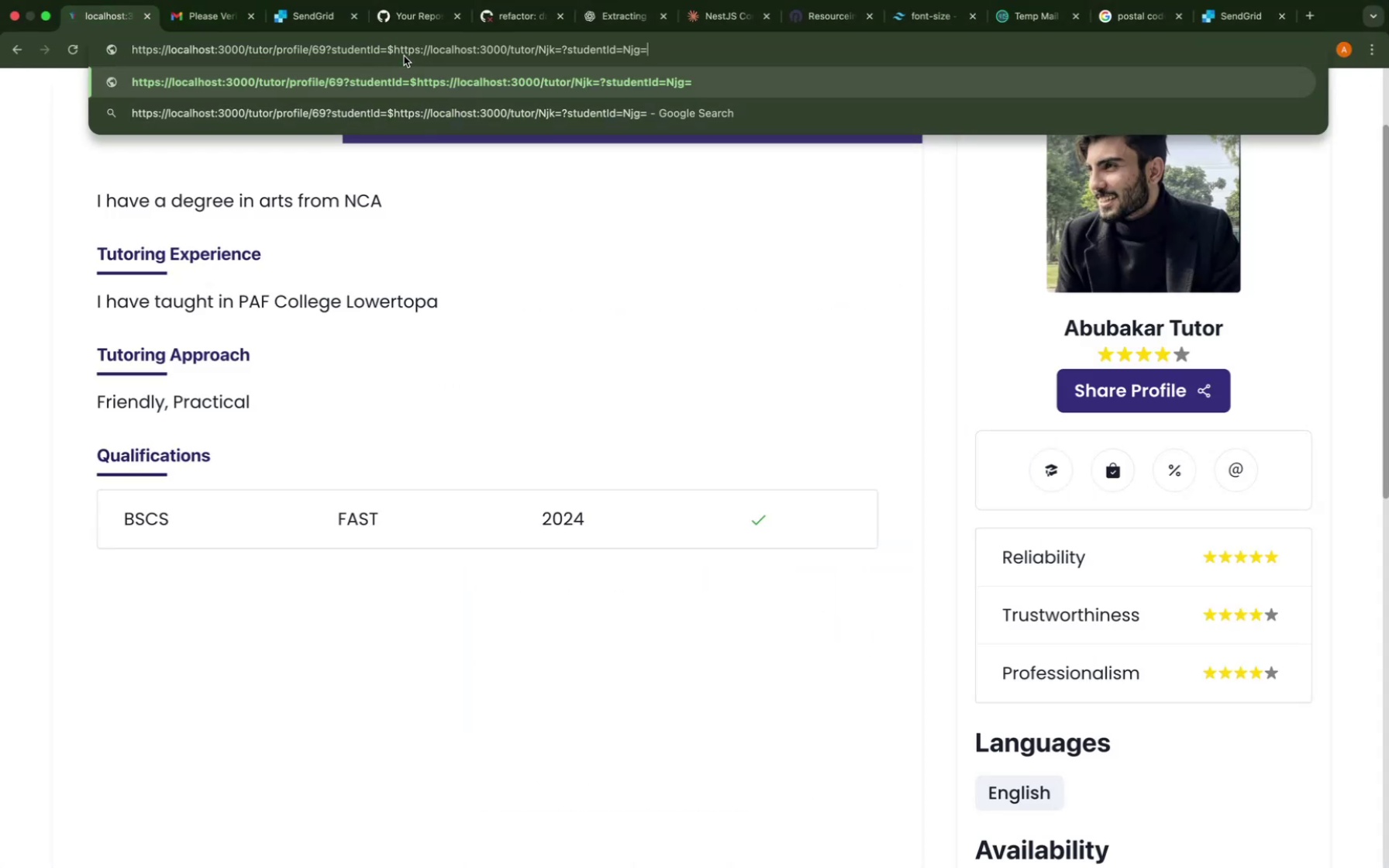 
key(Meta+A)
 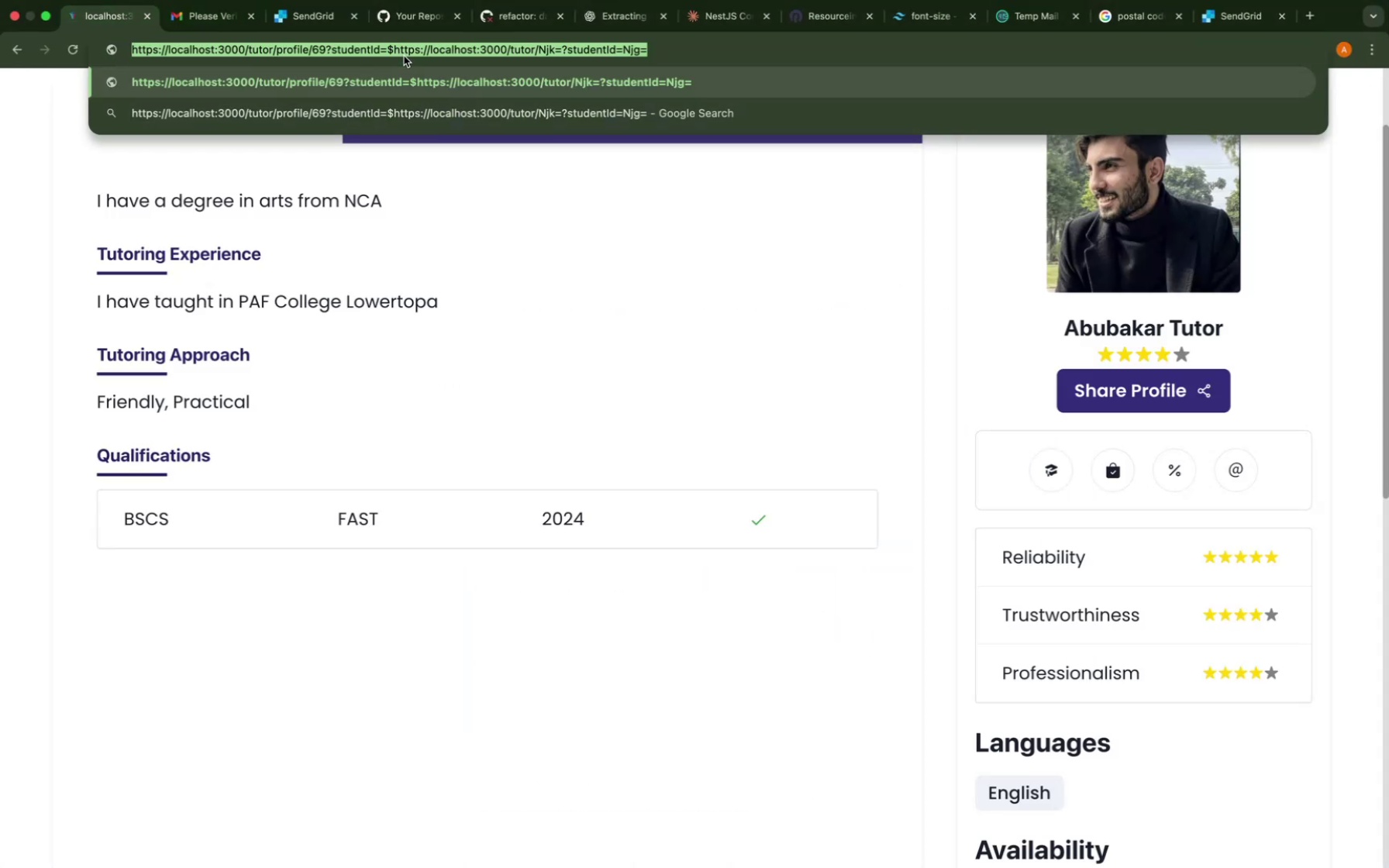 
key(Meta+V)
 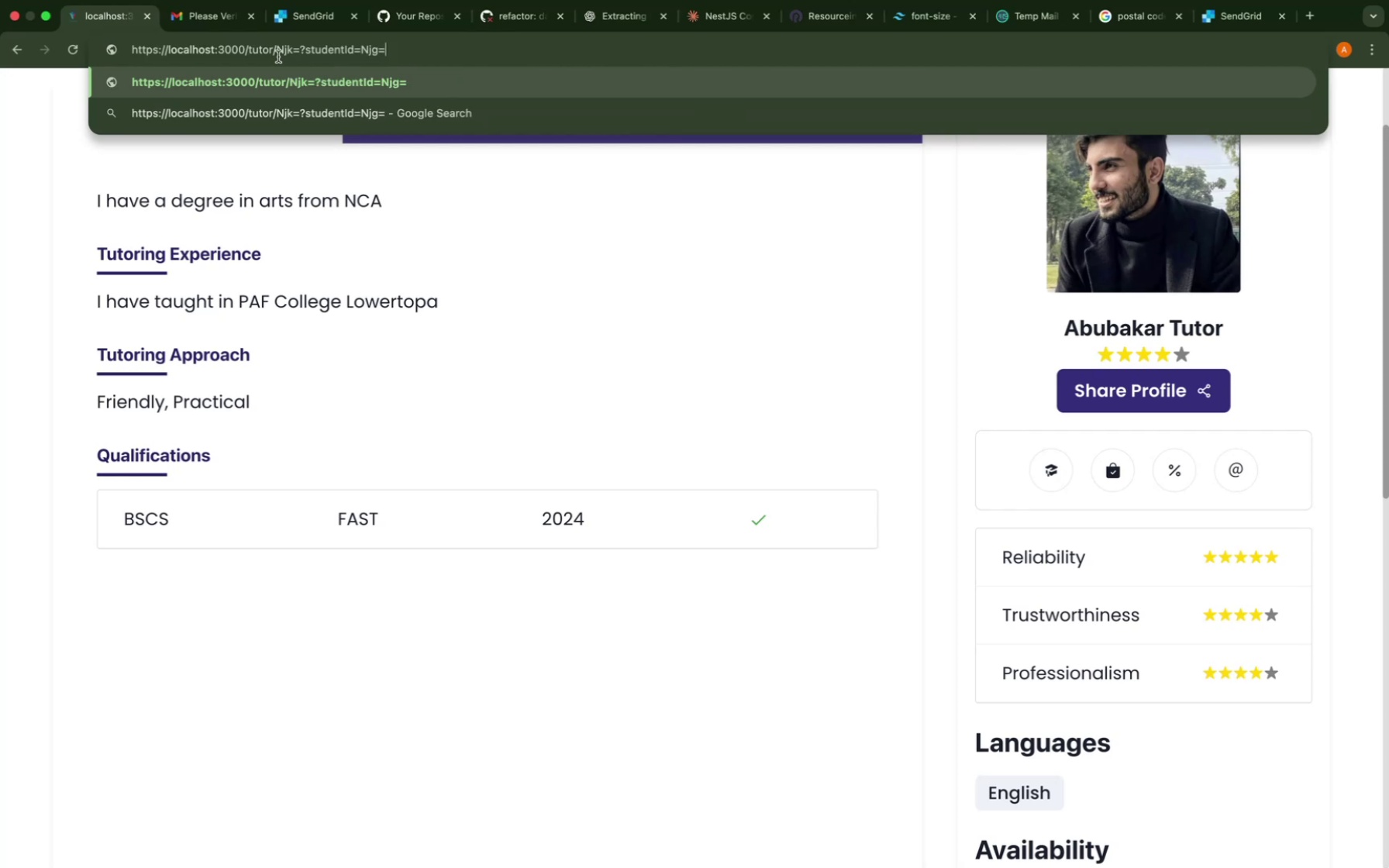 
left_click([267, 50])
 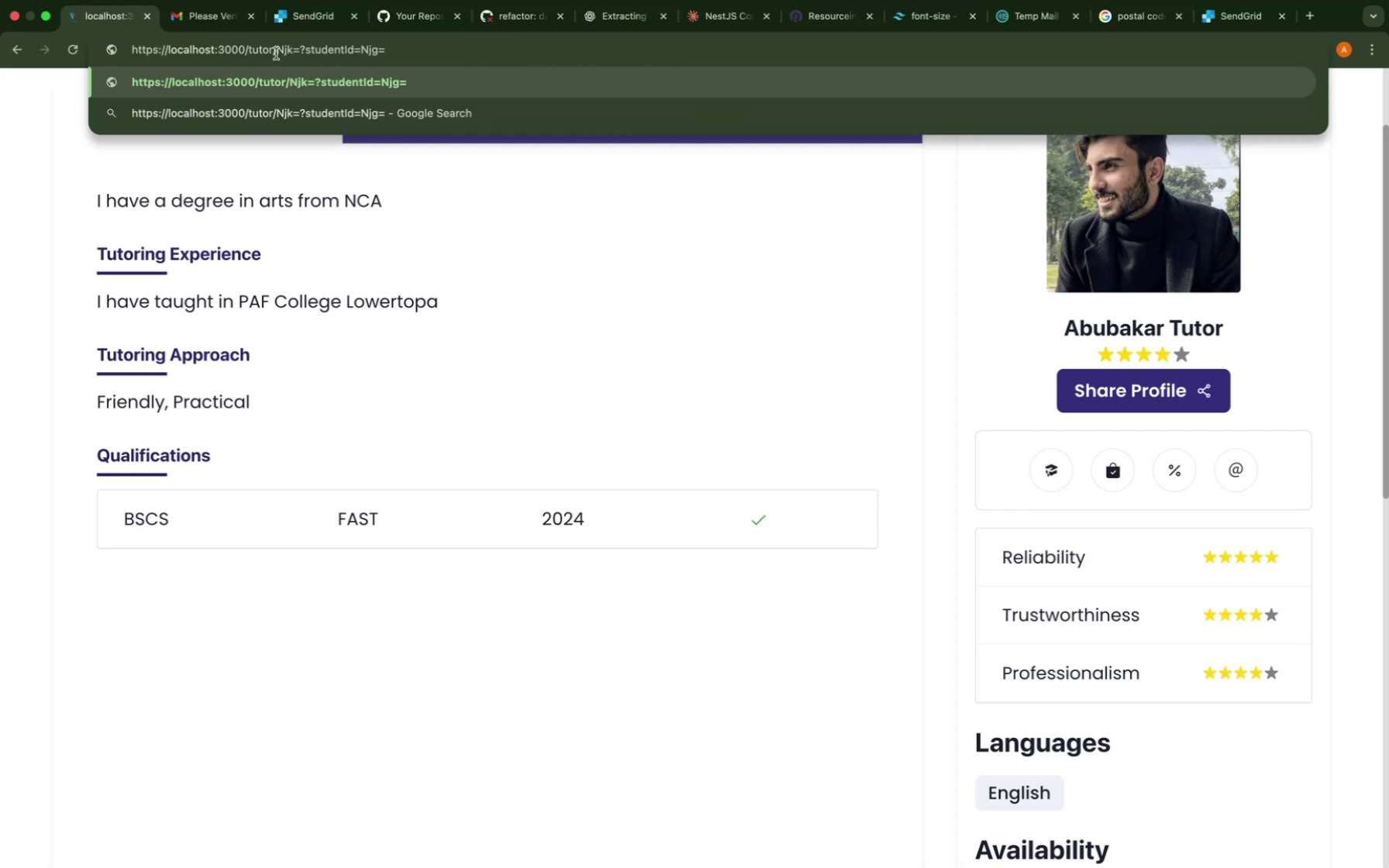 
left_click([276, 53])
 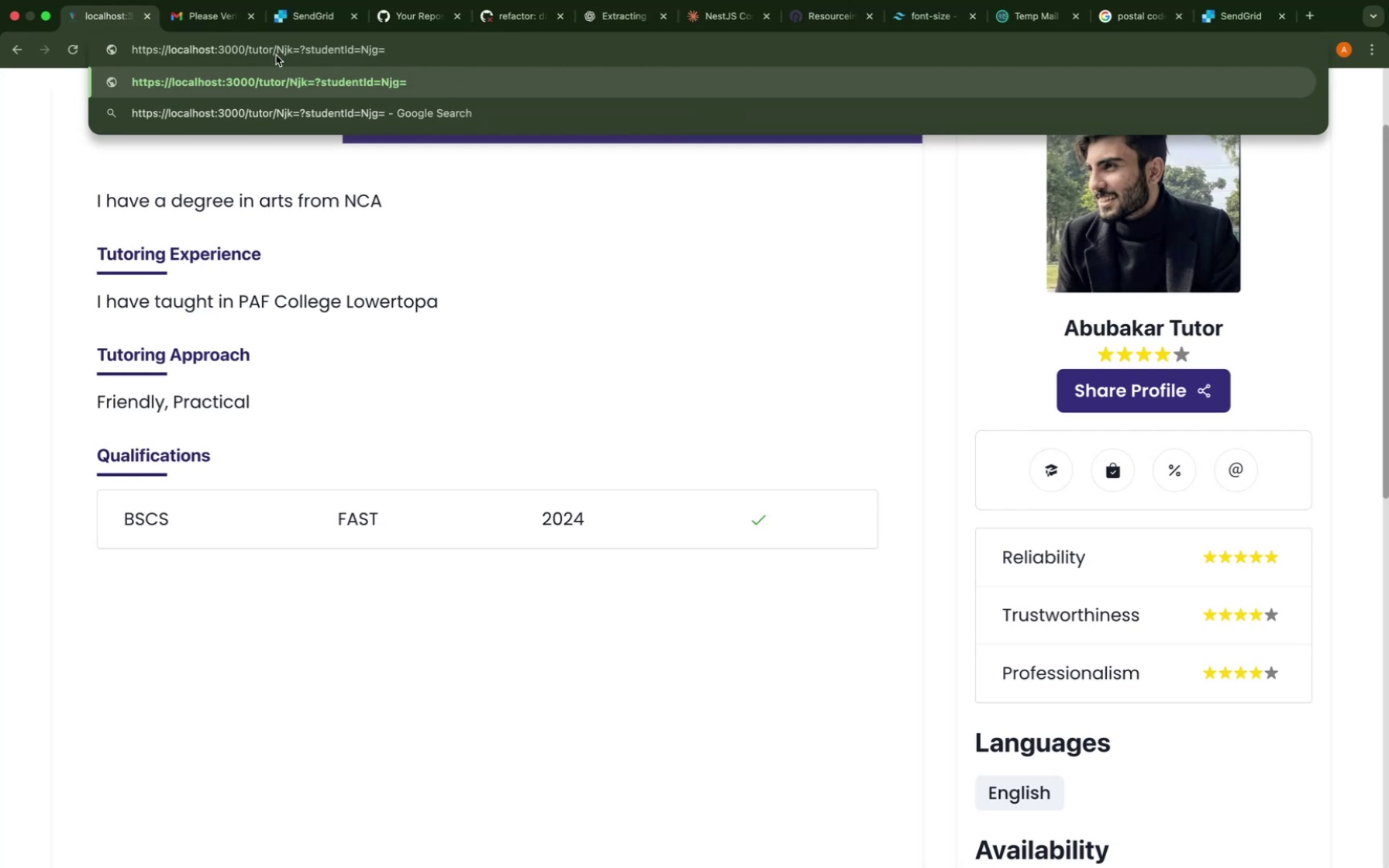 
key(ArrowLeft)
 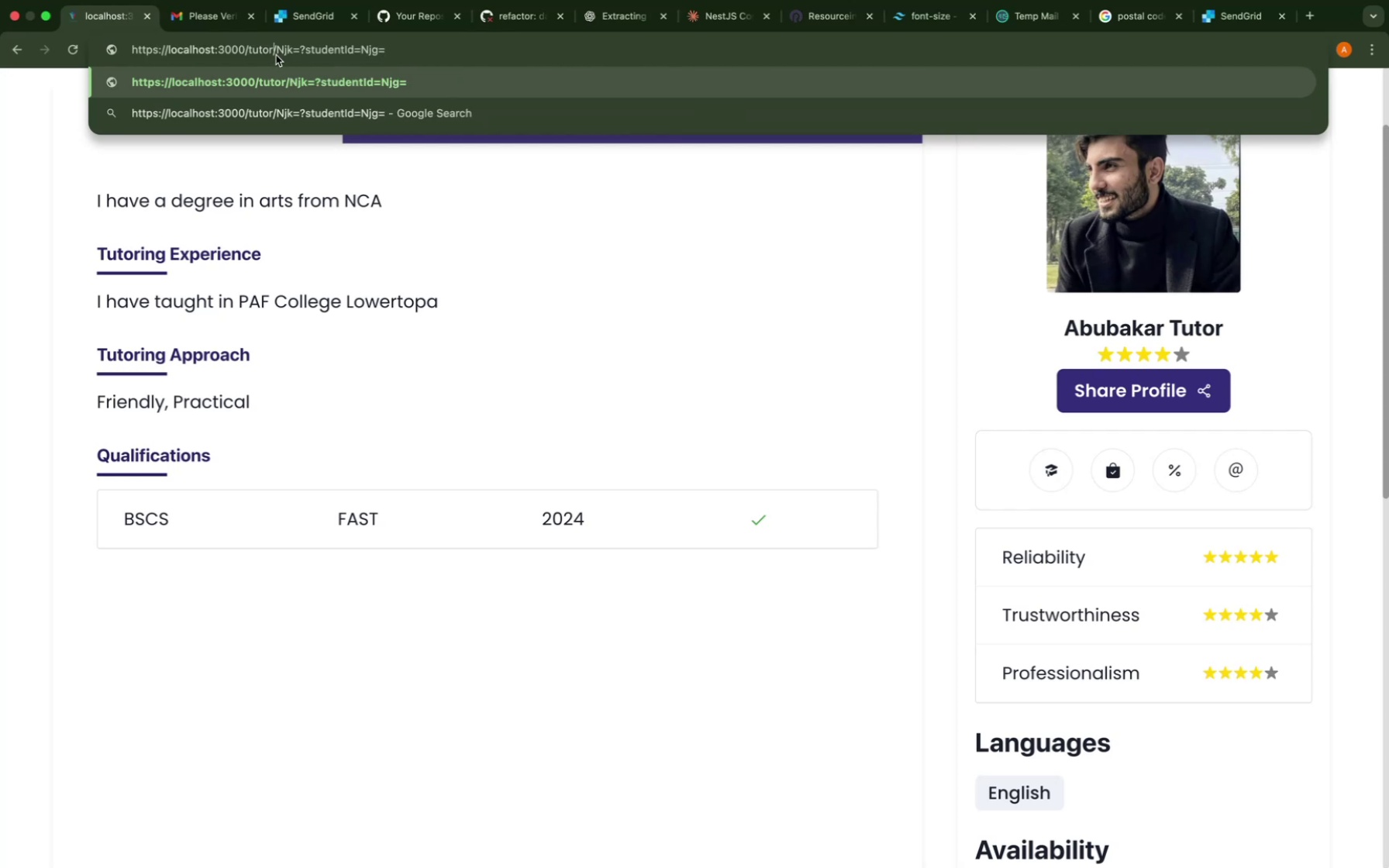 
wait(5.9)
 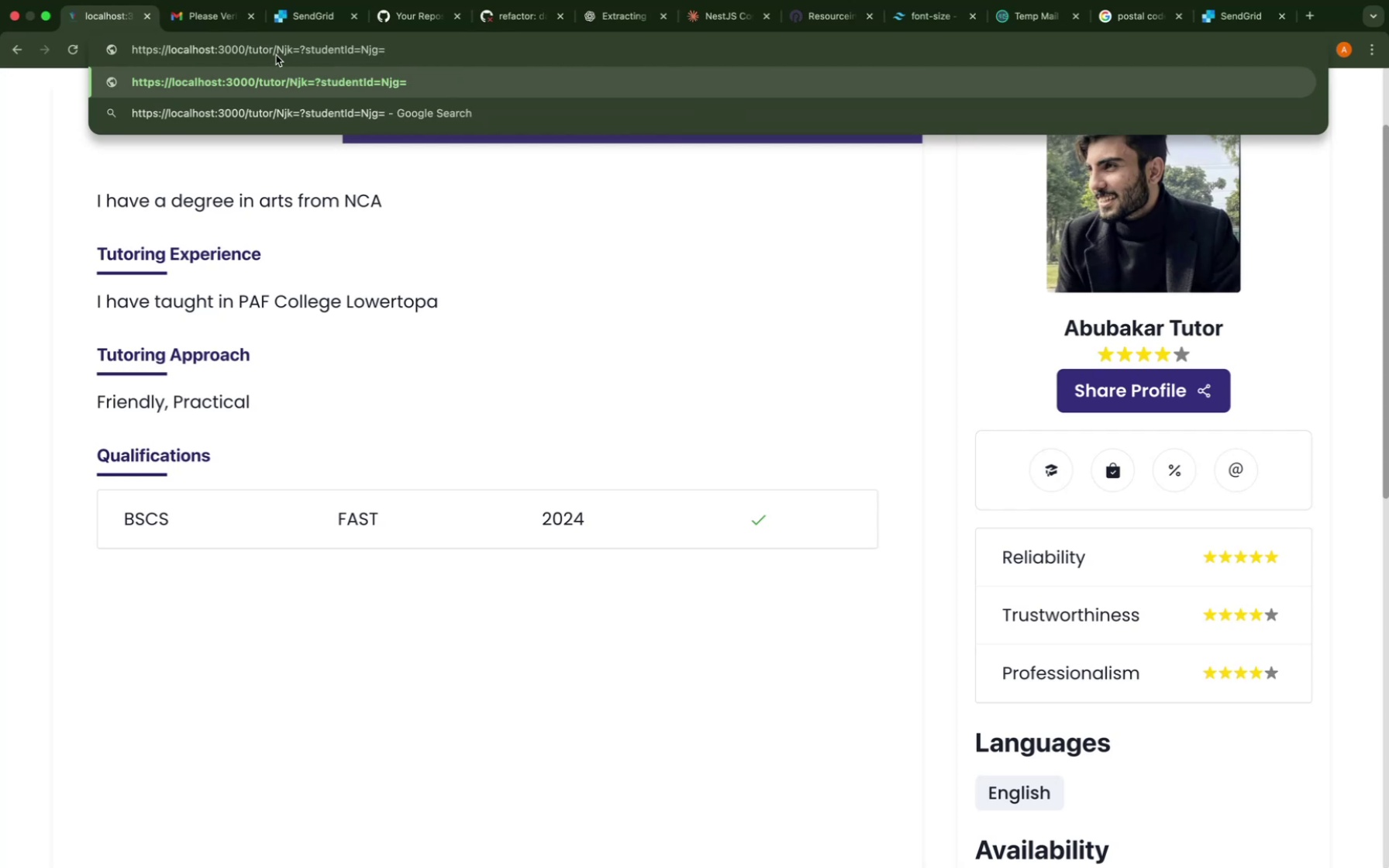 
key(Enter)
 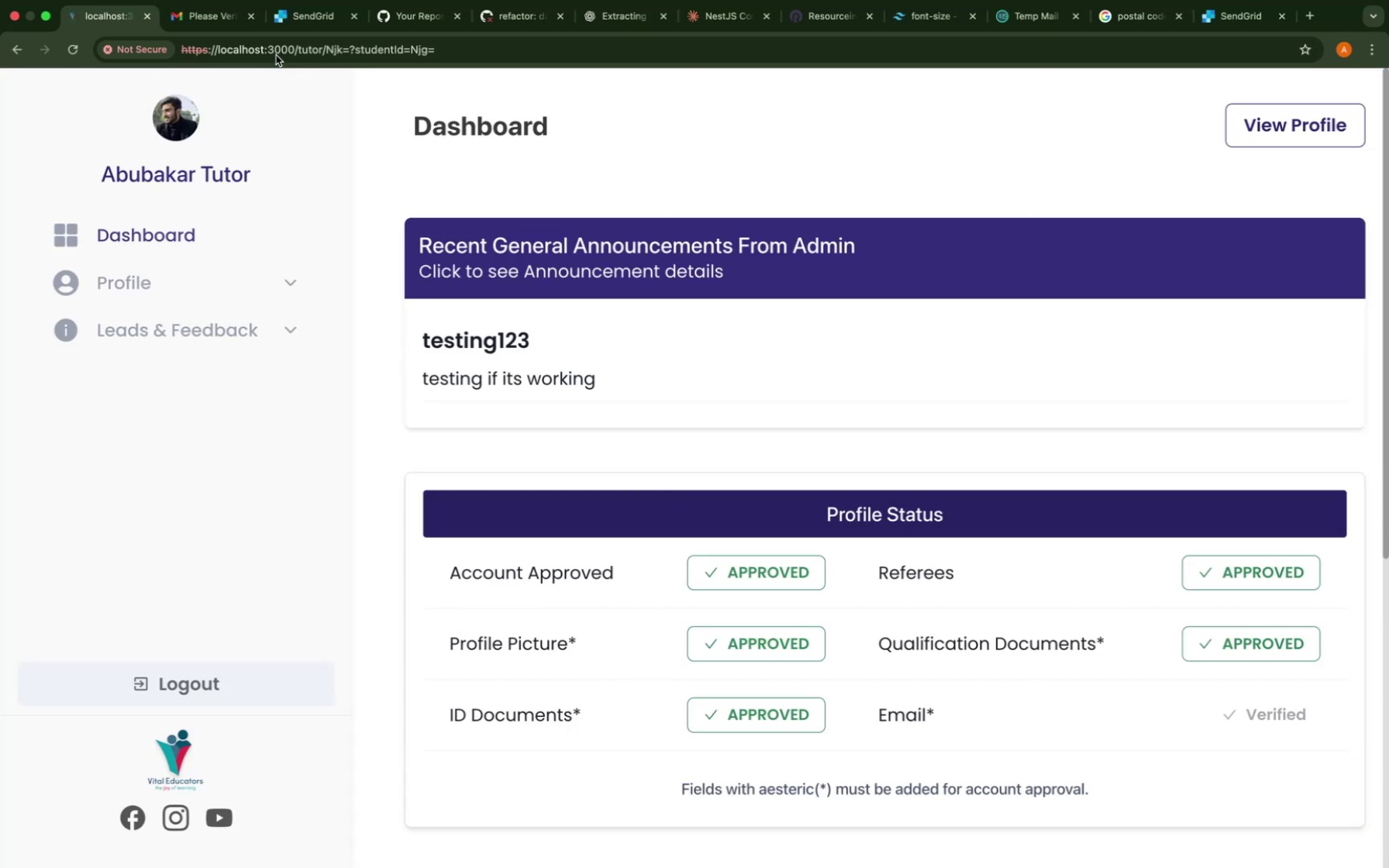 
scroll: coordinate [570, 323], scroll_direction: up, amount: 123.0
 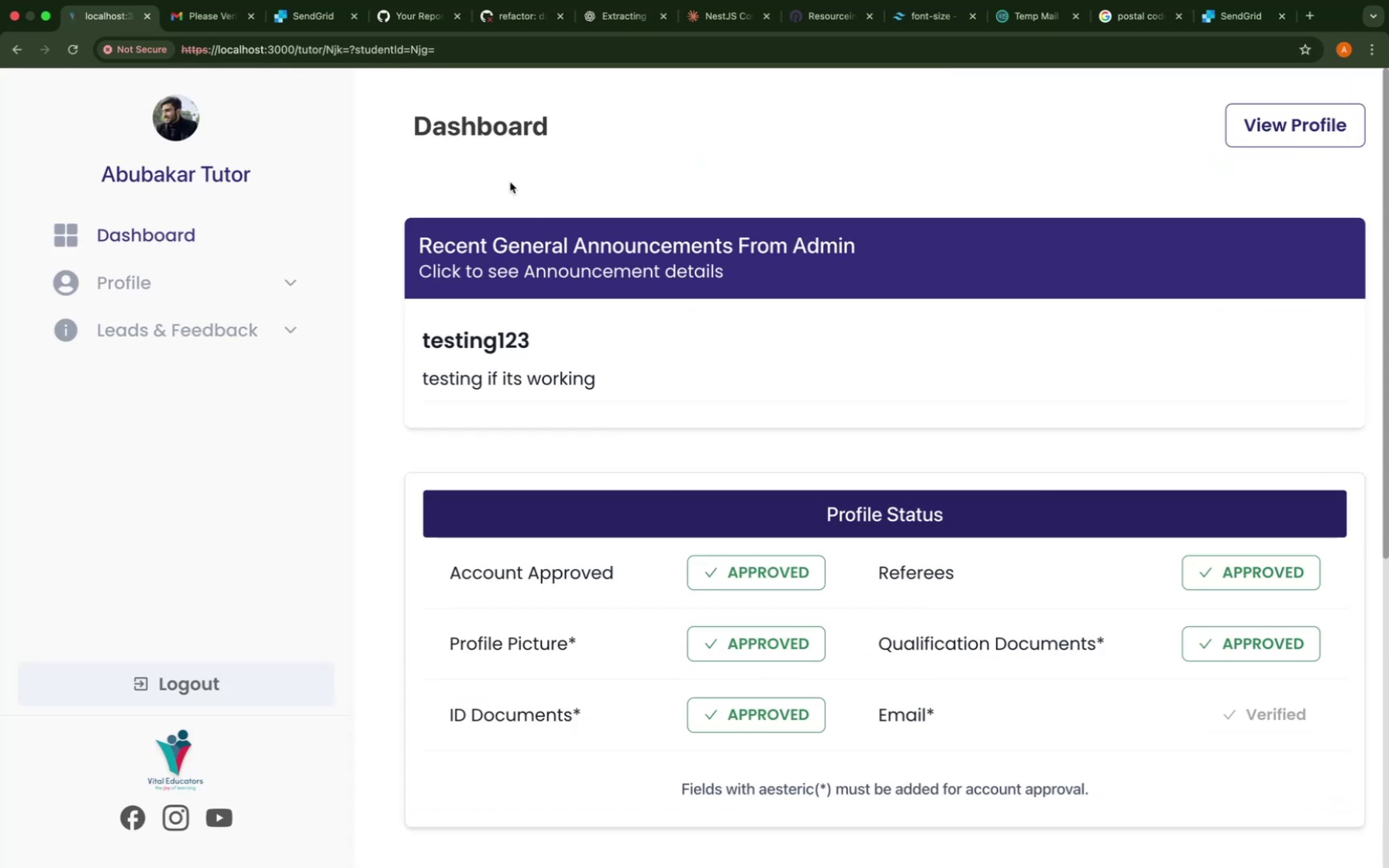 
scroll: coordinate [510, 182], scroll_direction: down, amount: 110.0
 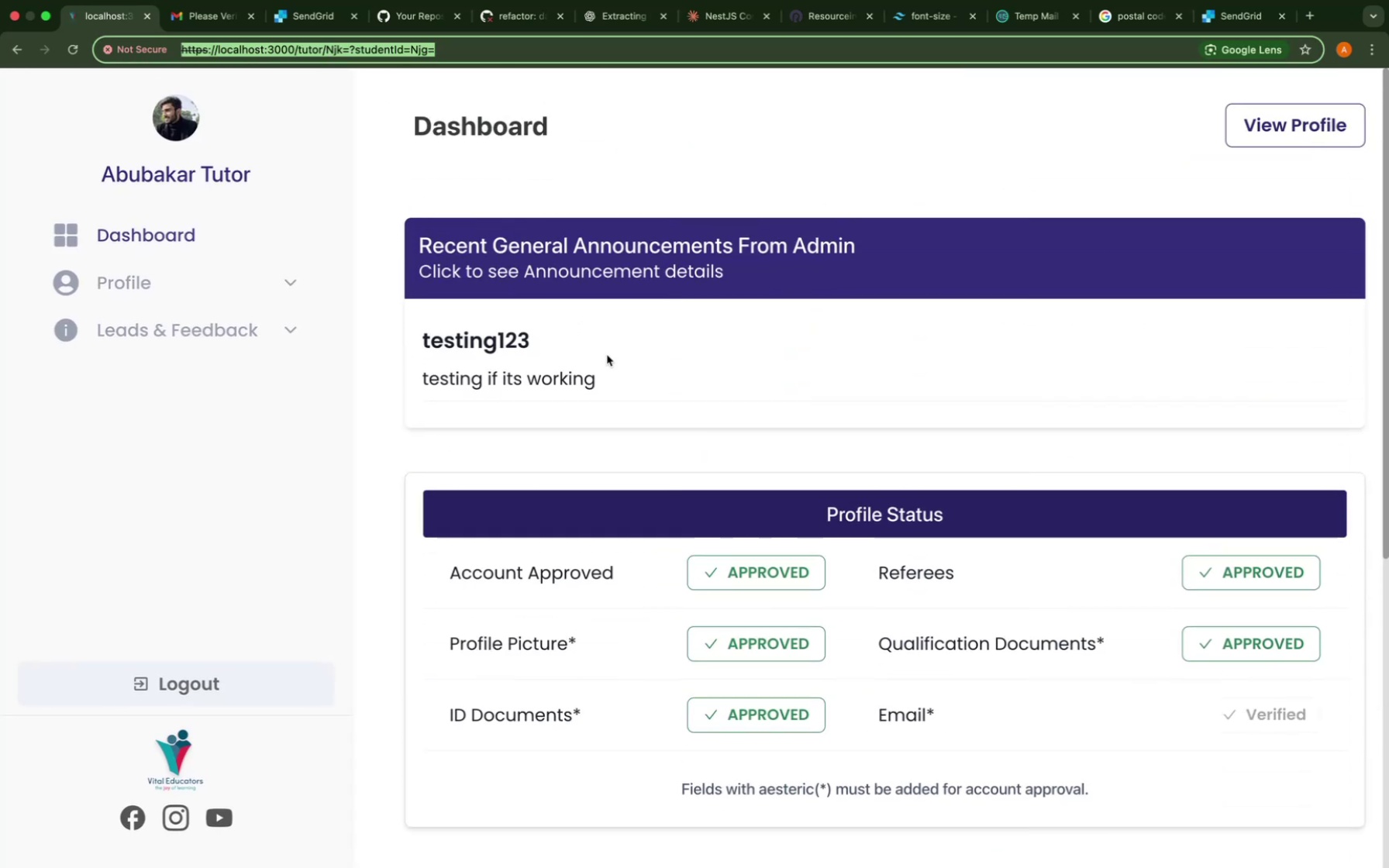 
key(ArrowLeft)
 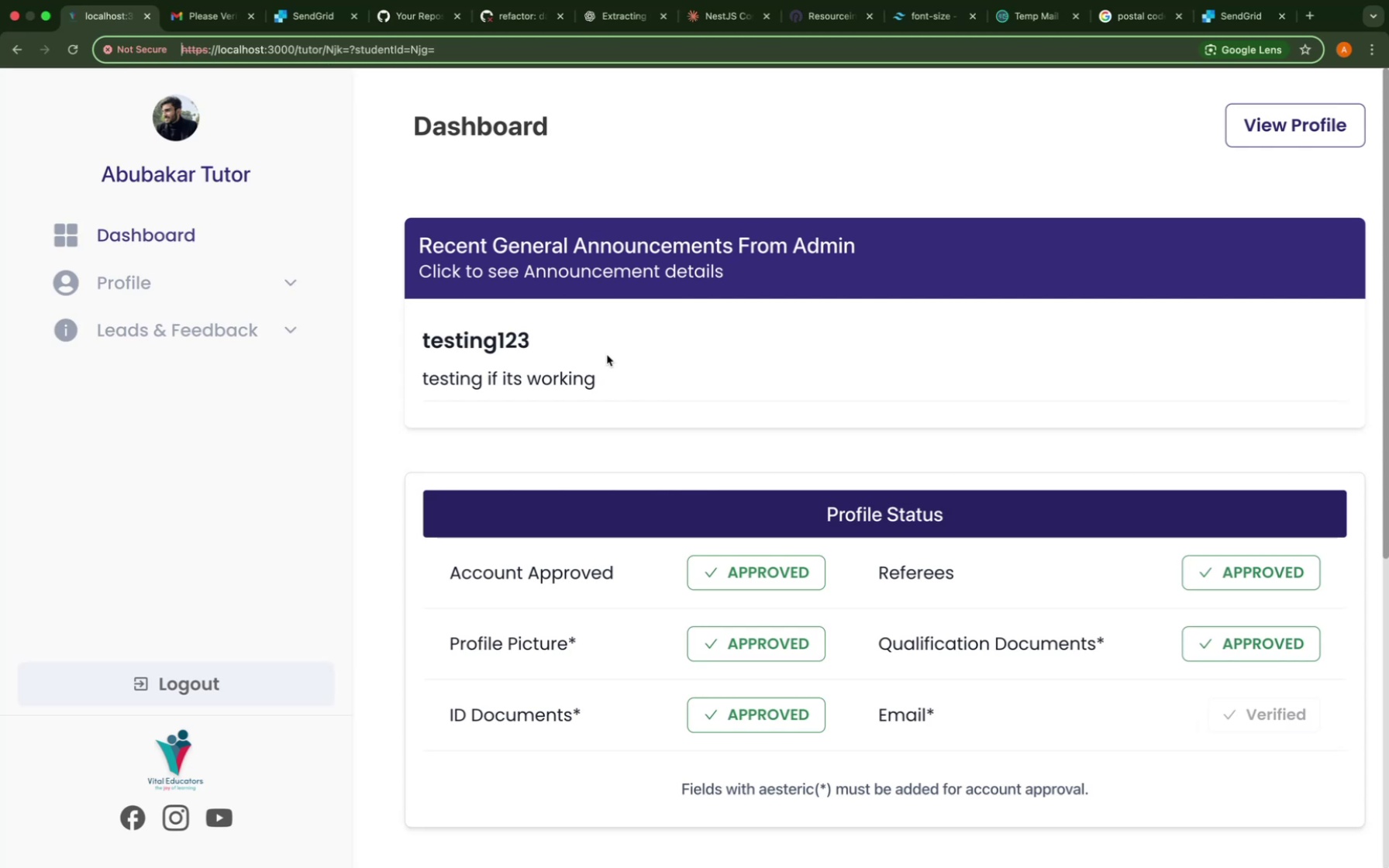 
hold_key(key=ArrowRight, duration=1.35)
 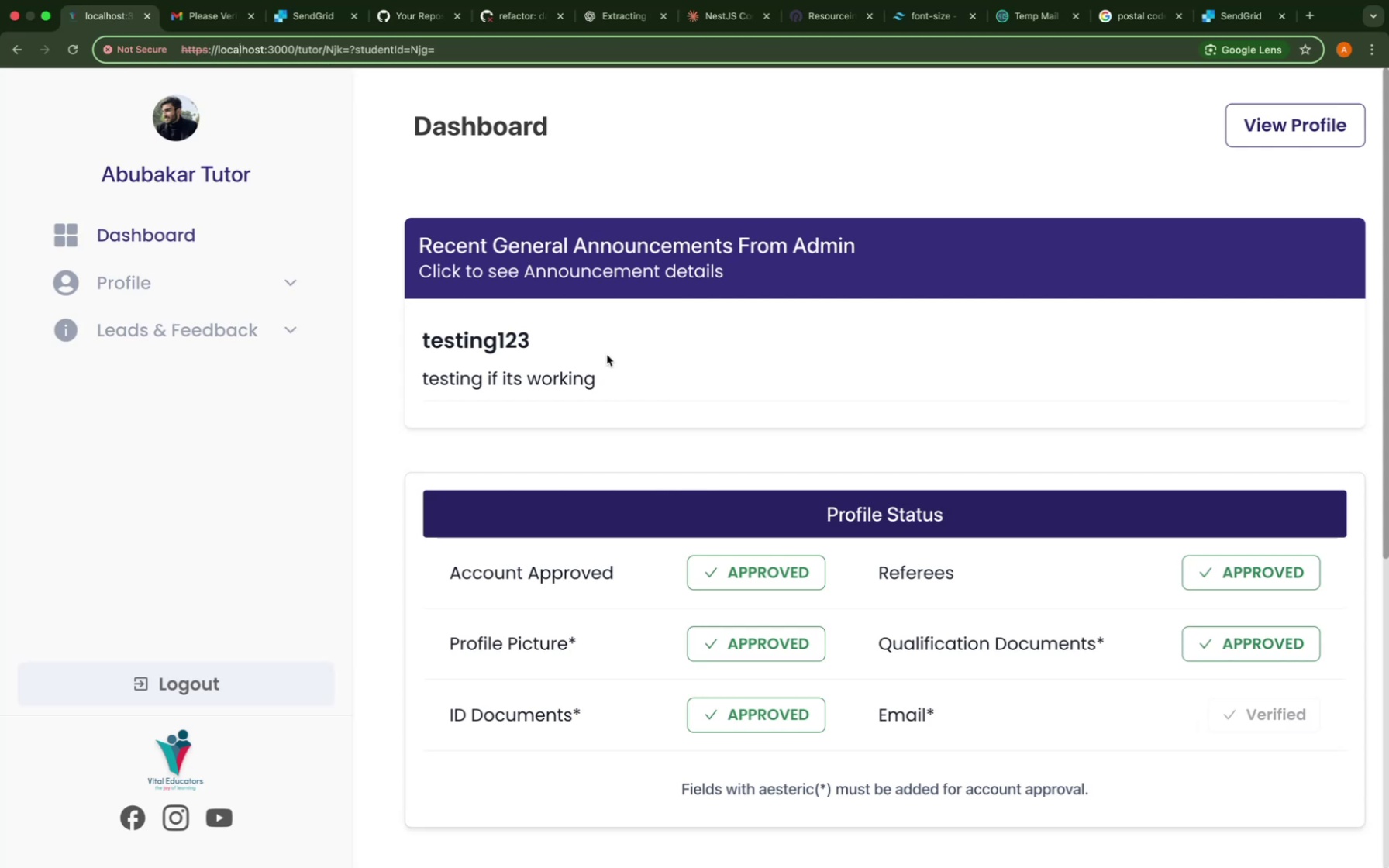 
key(ArrowRight)
 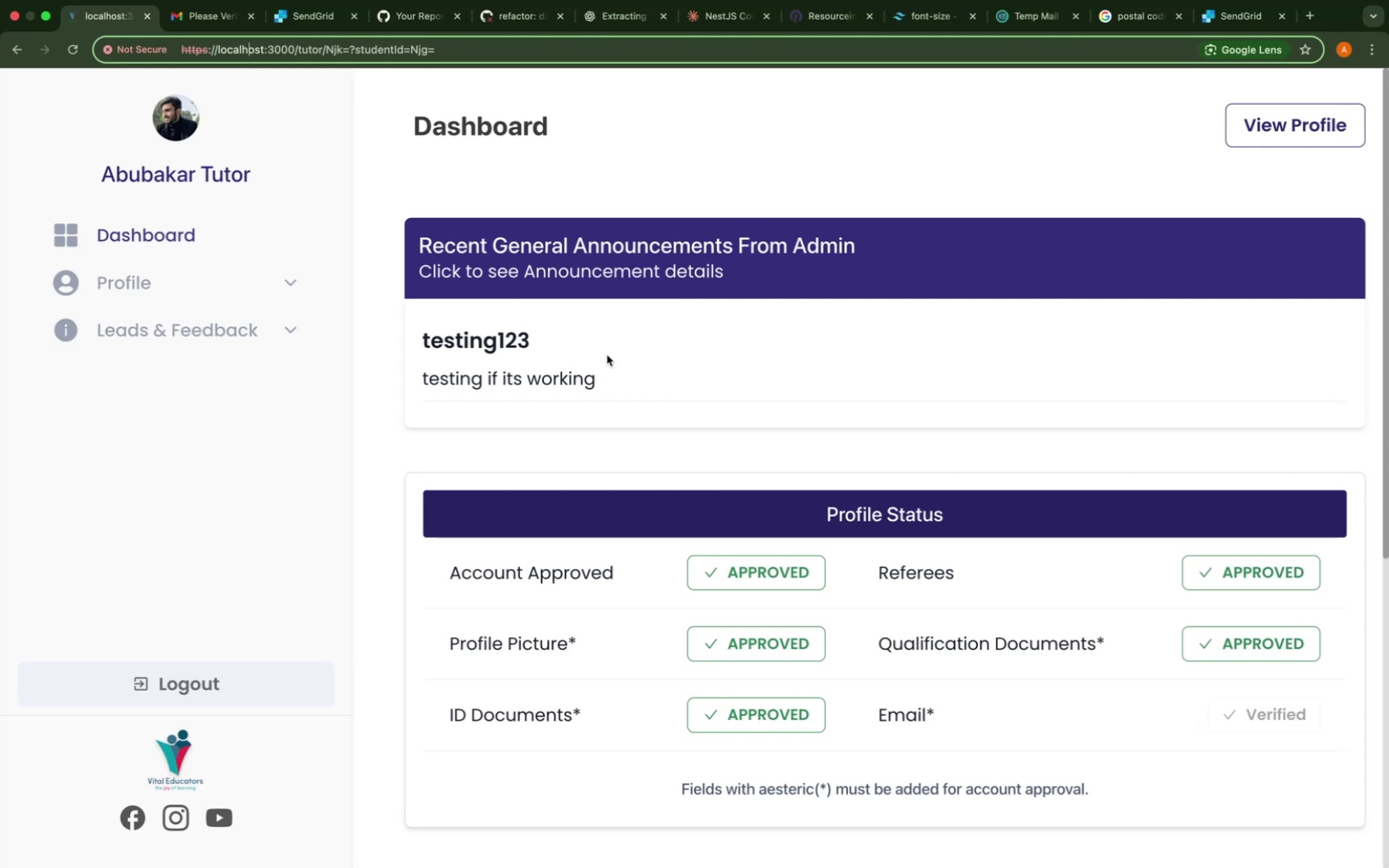 
hold_key(key=ArrowRight, duration=1.49)
 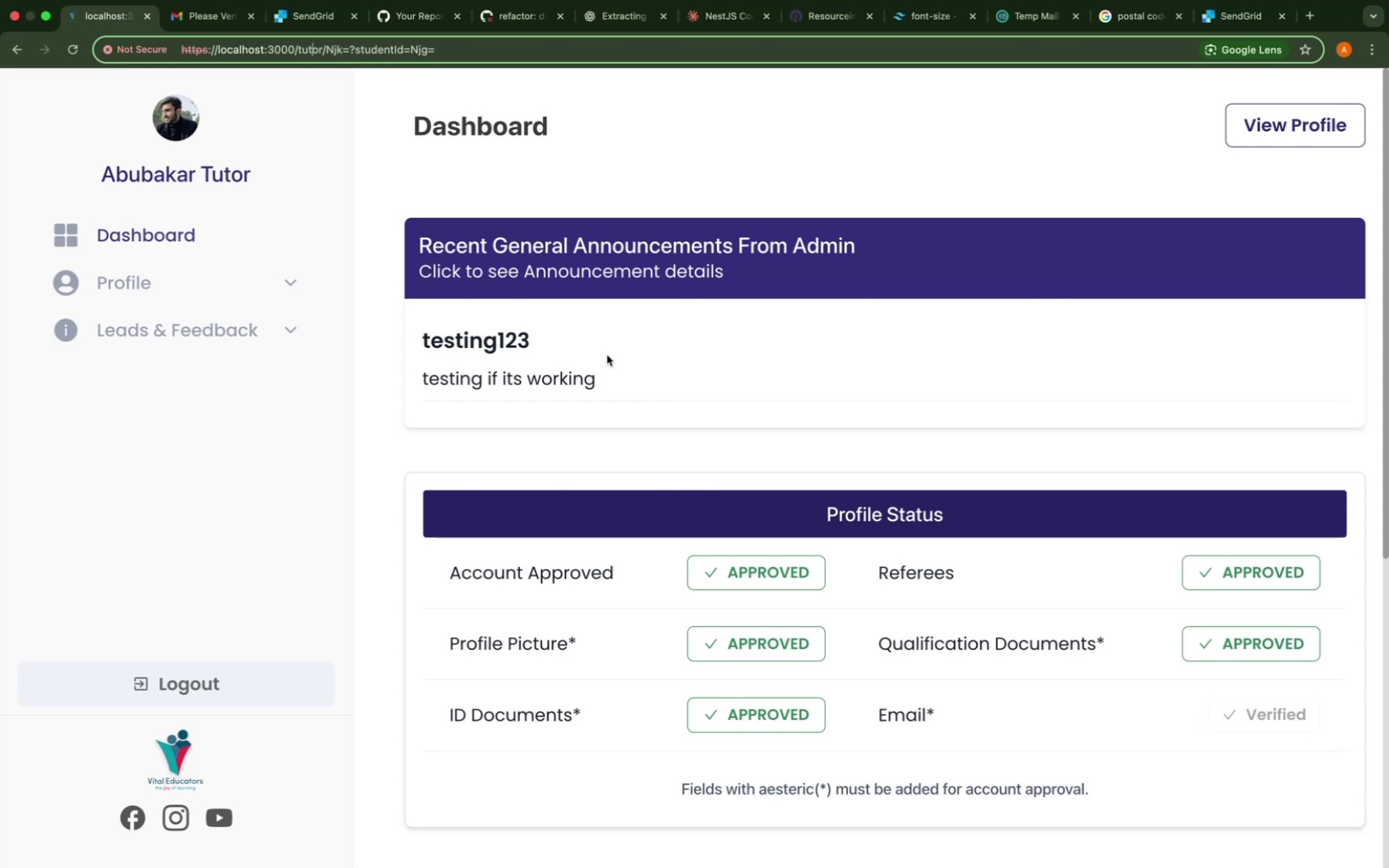 
key(ArrowRight)
 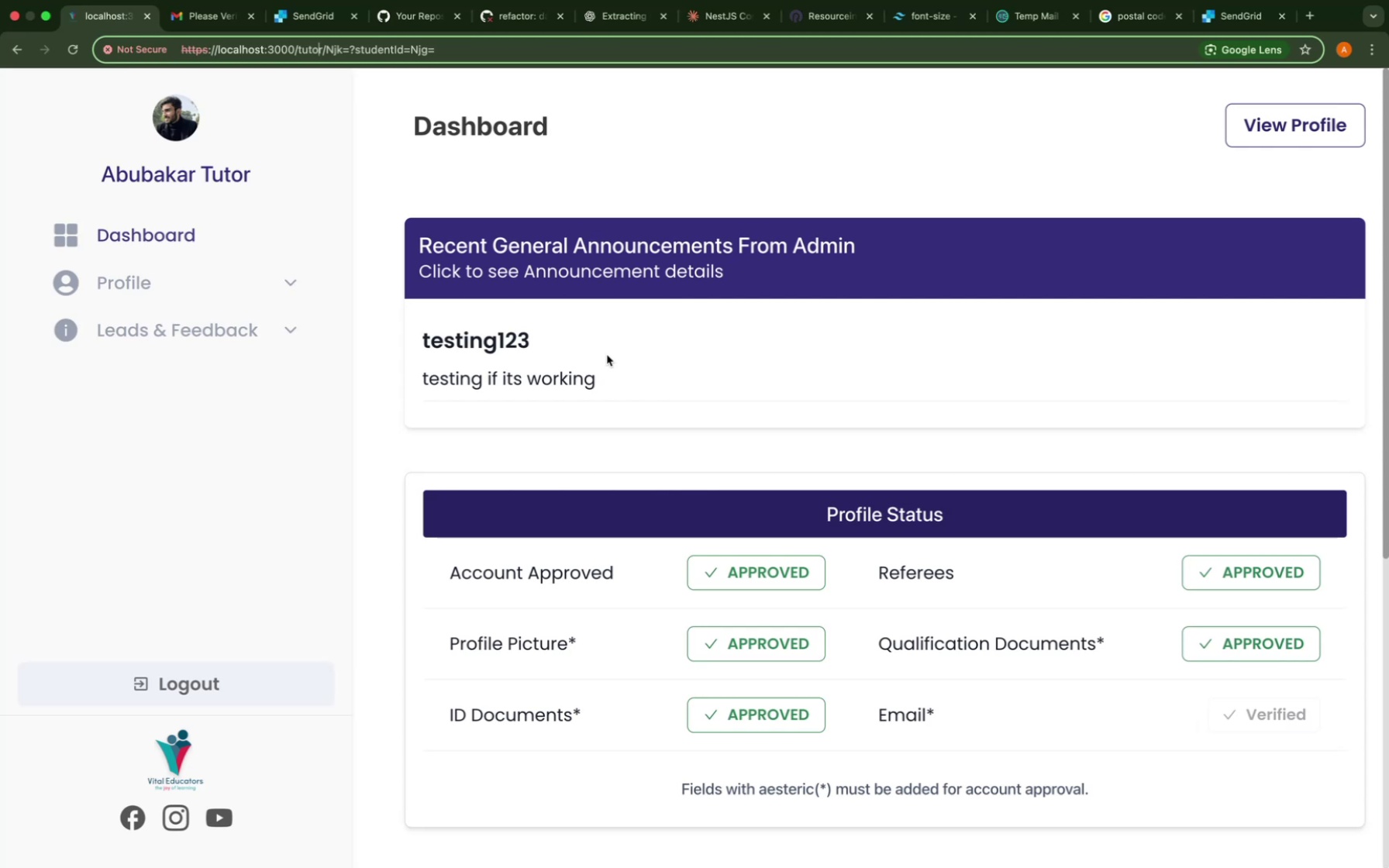 
key(ArrowRight)
 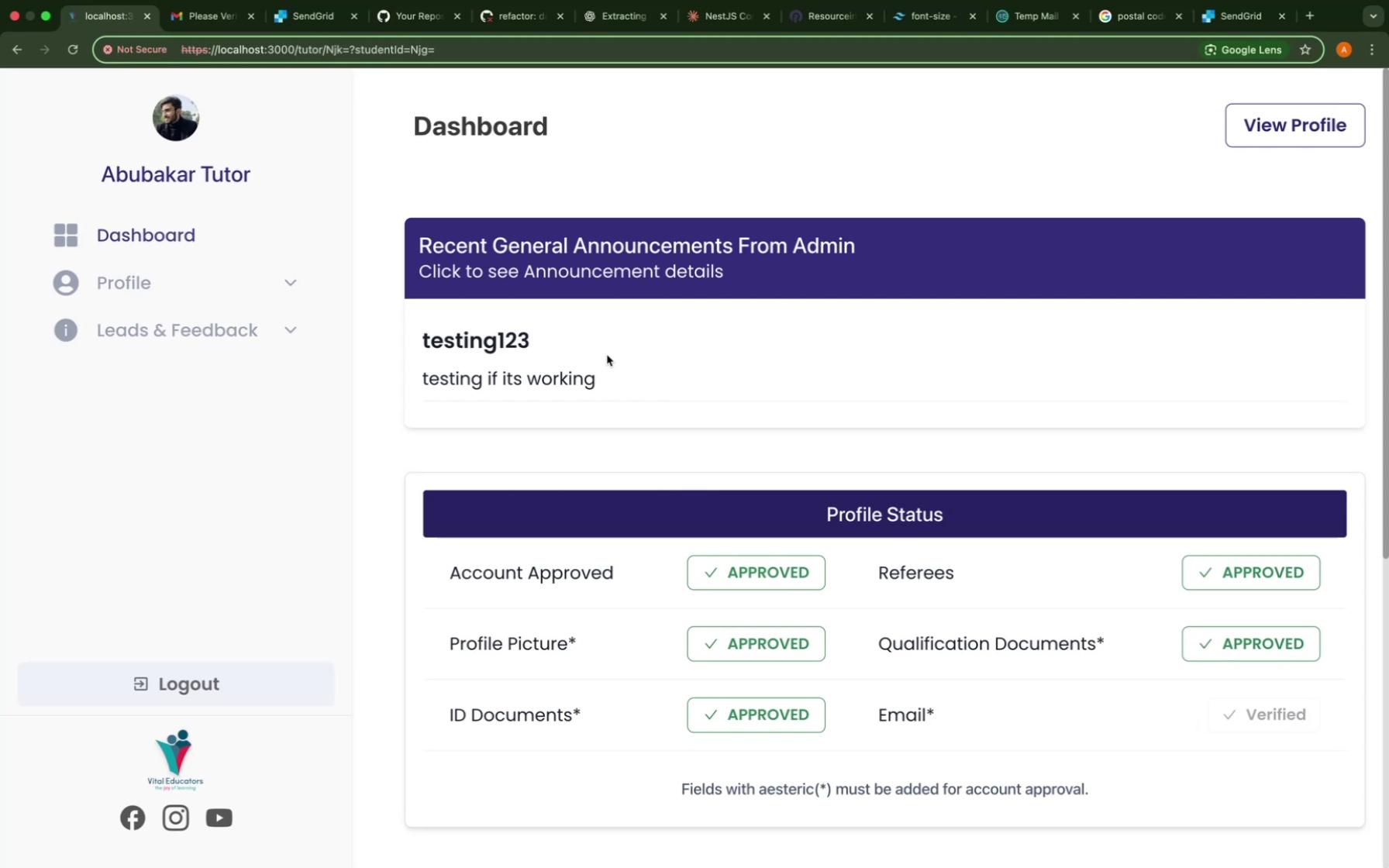 
type(/profile)
 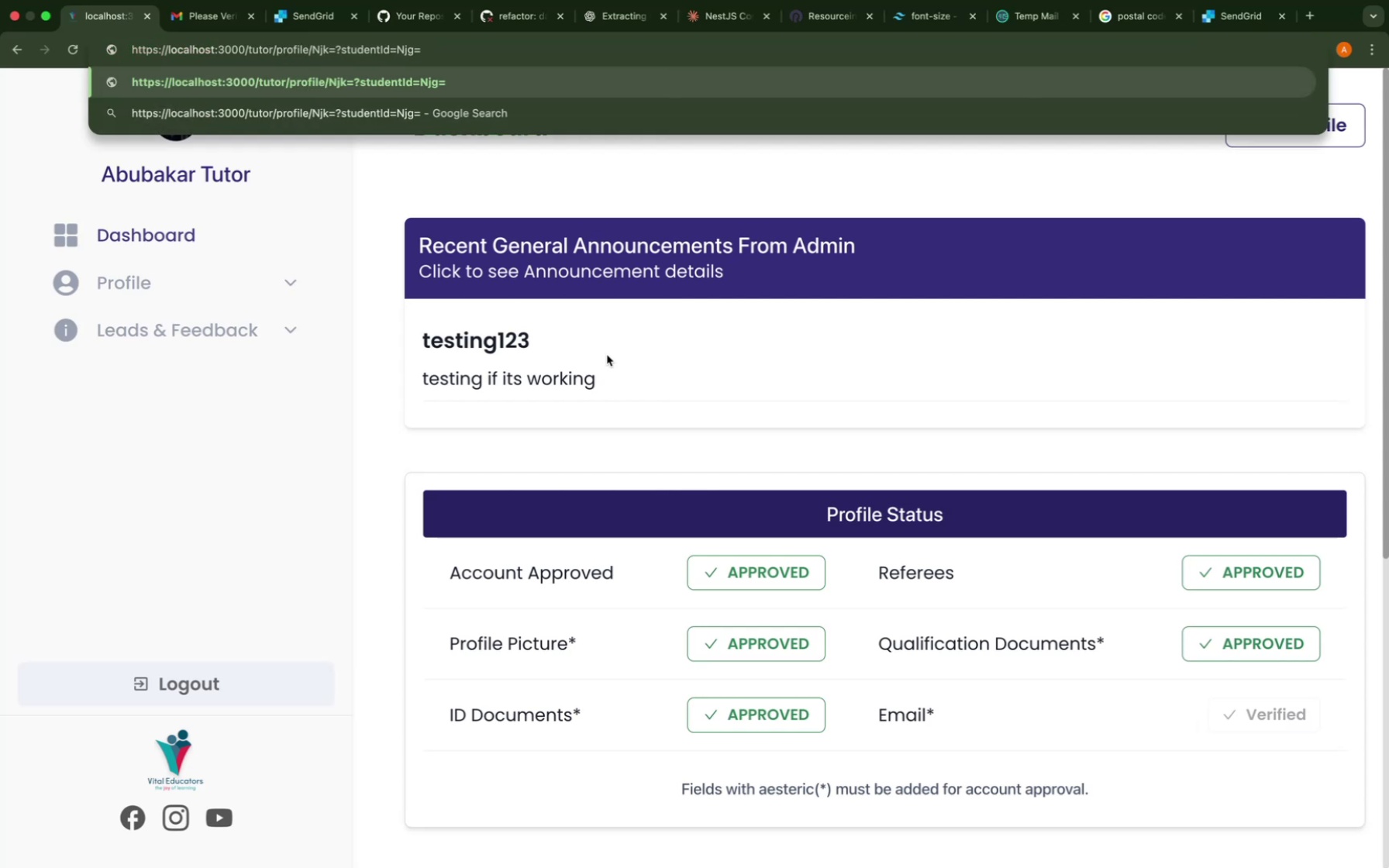 
key(Enter)
 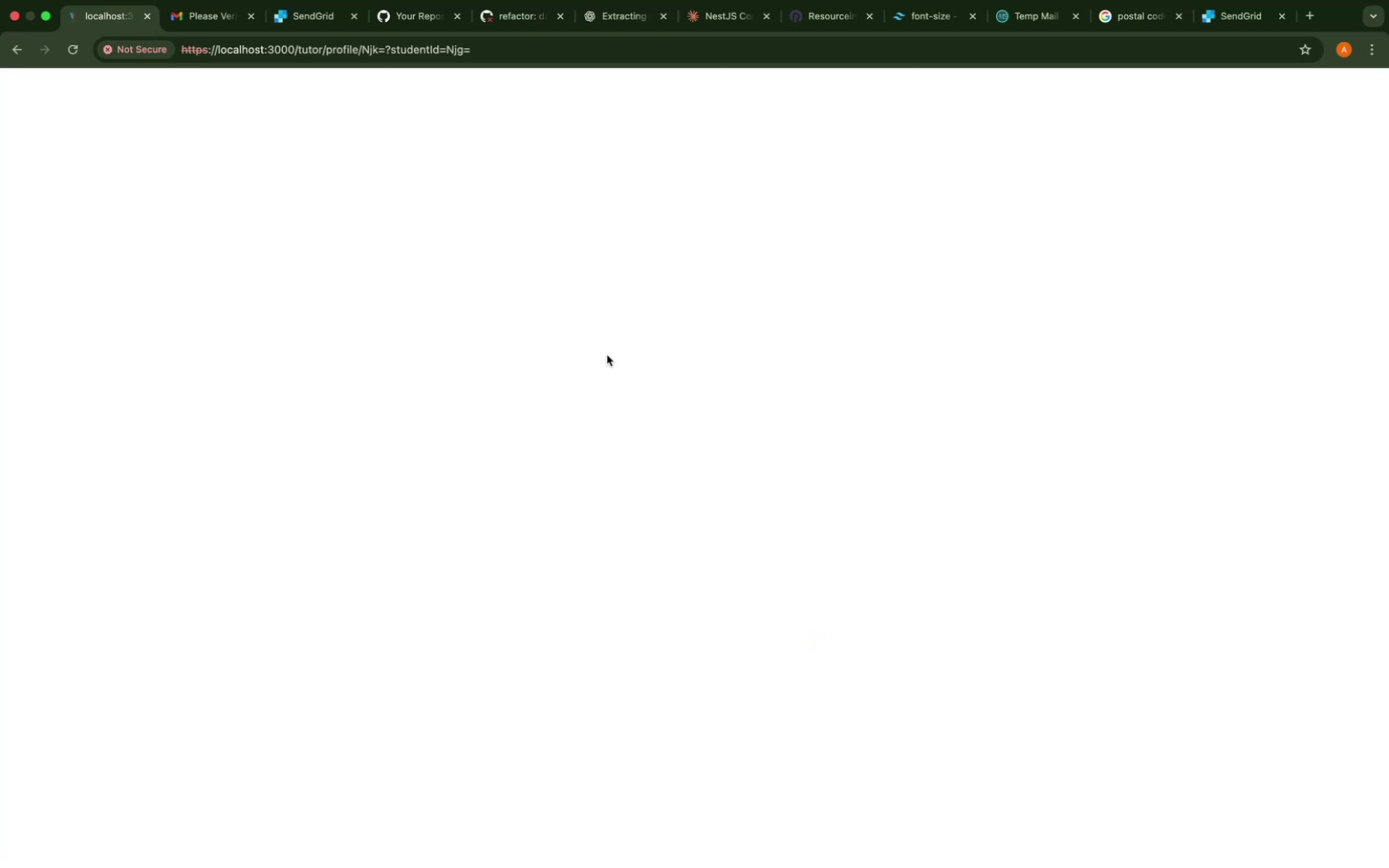 
wait(7.74)
 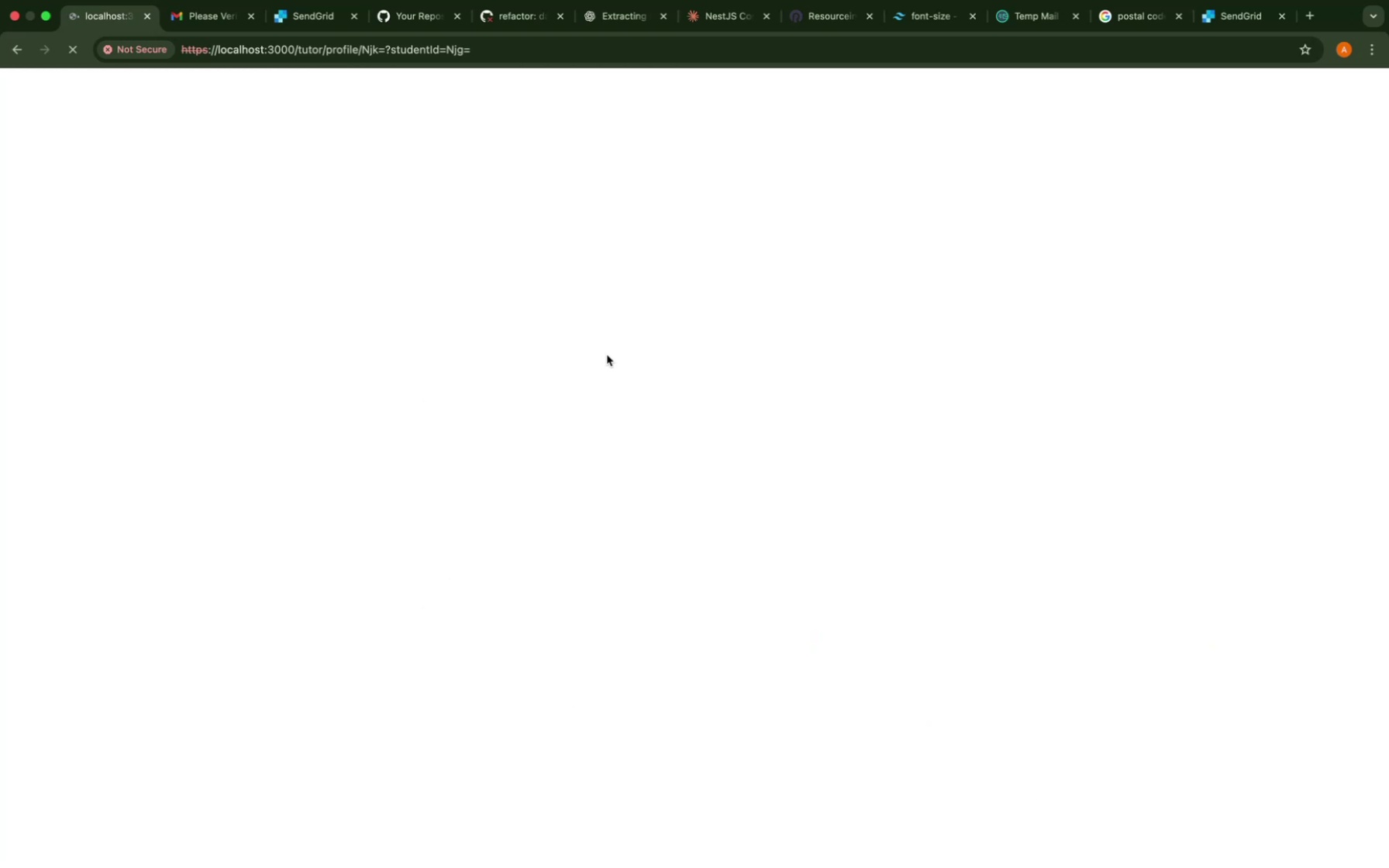 
scroll: coordinate [607, 355], scroll_direction: down, amount: 84.0
 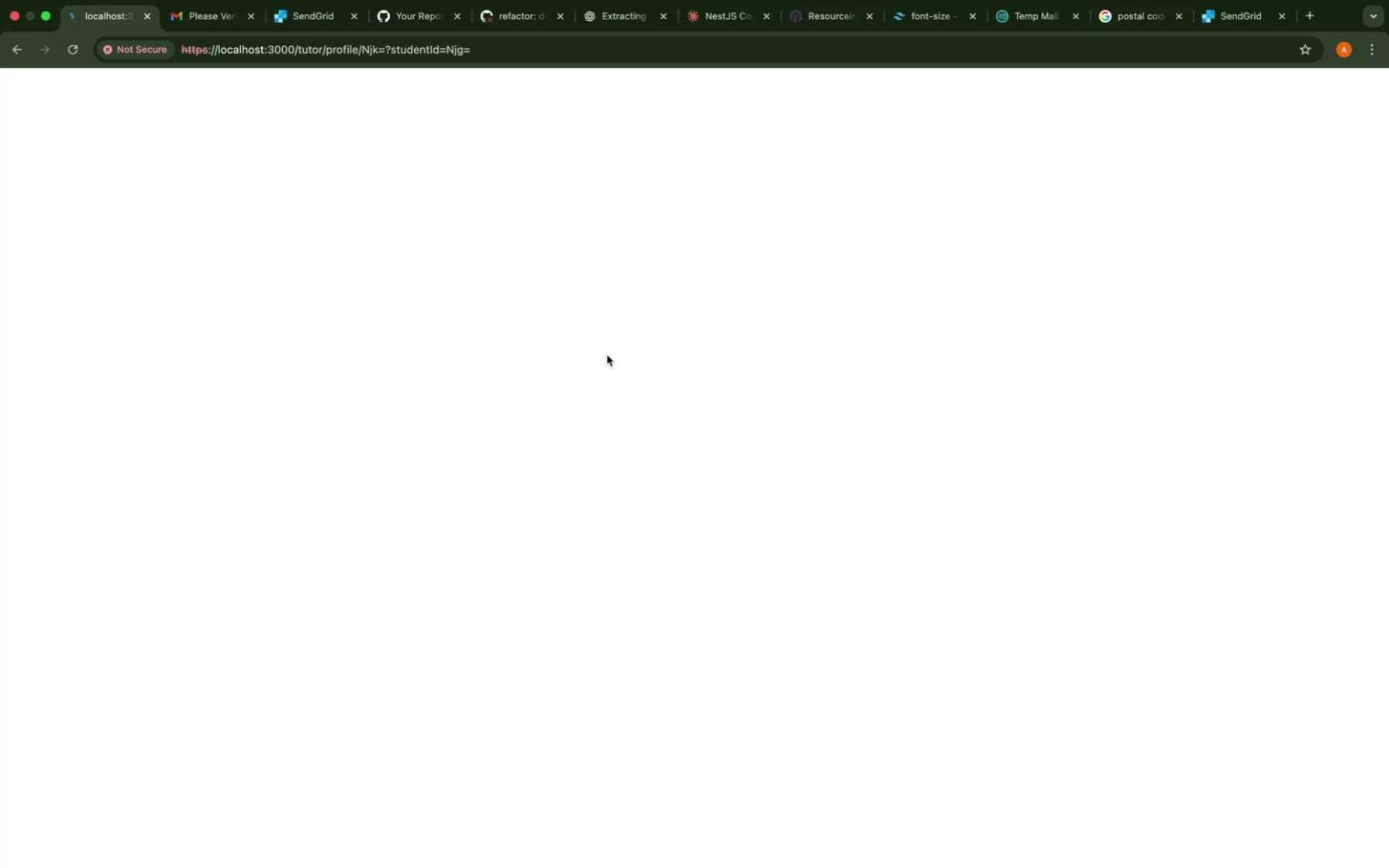 
wait(10.53)
 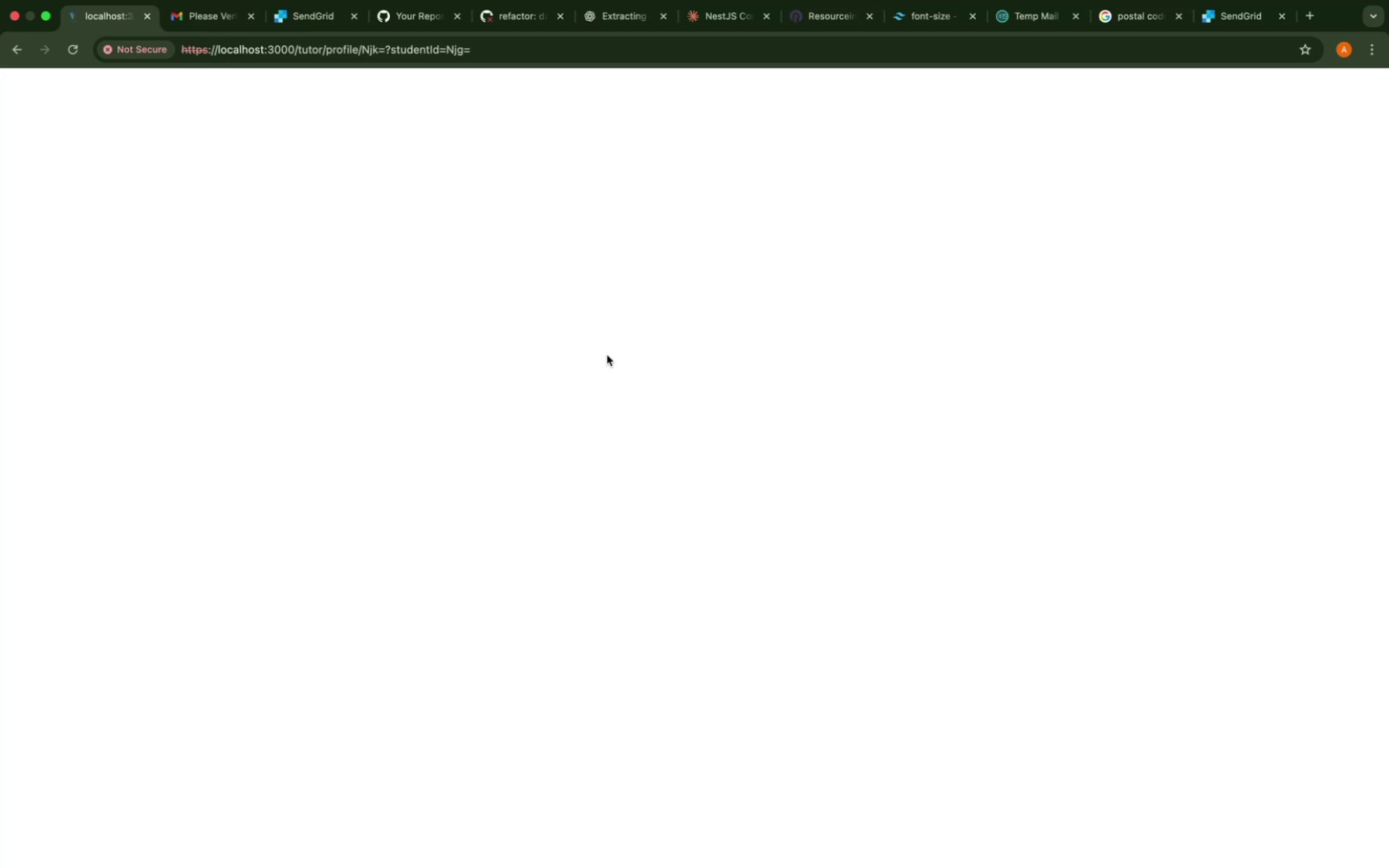 
scroll: coordinate [450, 867], scroll_direction: down, amount: 439.0
 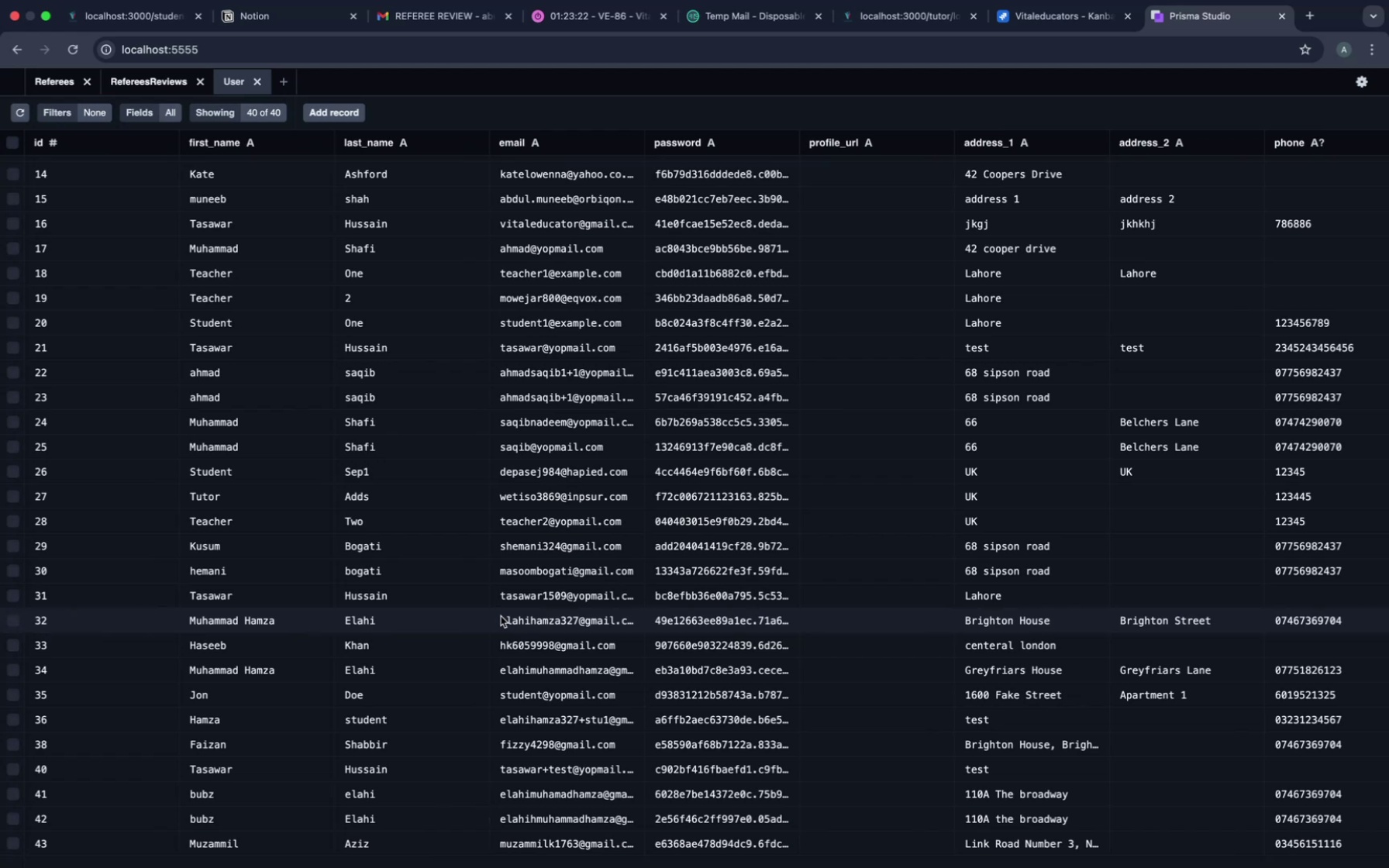 
right_click([501, 615])
 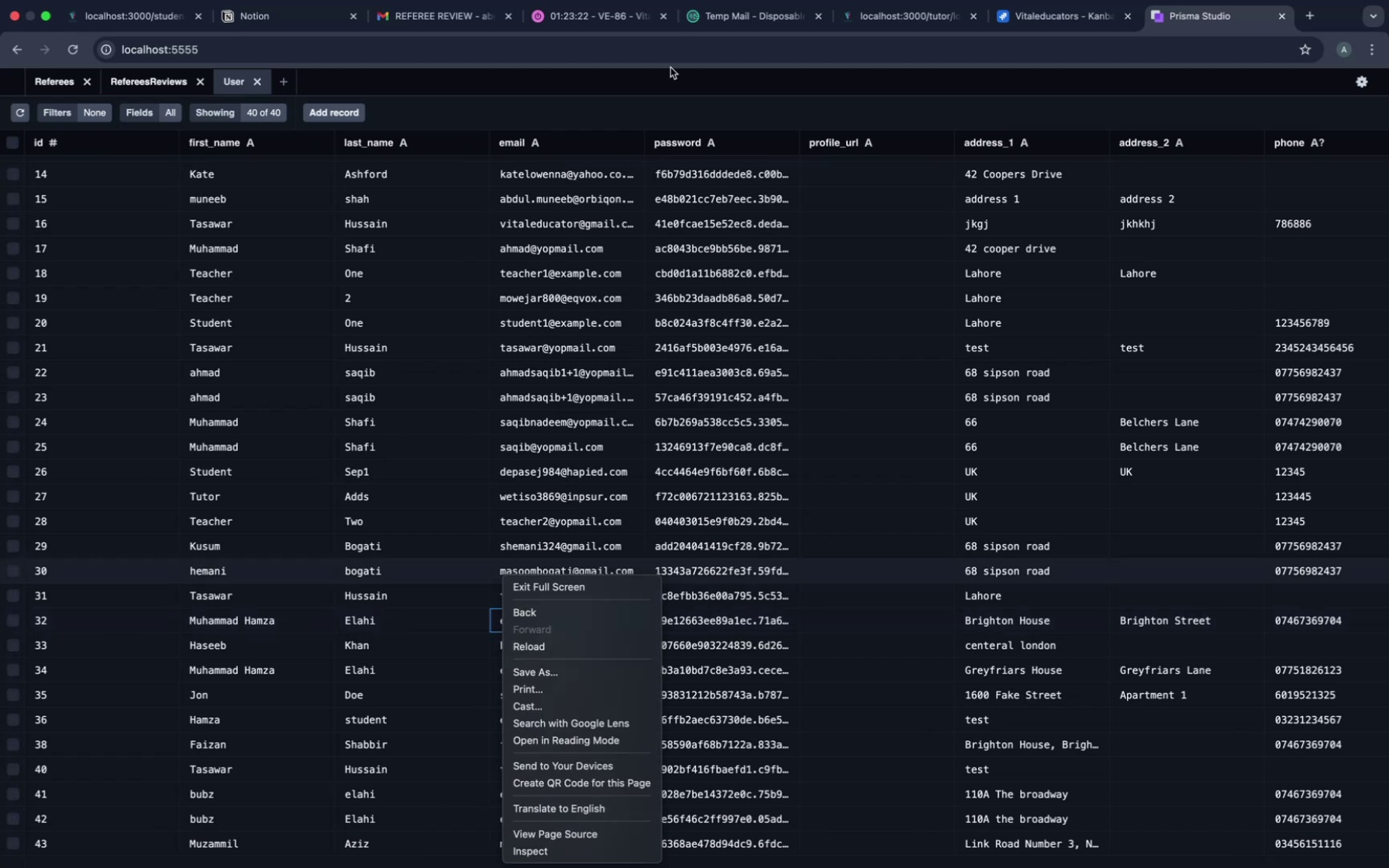 
key(Meta+CommandLeft)
 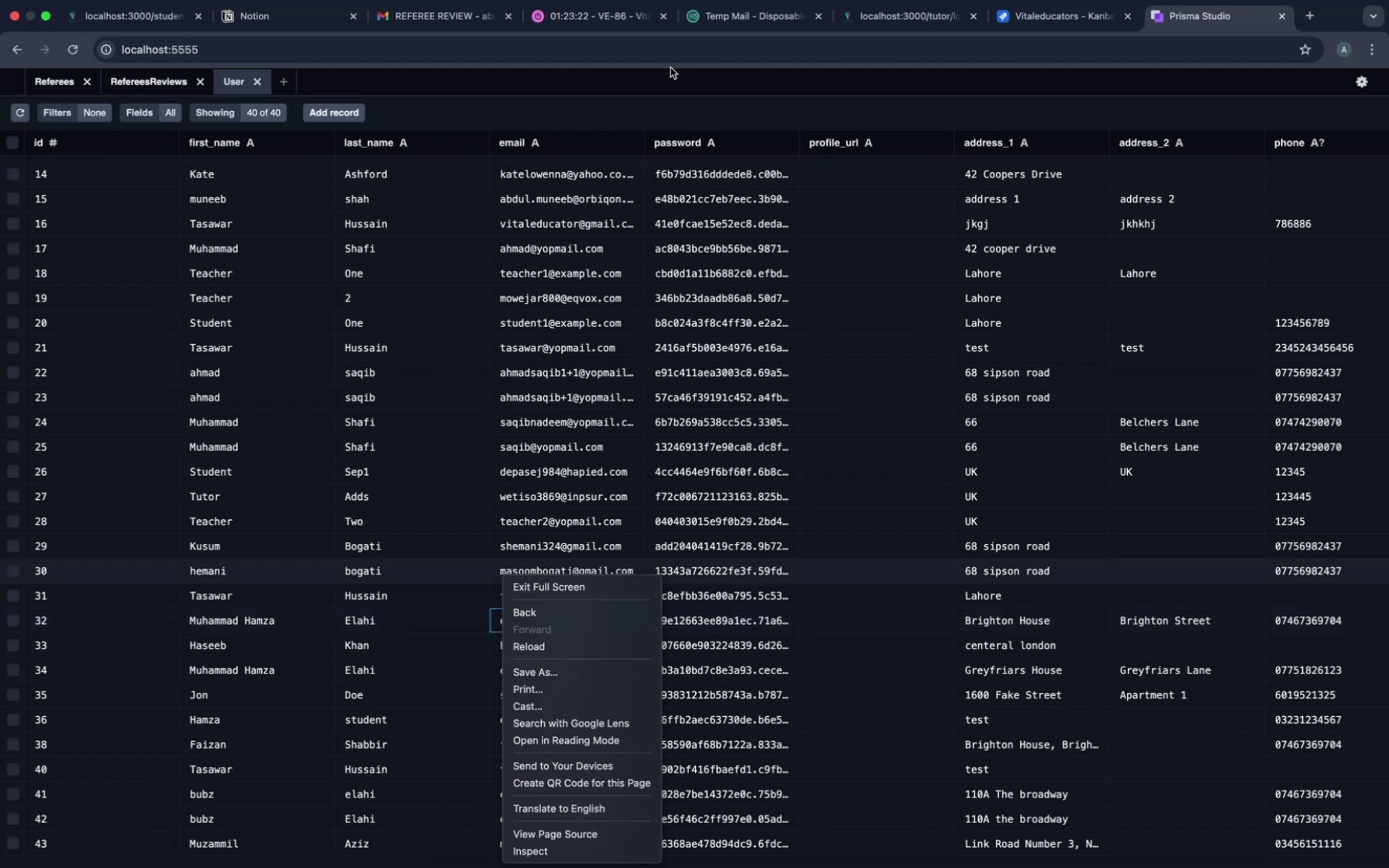 
key(Meta+R)
 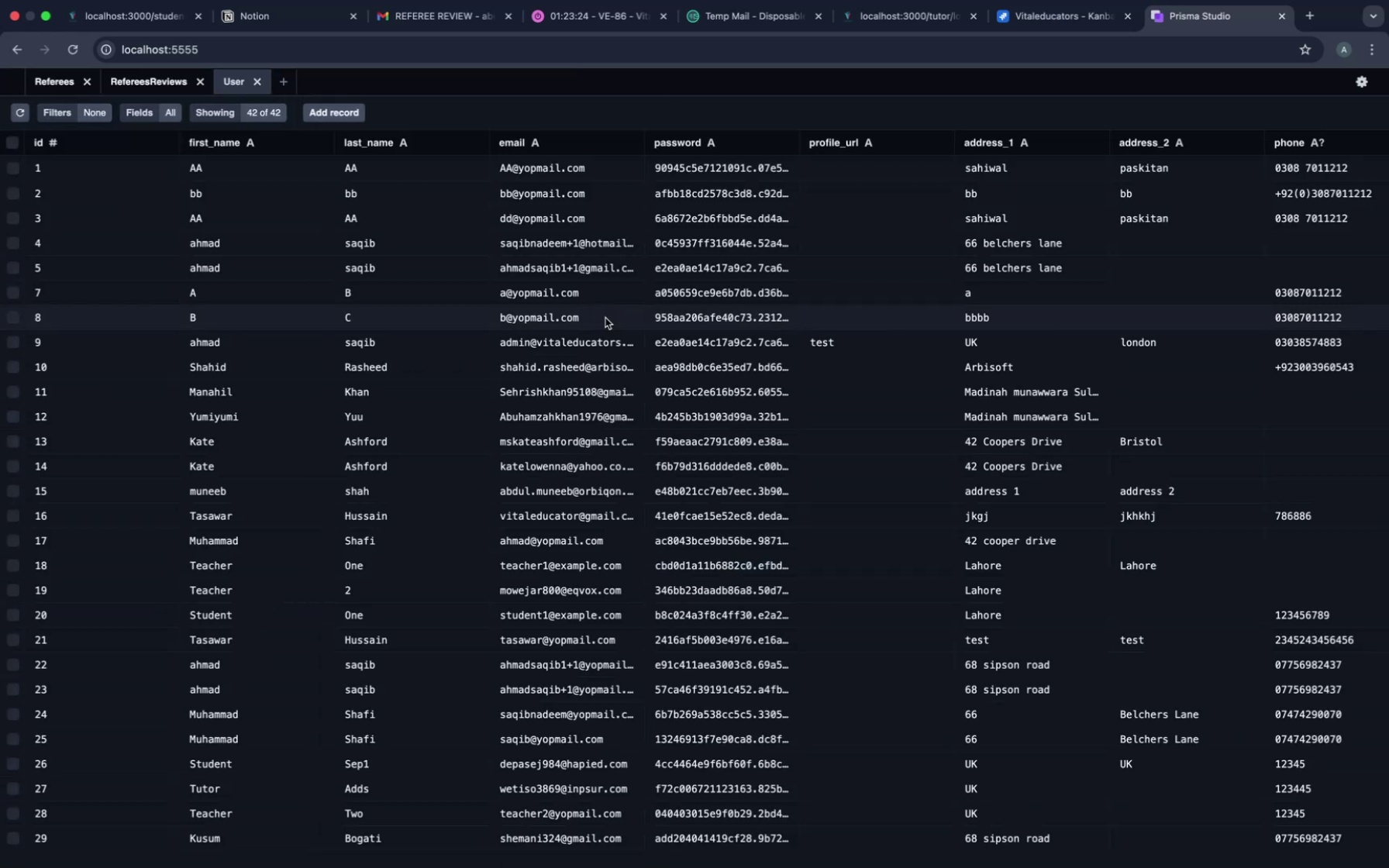 
scroll: coordinate [486, 560], scroll_direction: down, amount: 334.0
 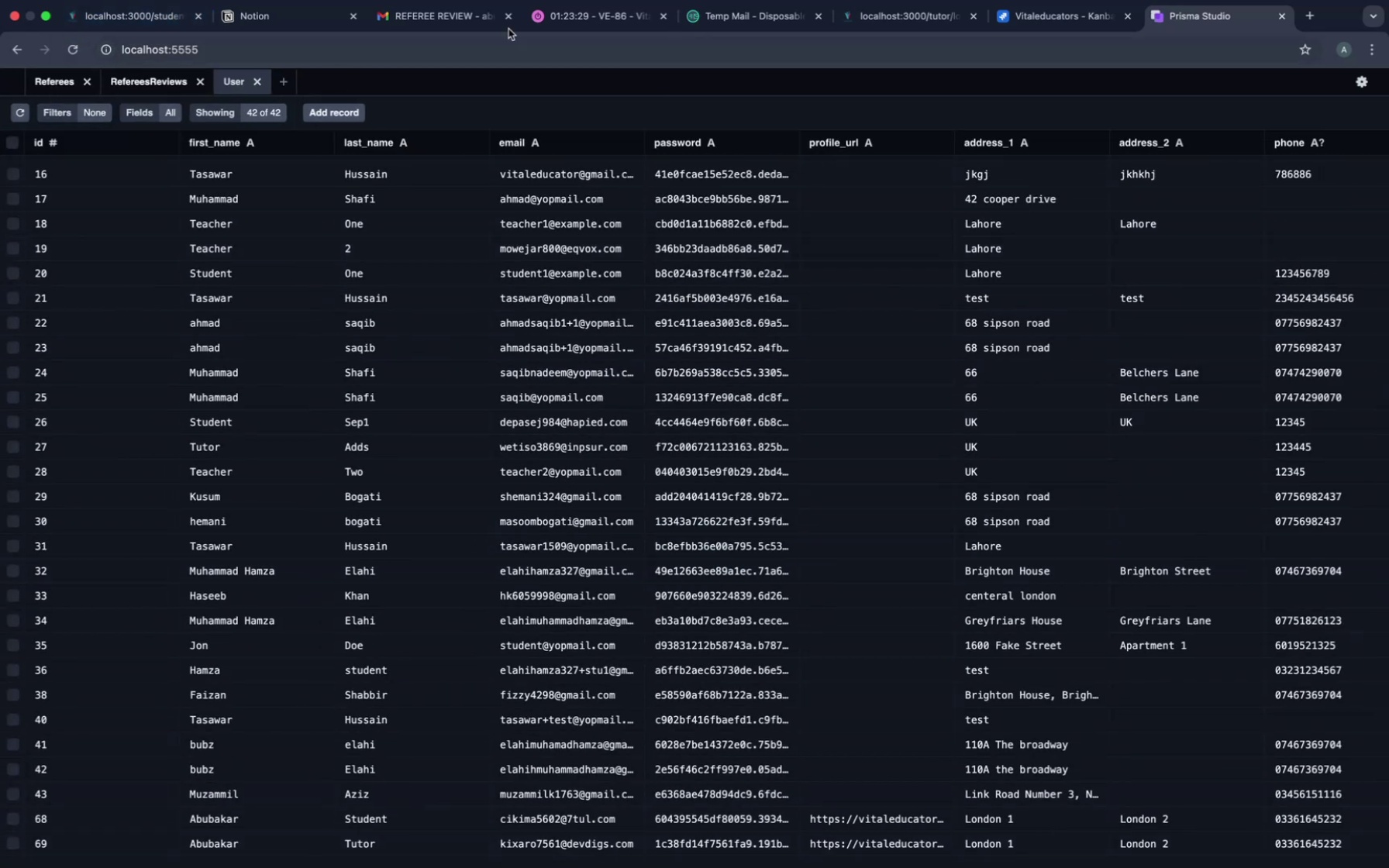 
wait(5.7)
 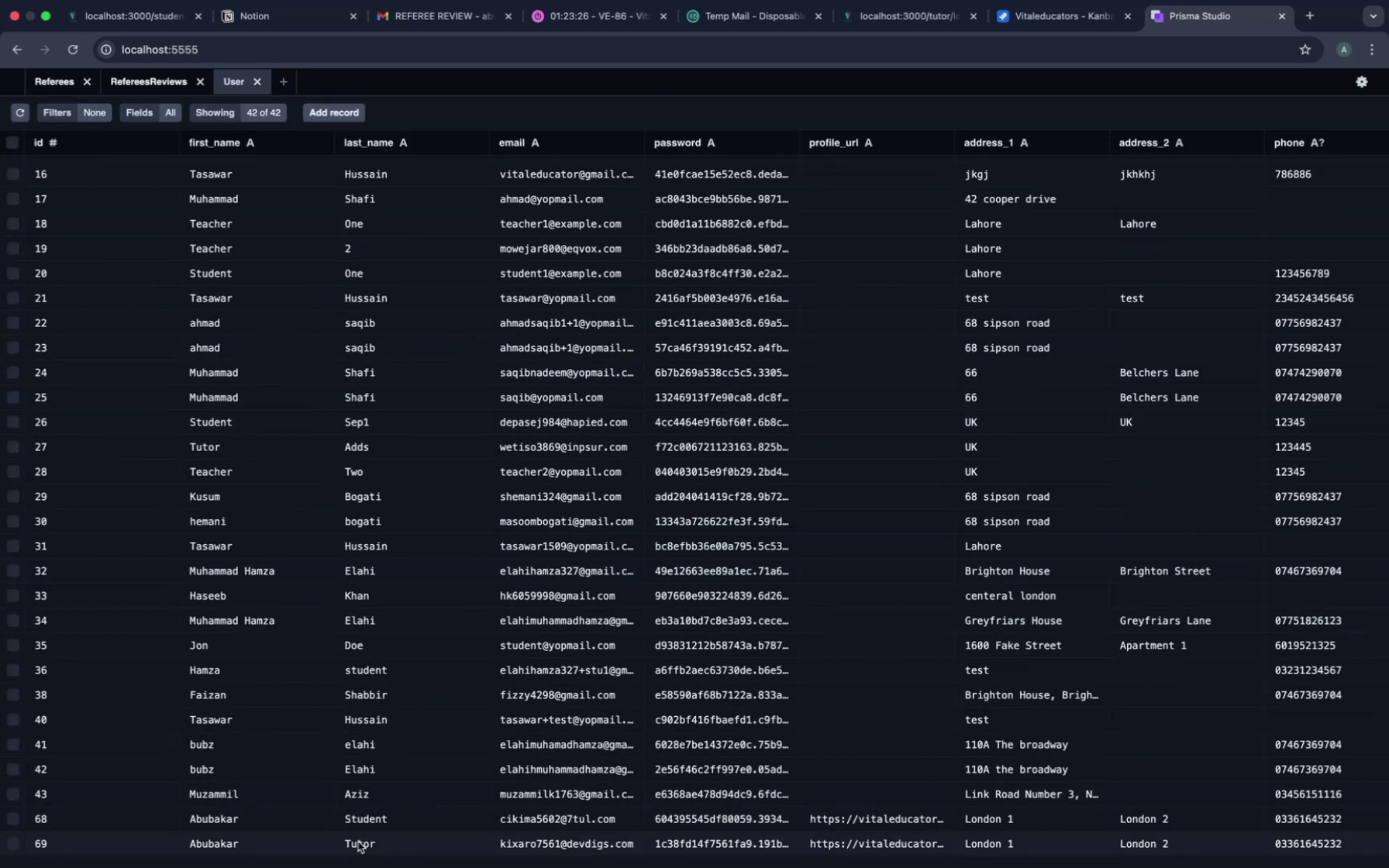 
left_click([737, 26])
 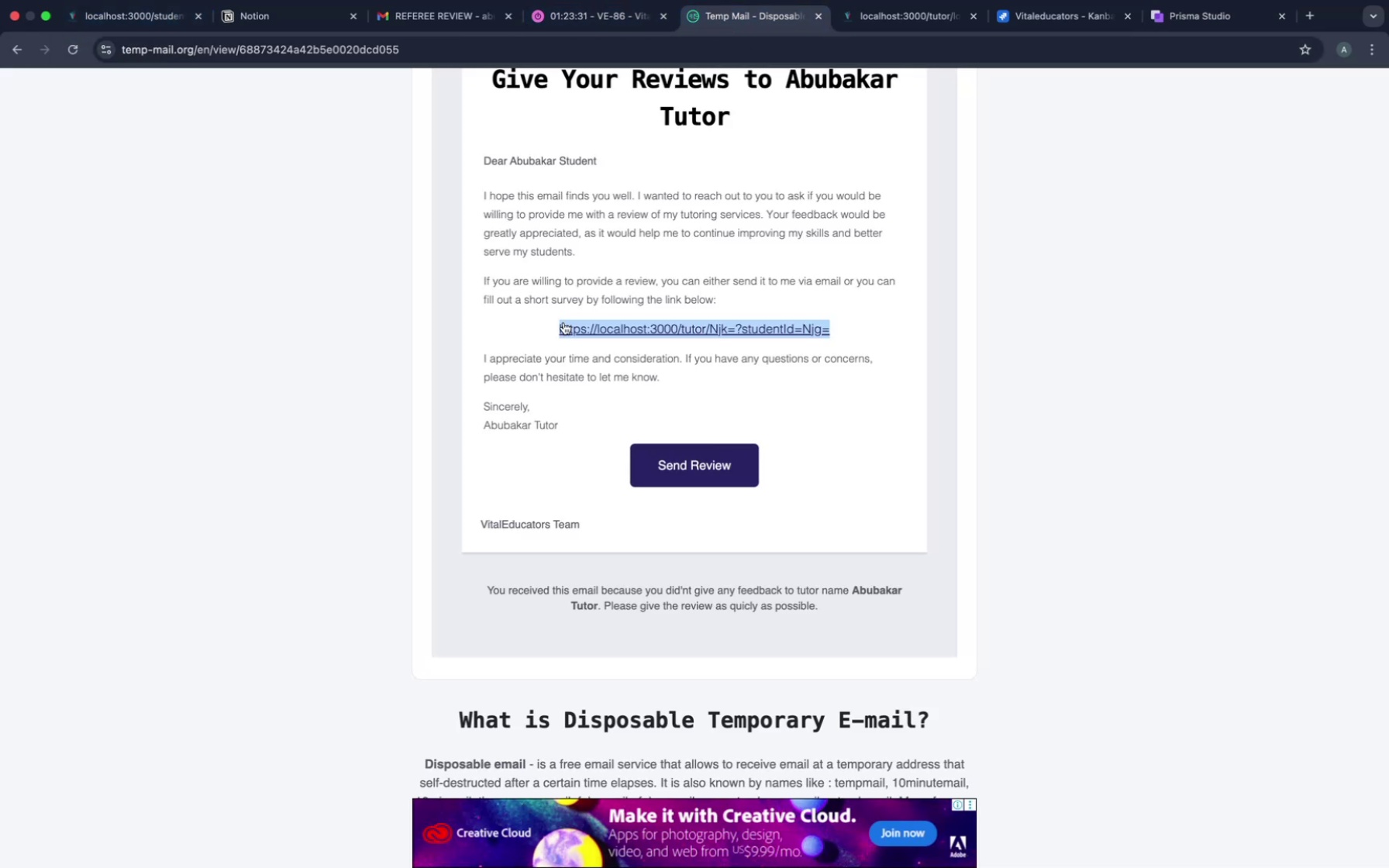 
scroll: coordinate [564, 322], scroll_direction: up, amount: 68.0
 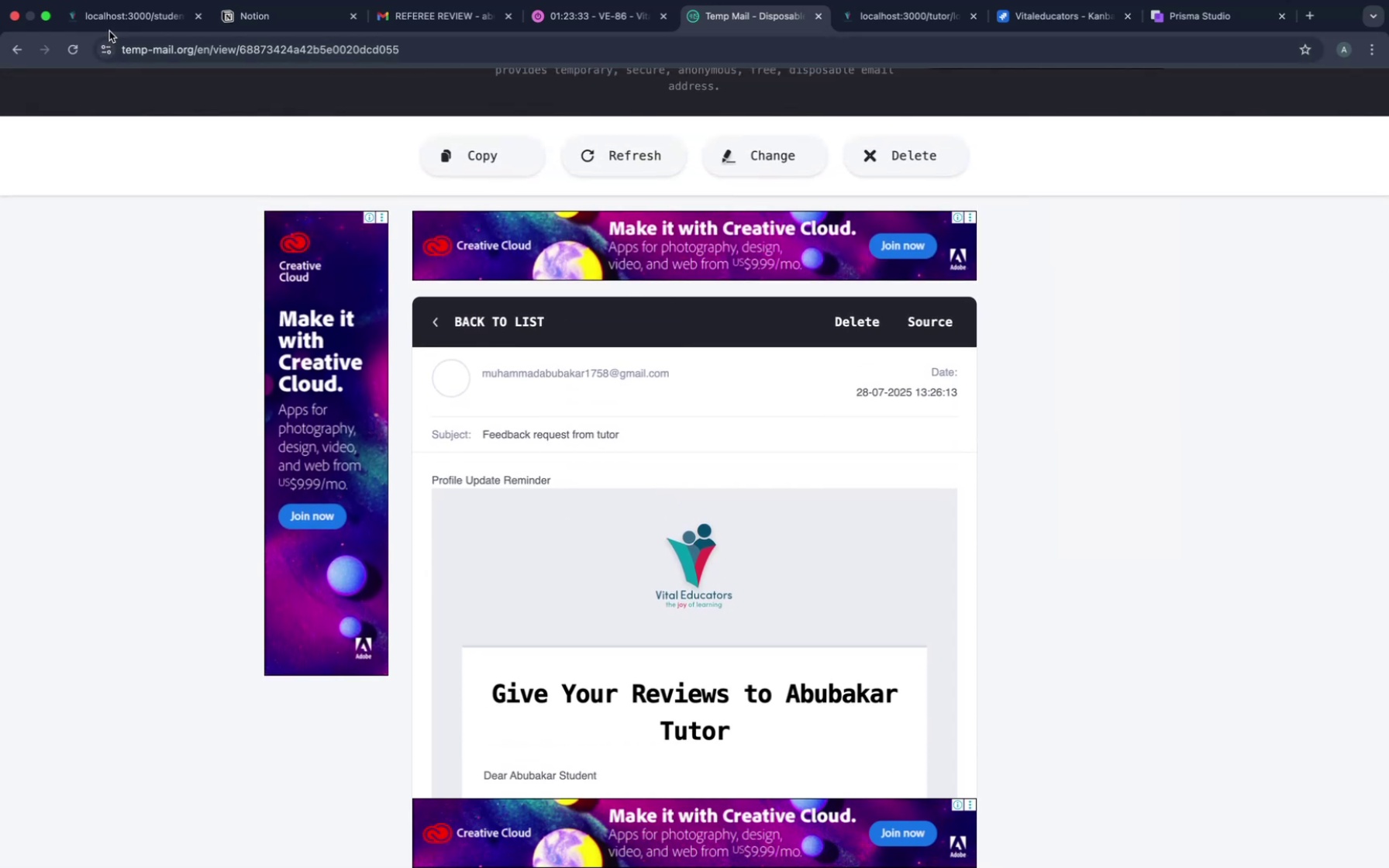 
left_click([109, 30])
 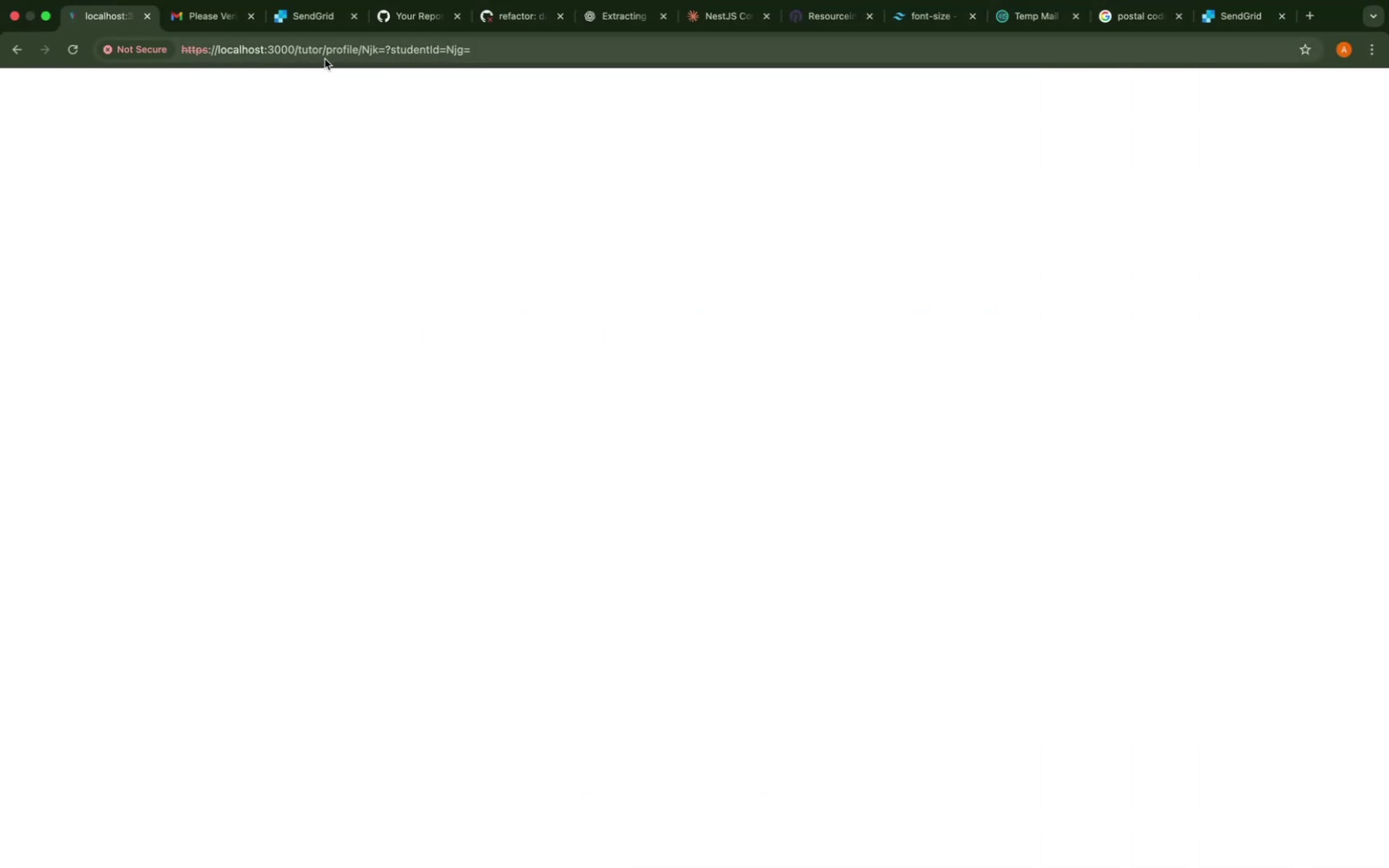 
left_click([378, 50])
 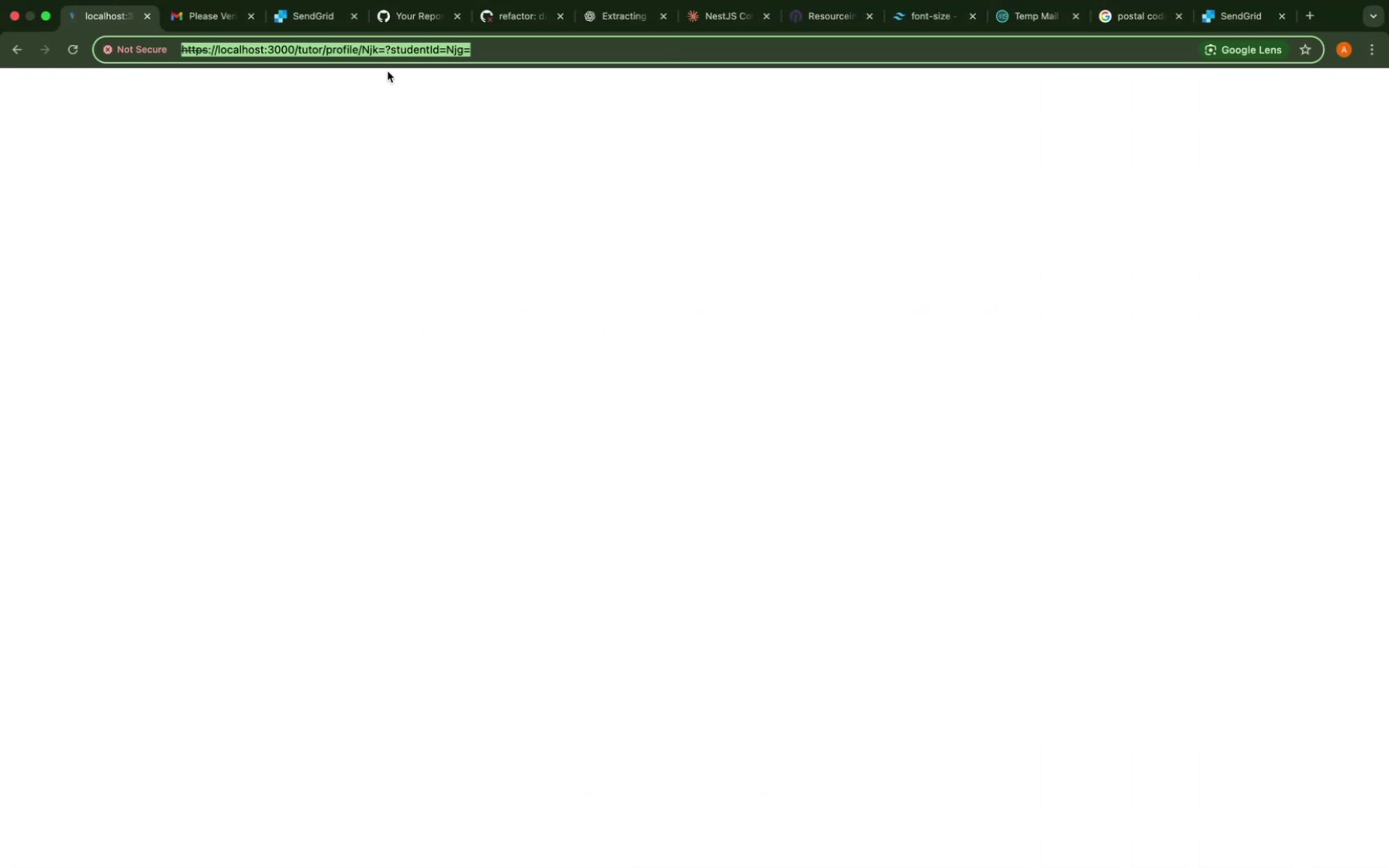 
key(ArrowRight)
 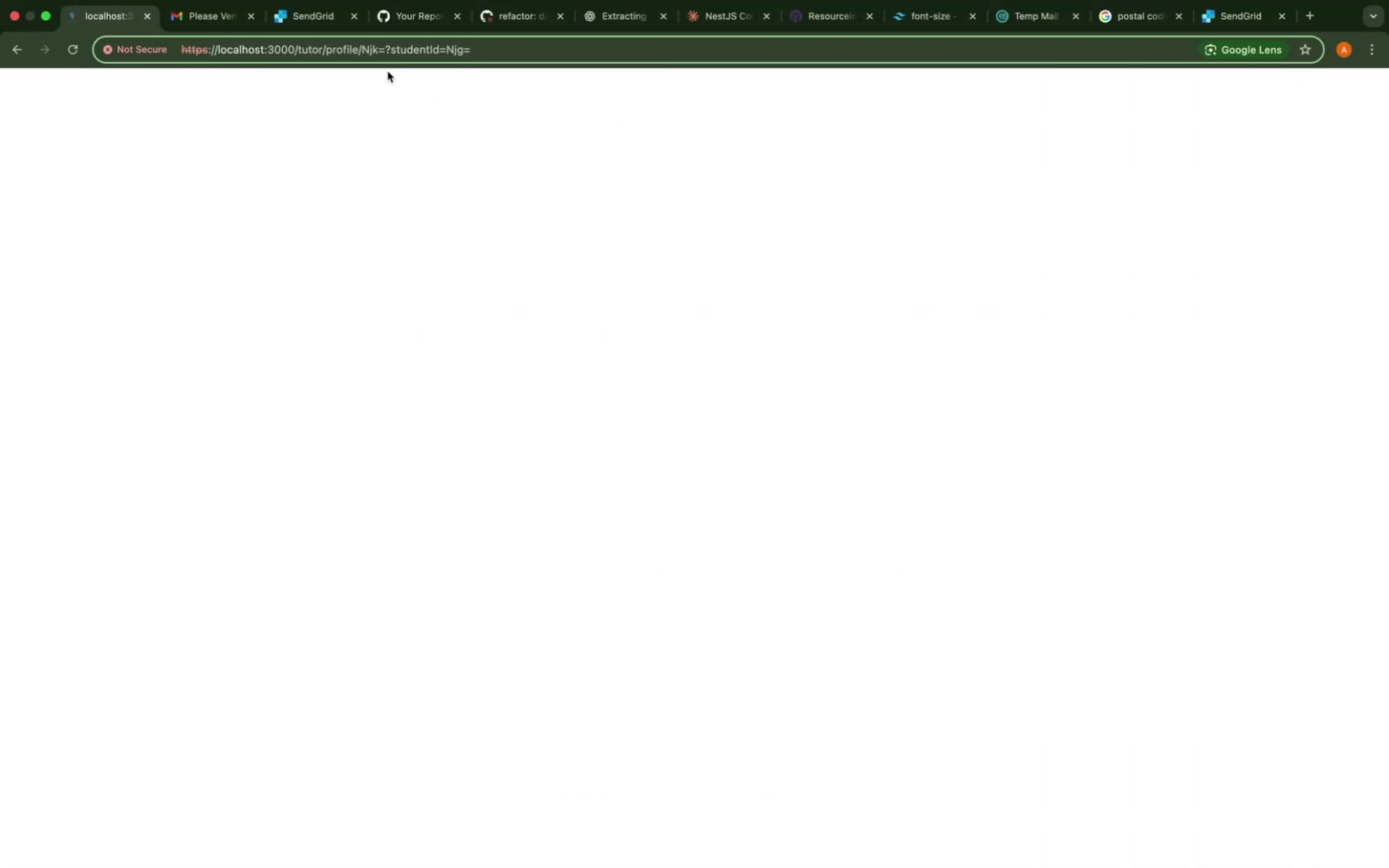 
key(ArrowLeft)
 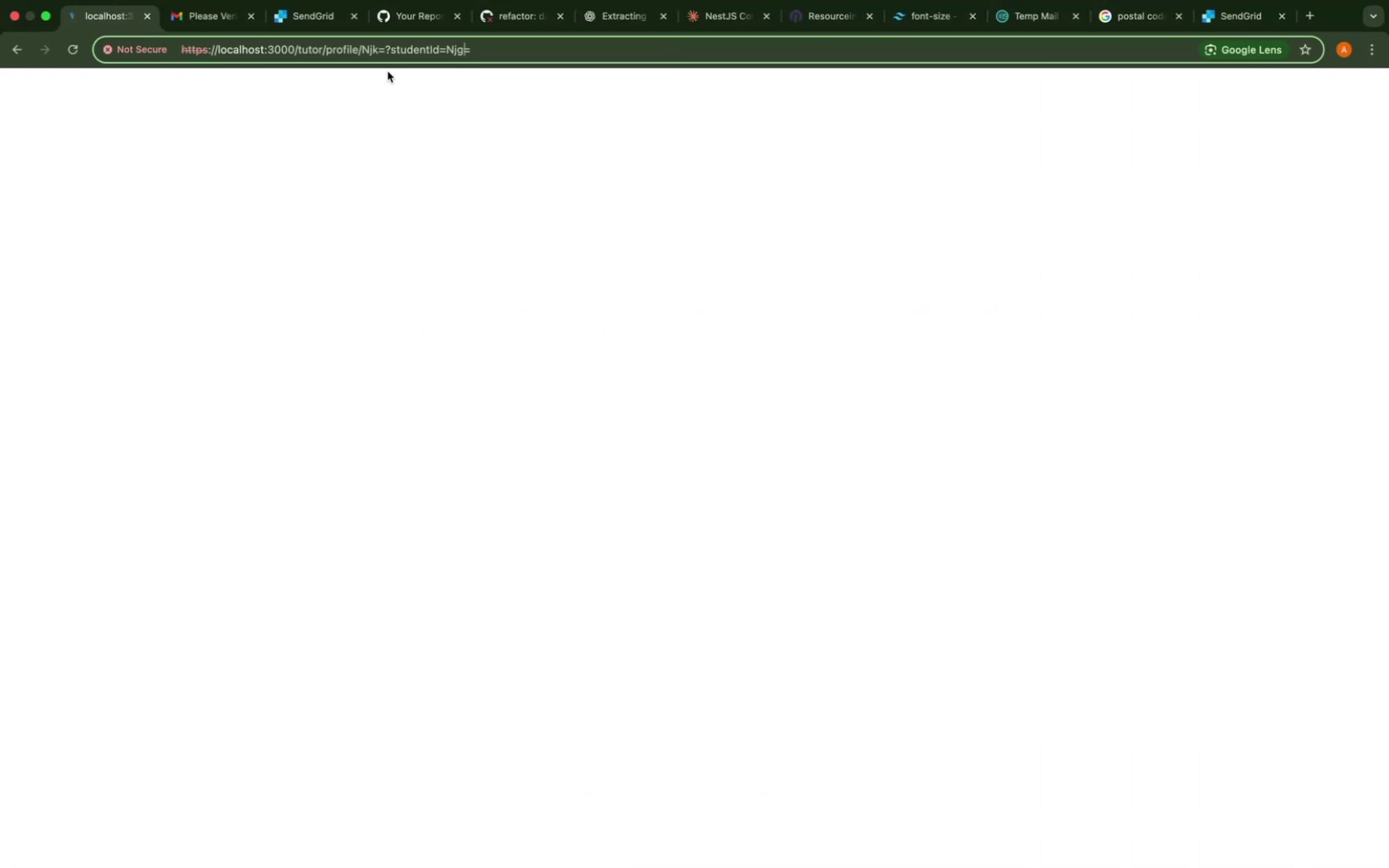 
key(ArrowLeft)
 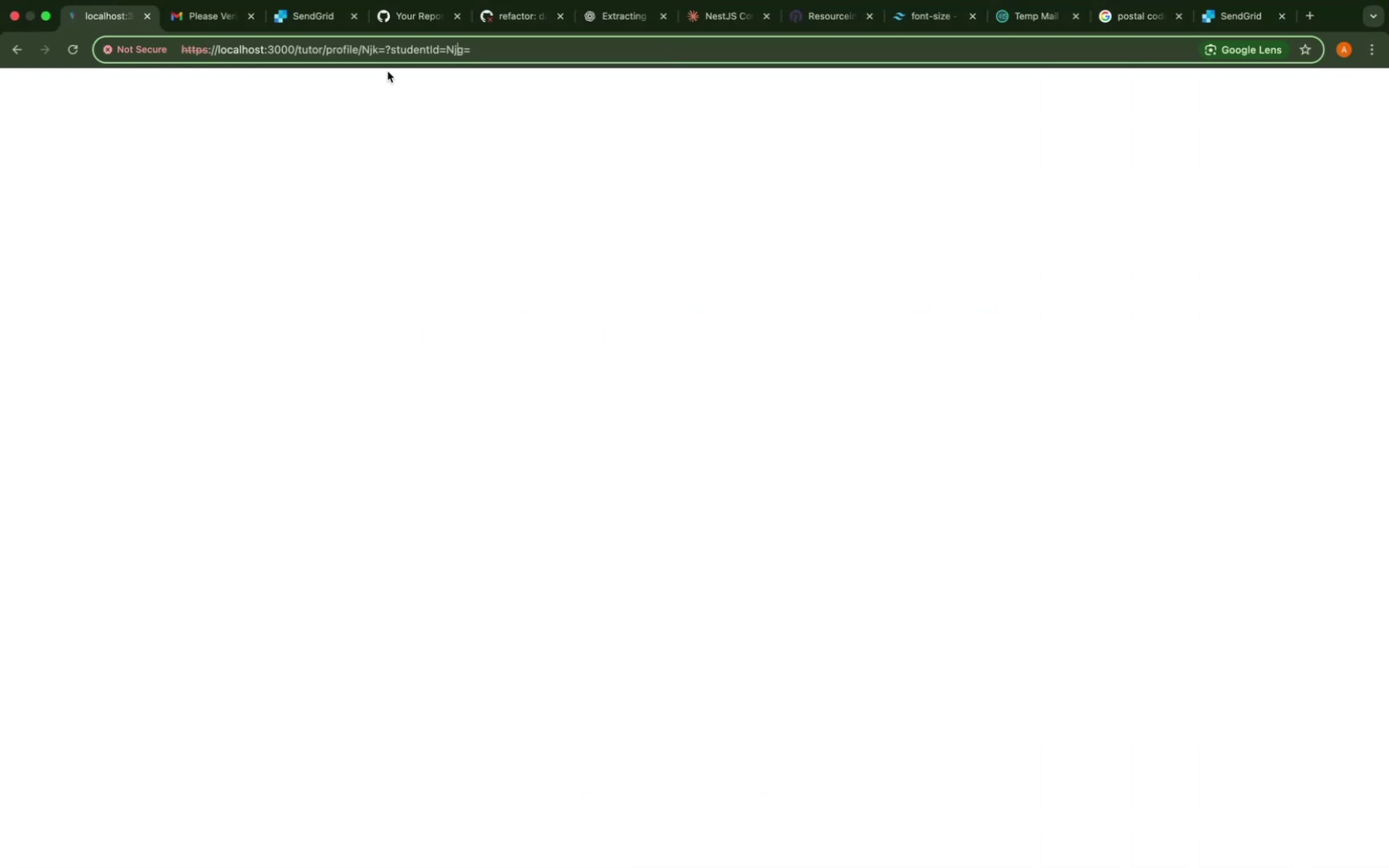 
key(ArrowLeft)
 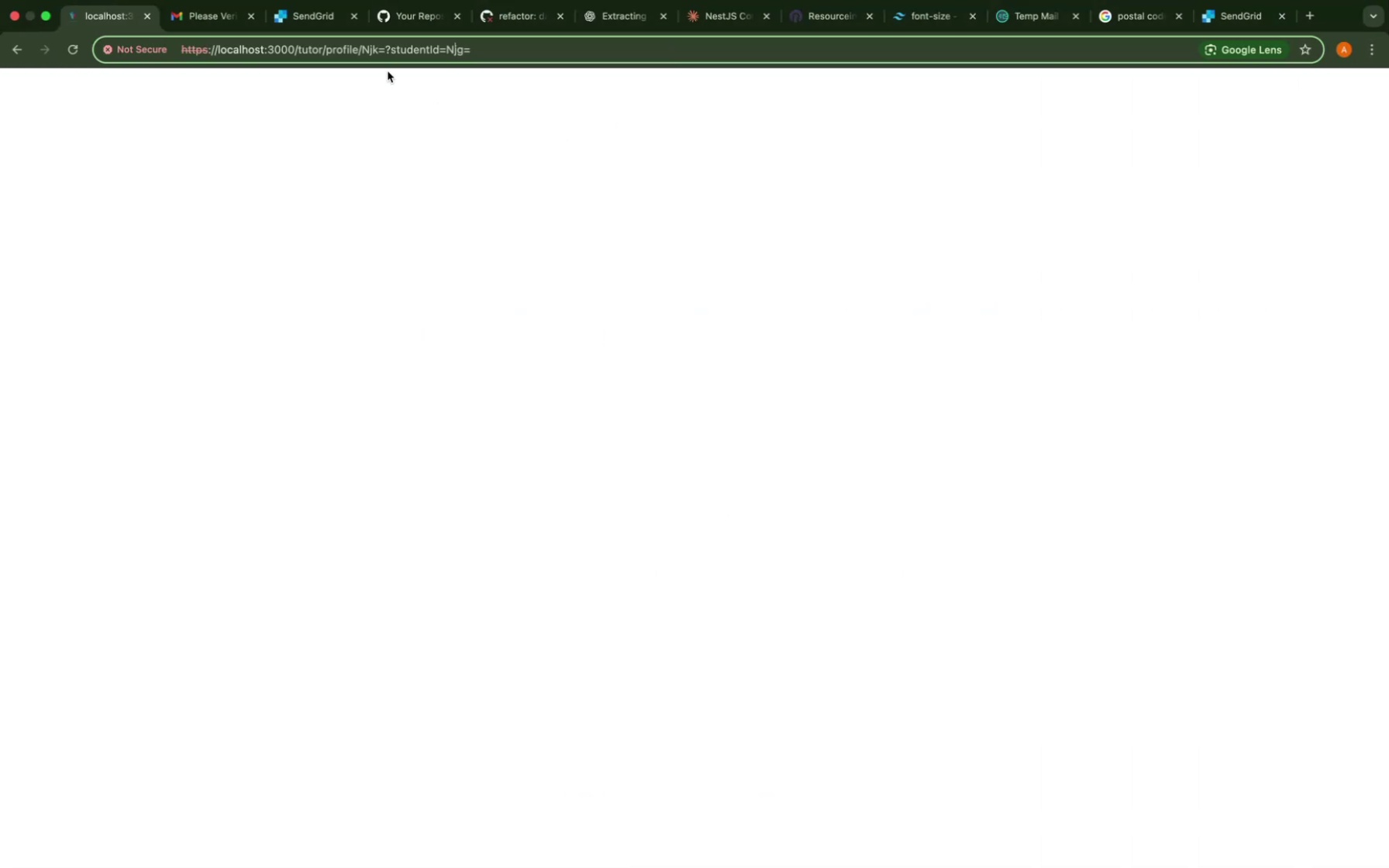 
hold_key(key=ArrowLeft, duration=1.39)
 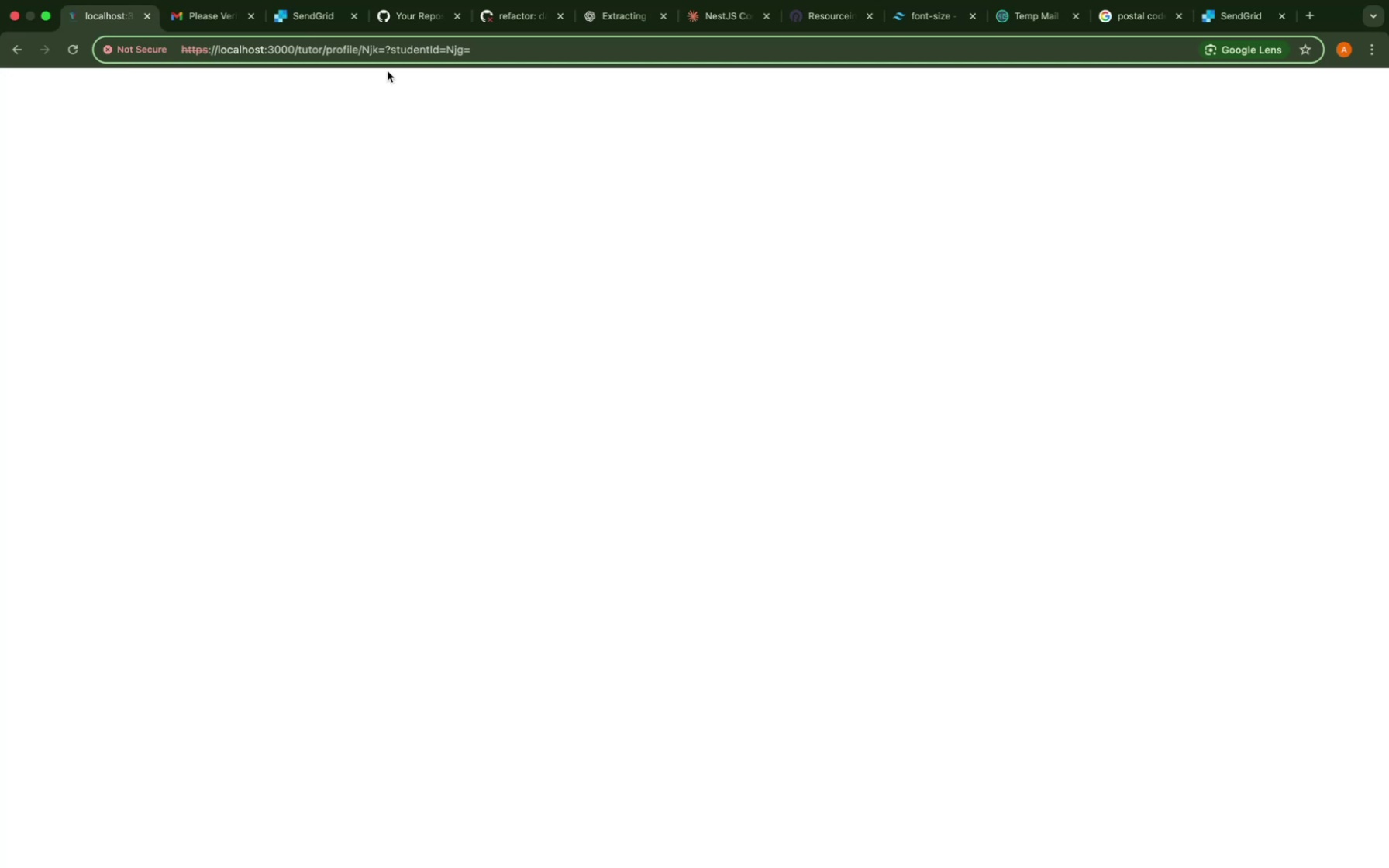 
key(Backspace)
key(Backspace)
key(Backspace)
key(Backspace)
type(69)
 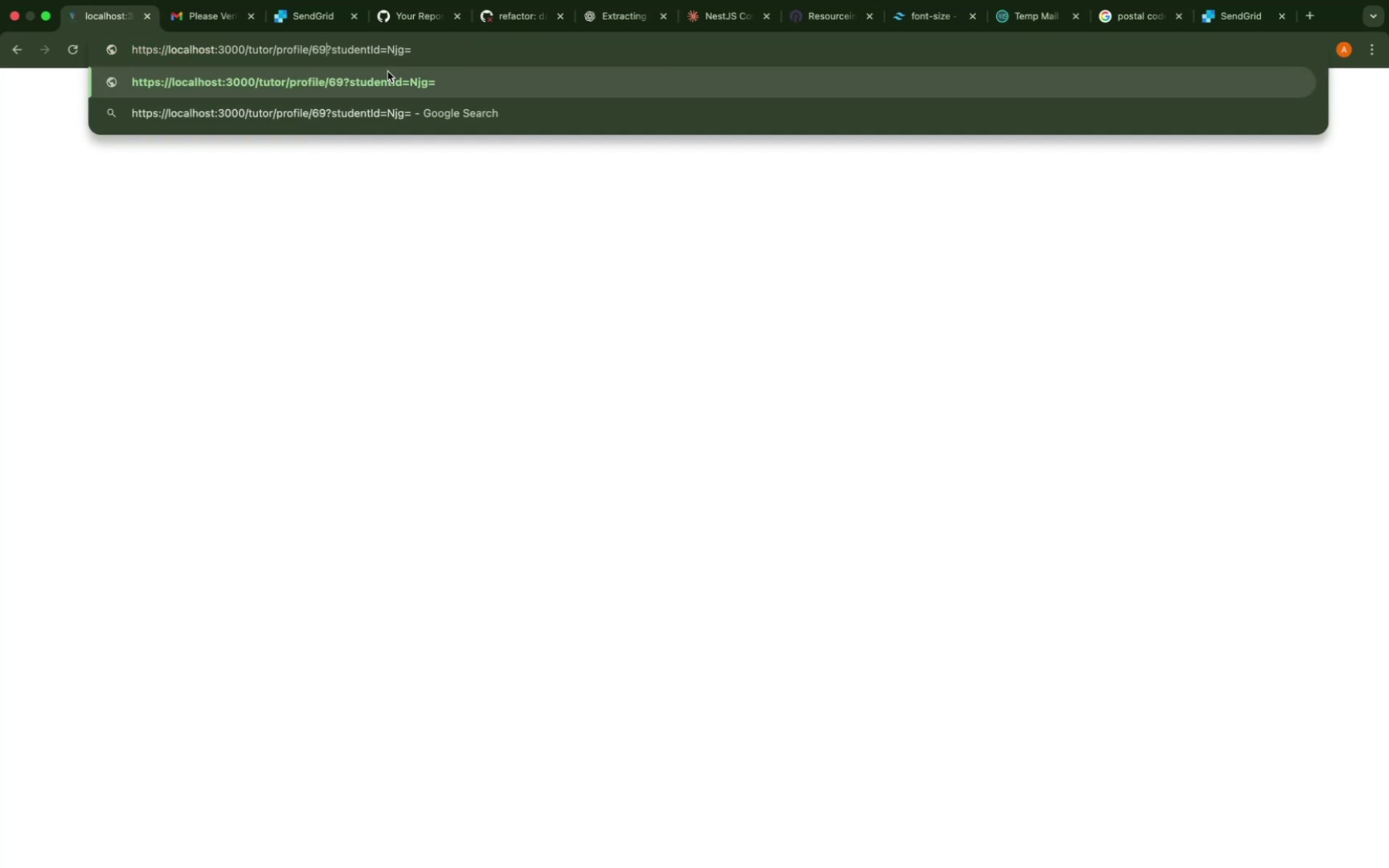 
key(Enter)
 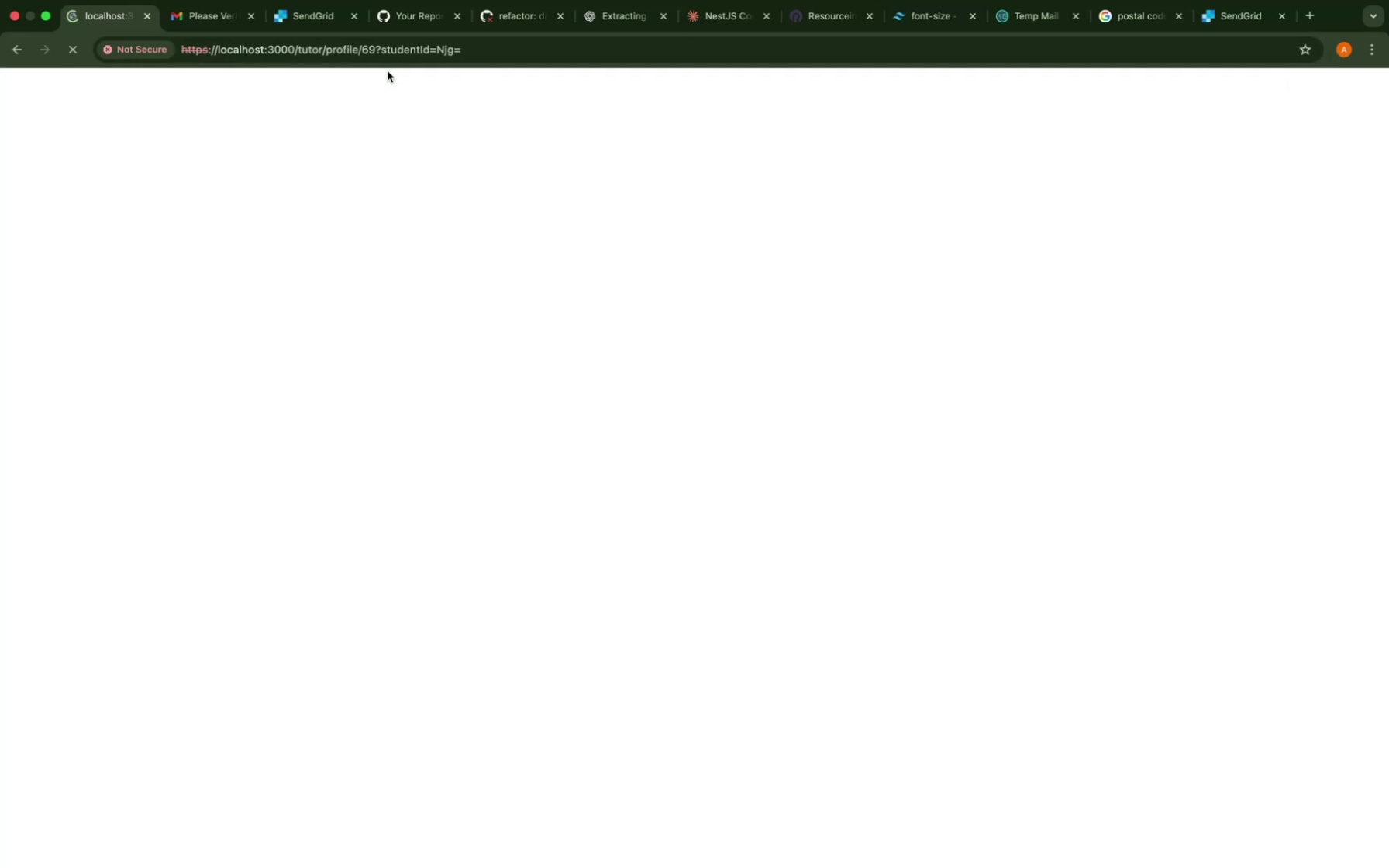 
mouse_move([400, 215])
 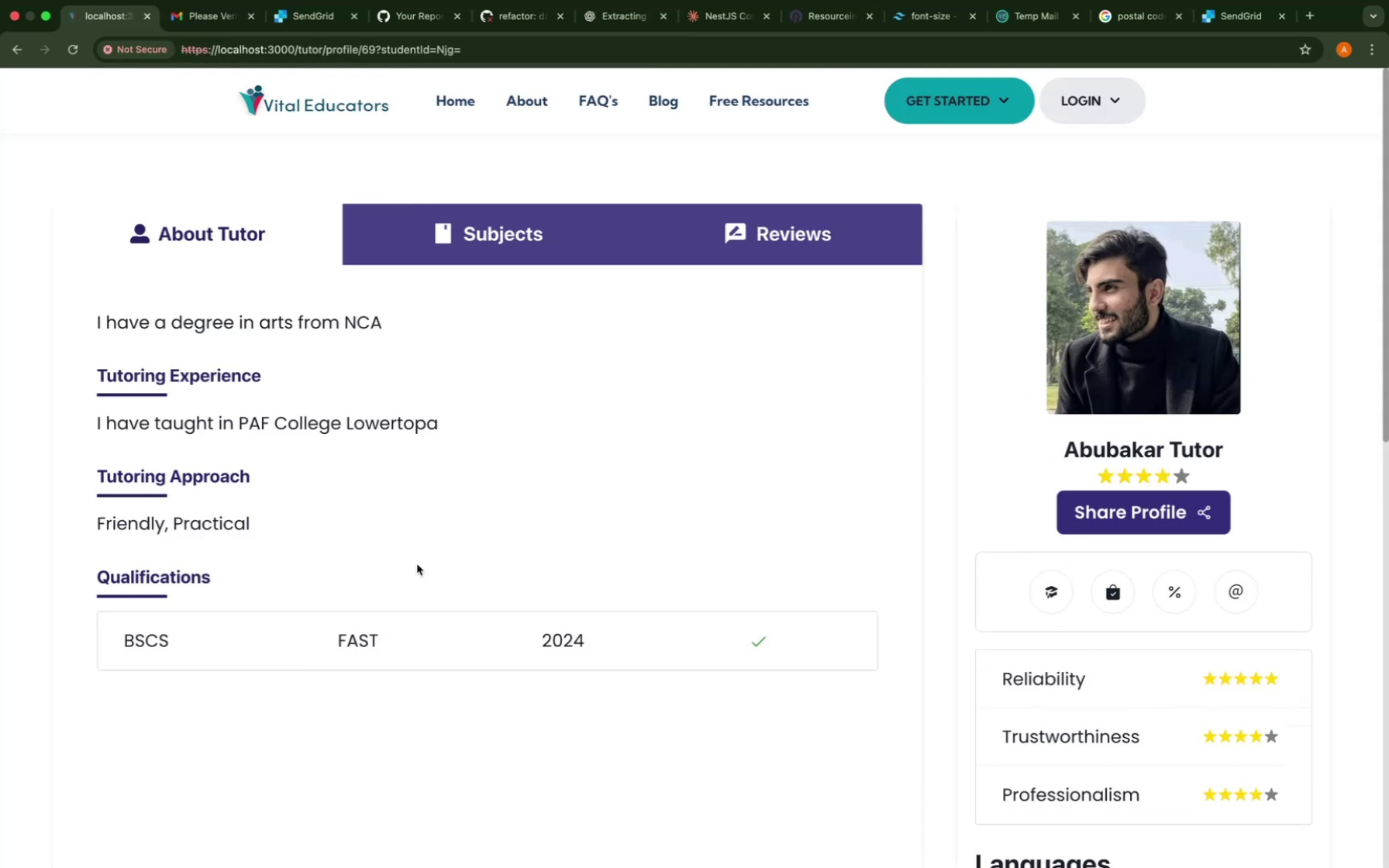 
scroll: coordinate [417, 564], scroll_direction: down, amount: 86.0
 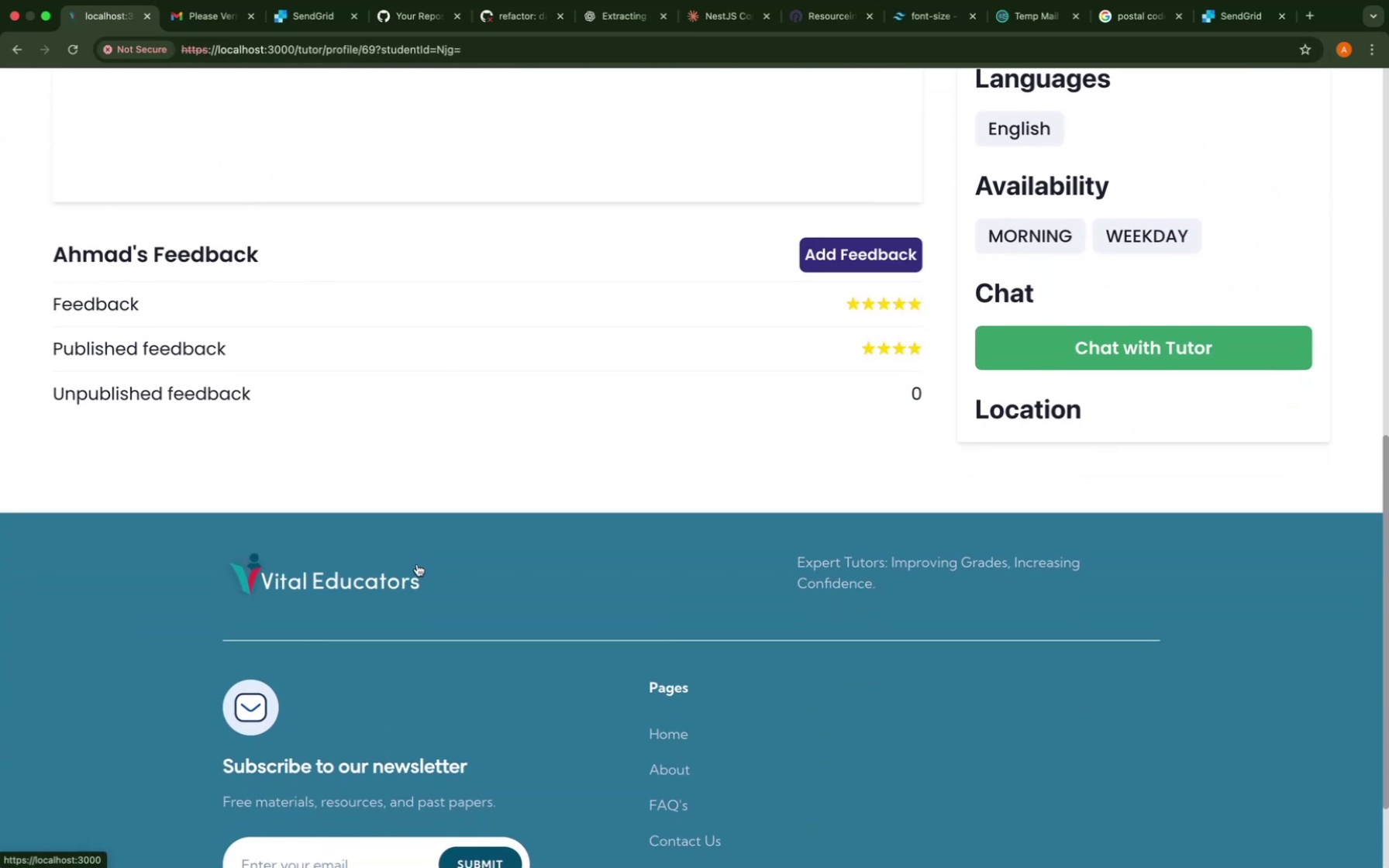 
scroll: coordinate [417, 564], scroll_direction: up, amount: 27.0
 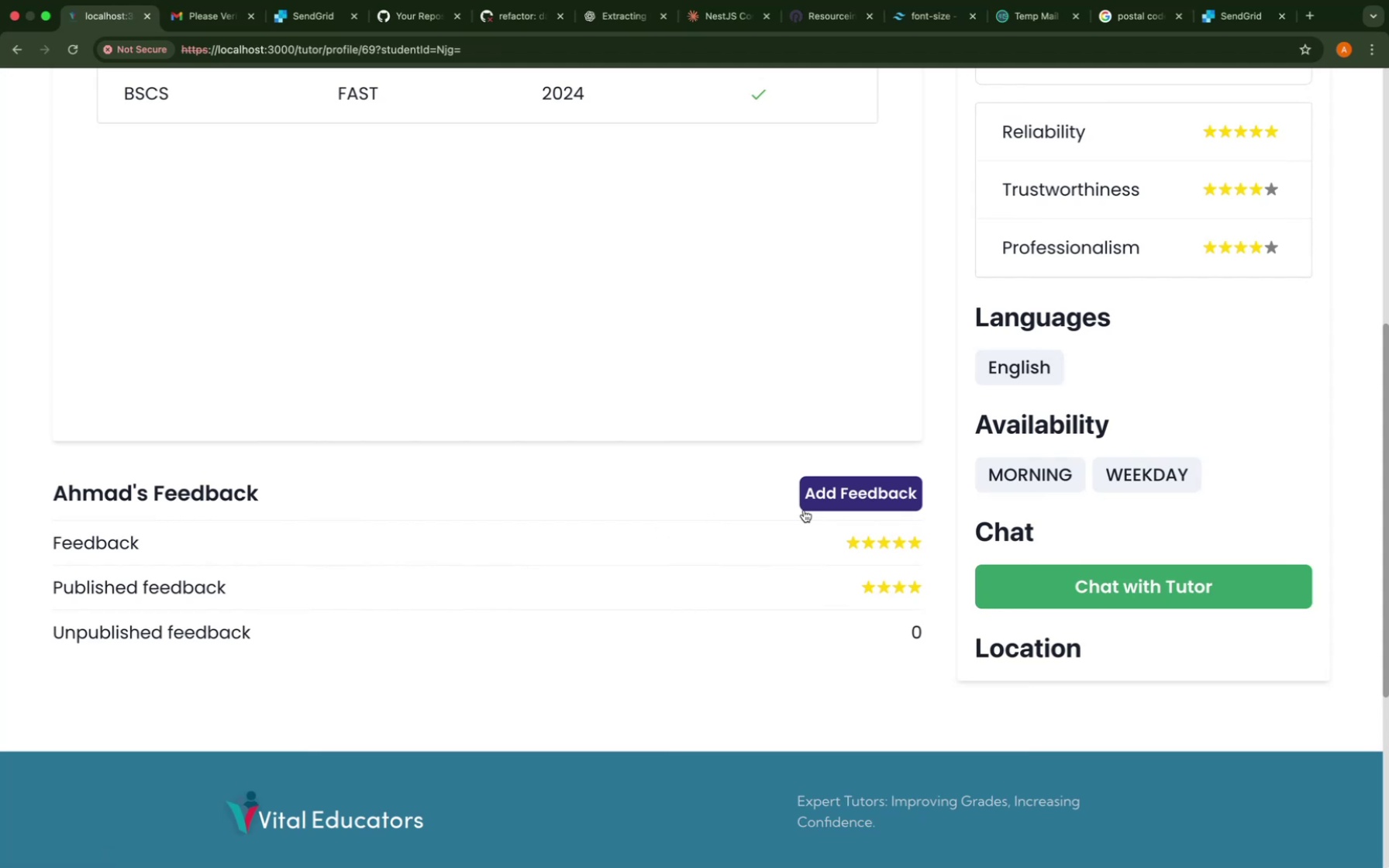 
mouse_move([829, 487])
 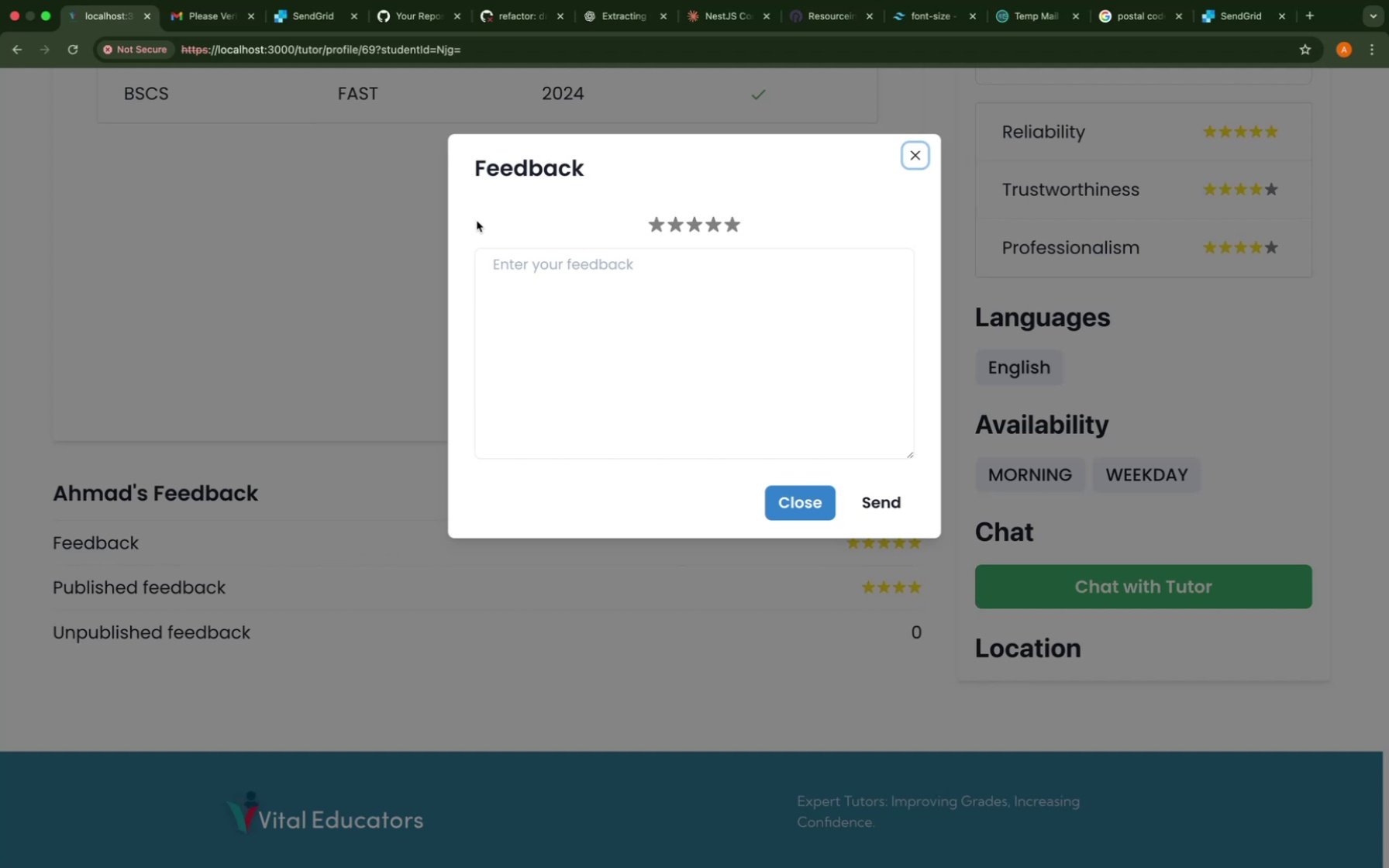 
wait(39.99)
 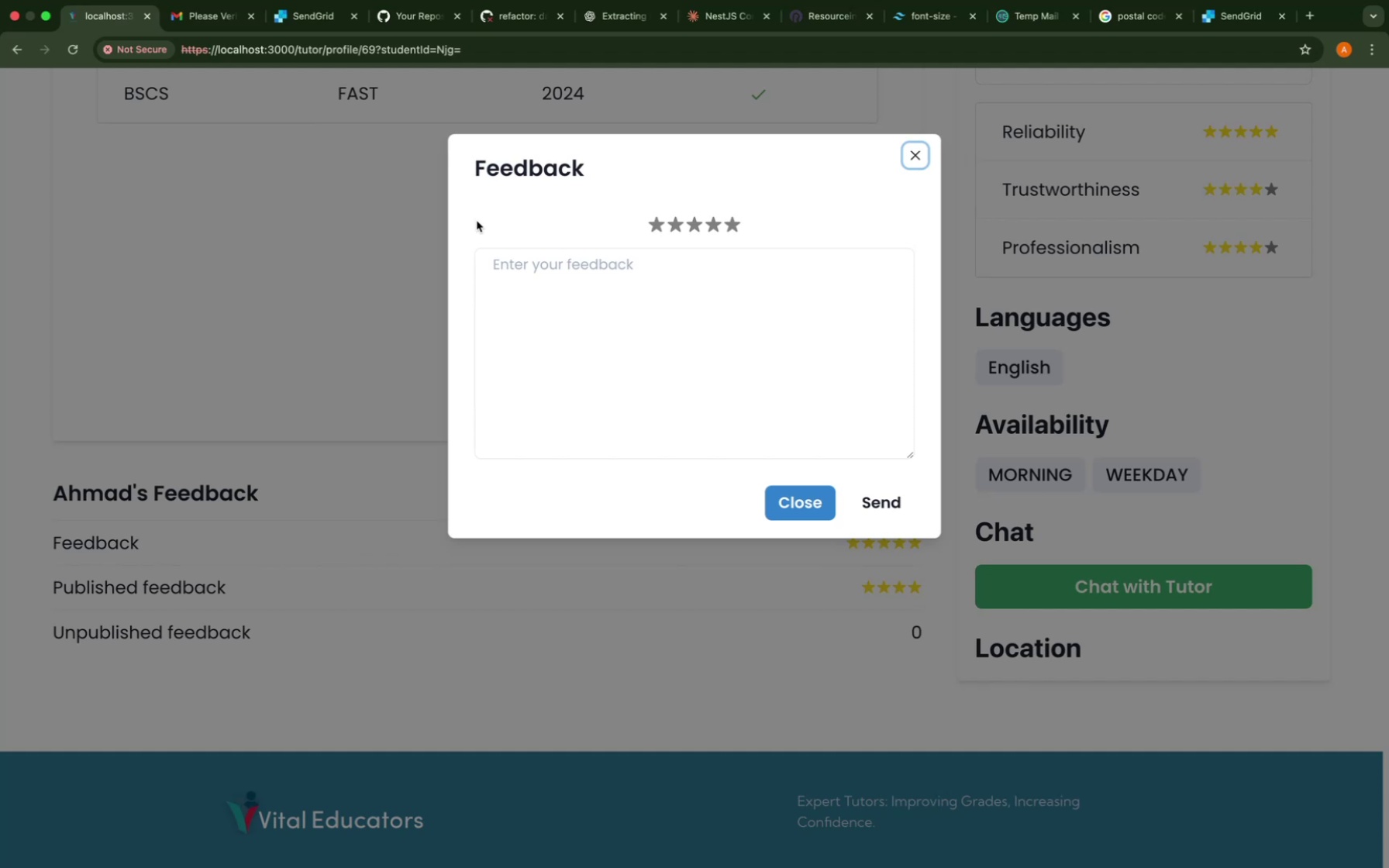 
key(Meta+CommandLeft)
 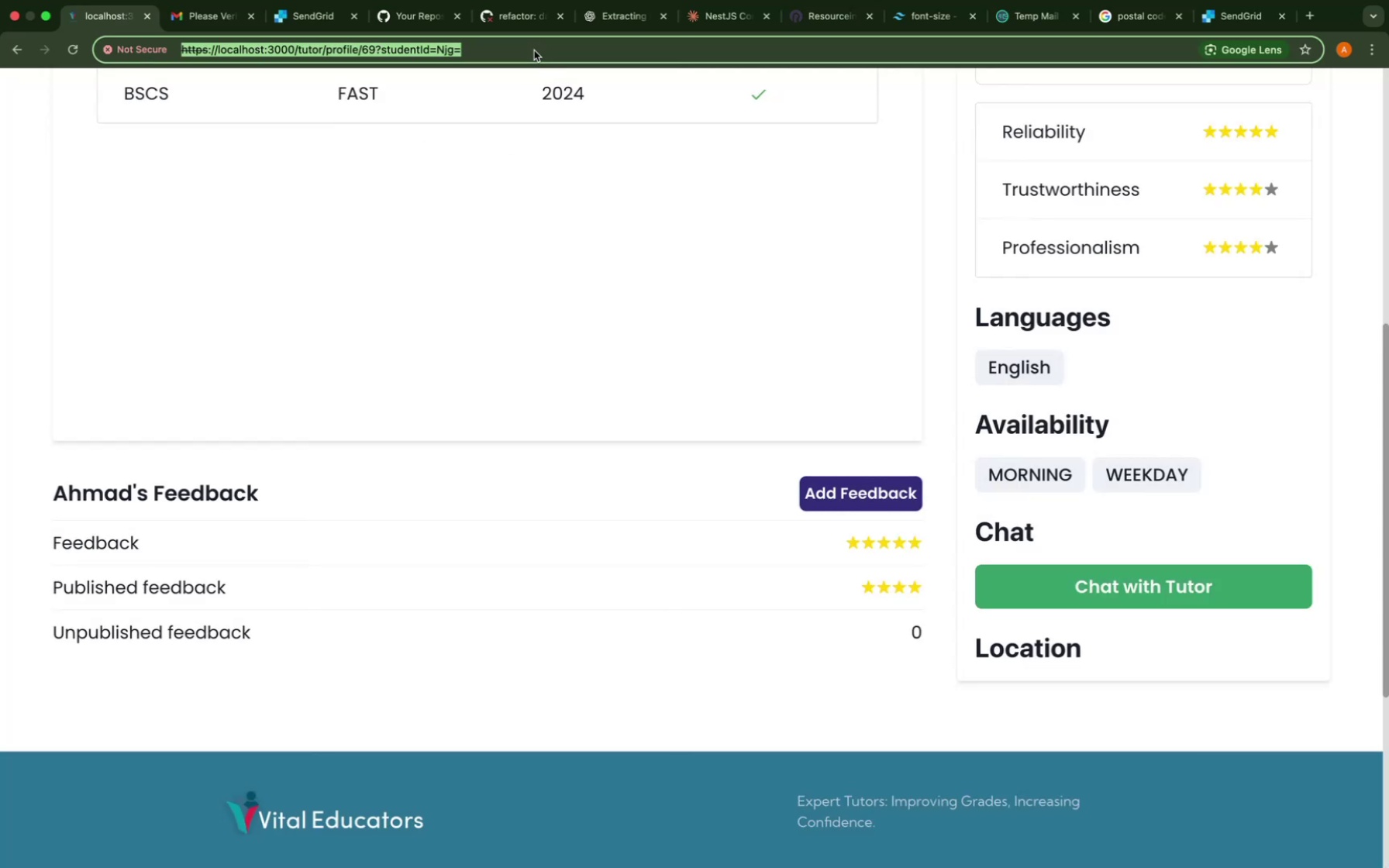 
key(Meta+C)
 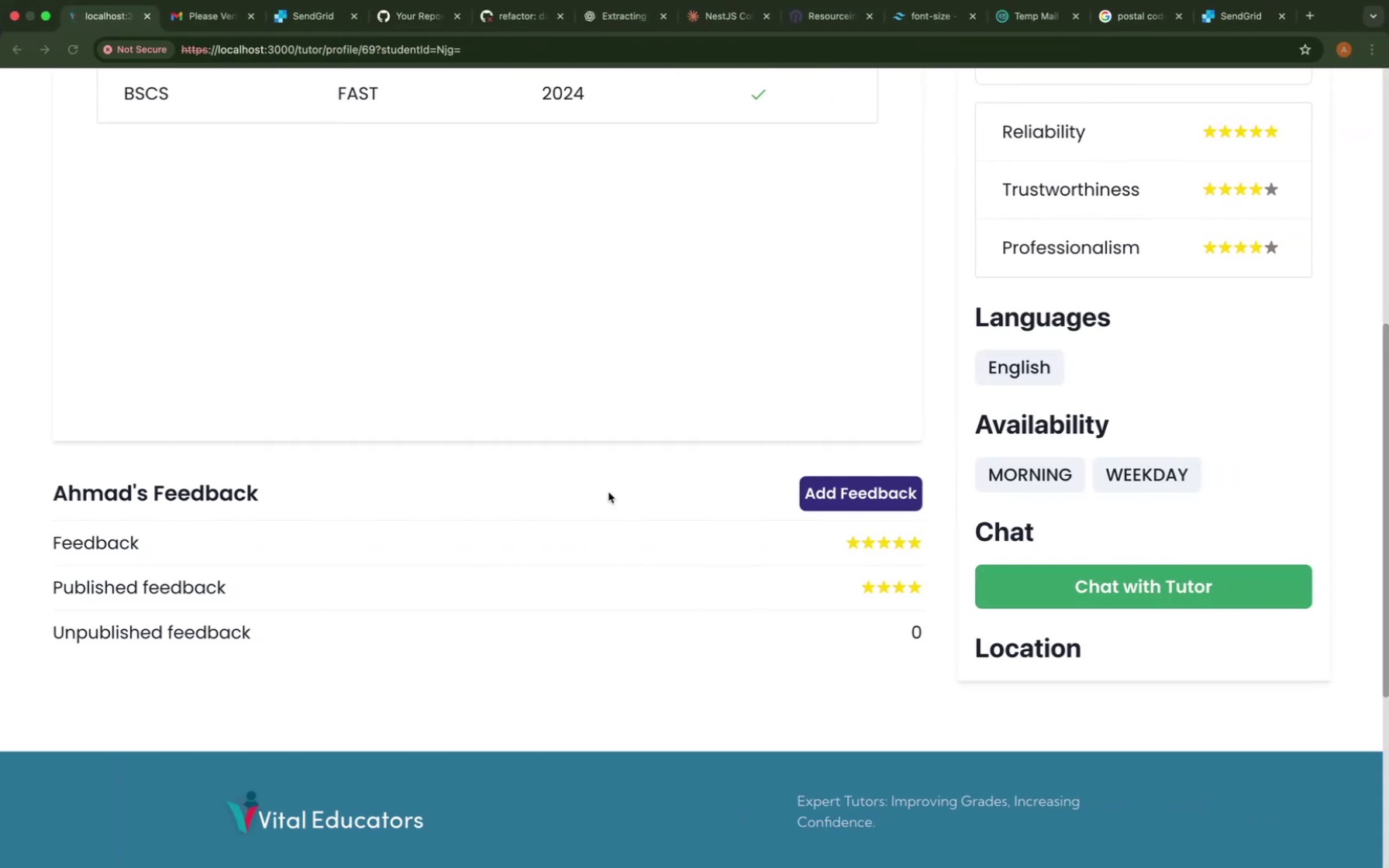 
wait(5.5)
 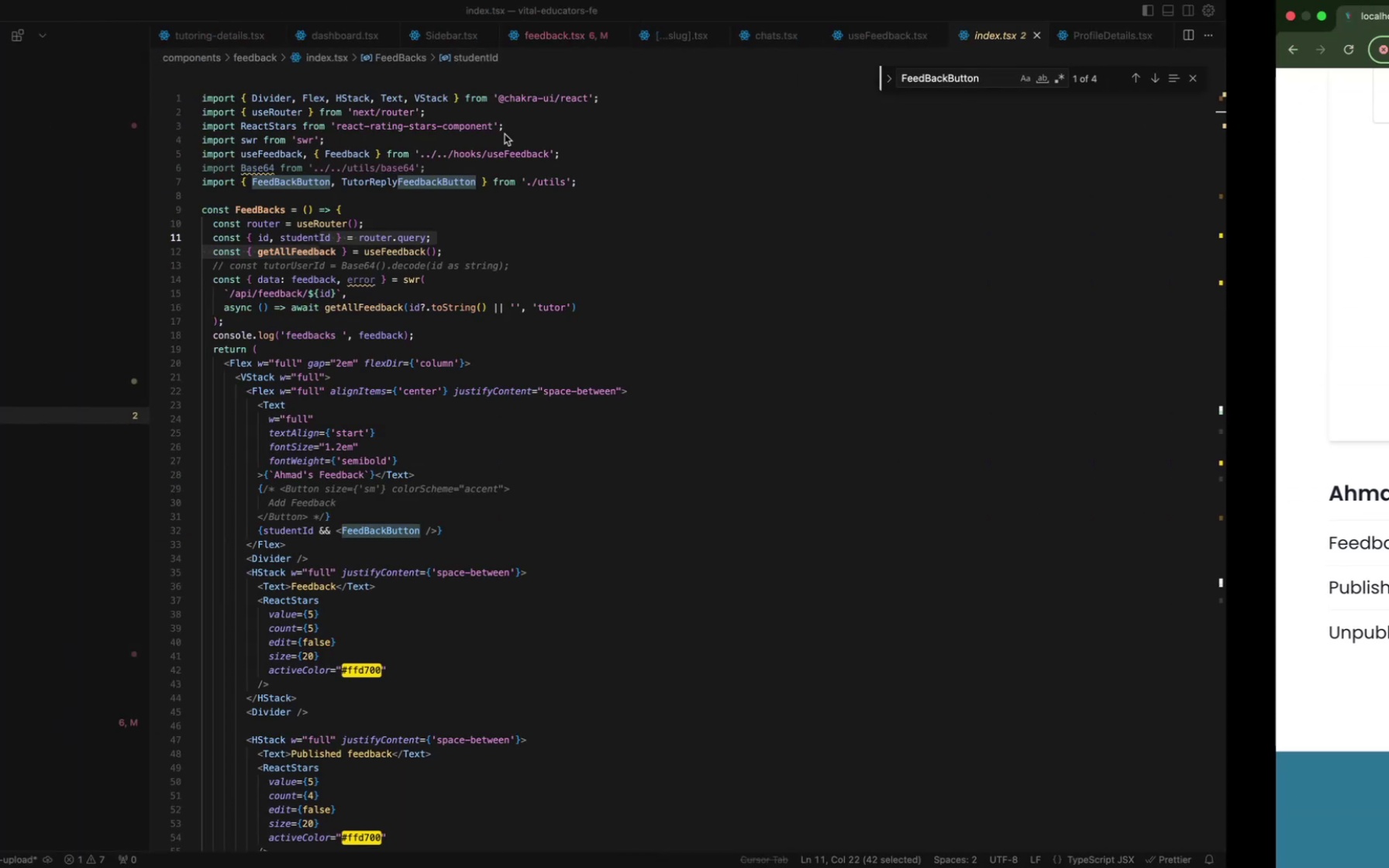 
key(Meta+Z)
 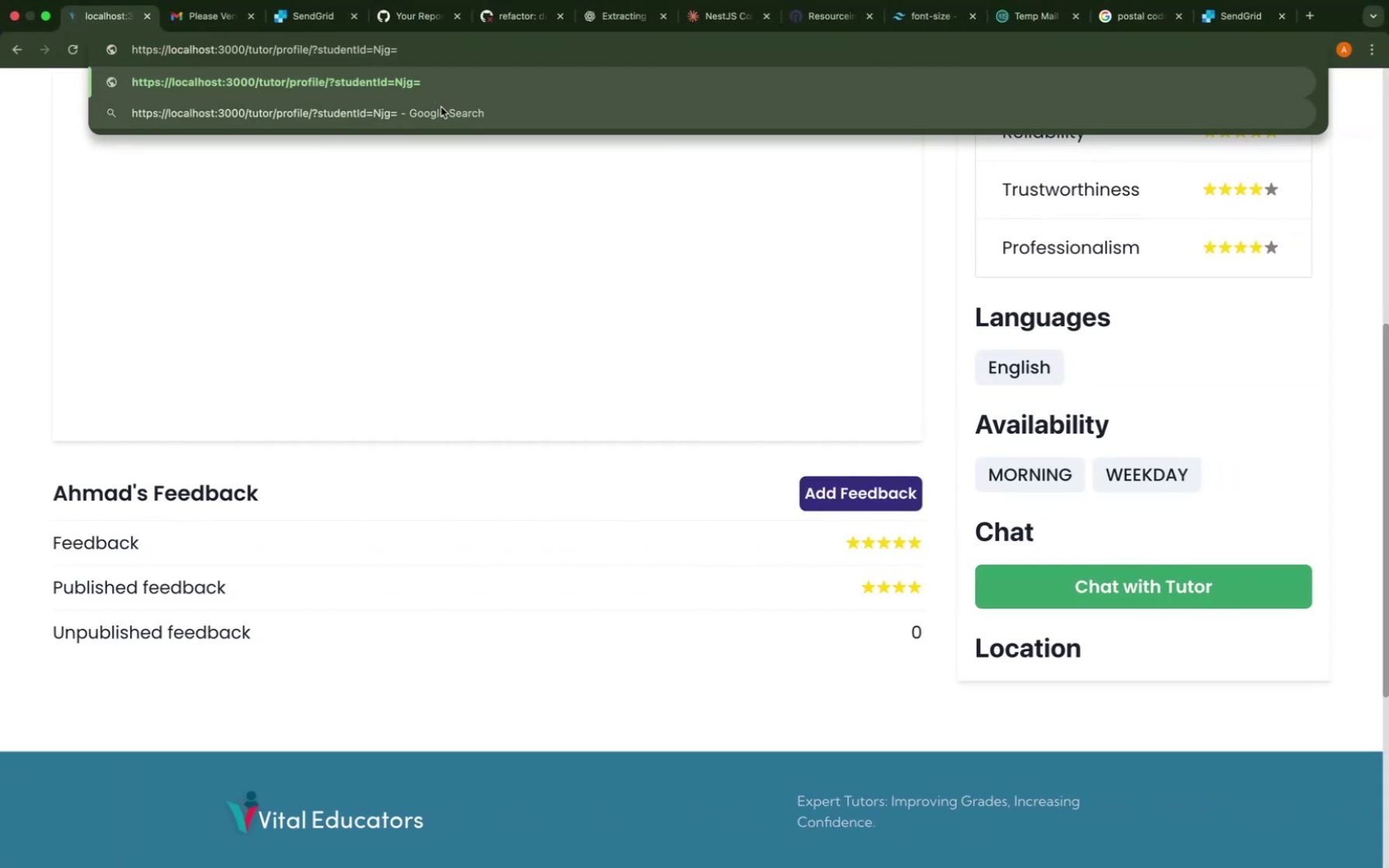 
key(Meta+Z)
 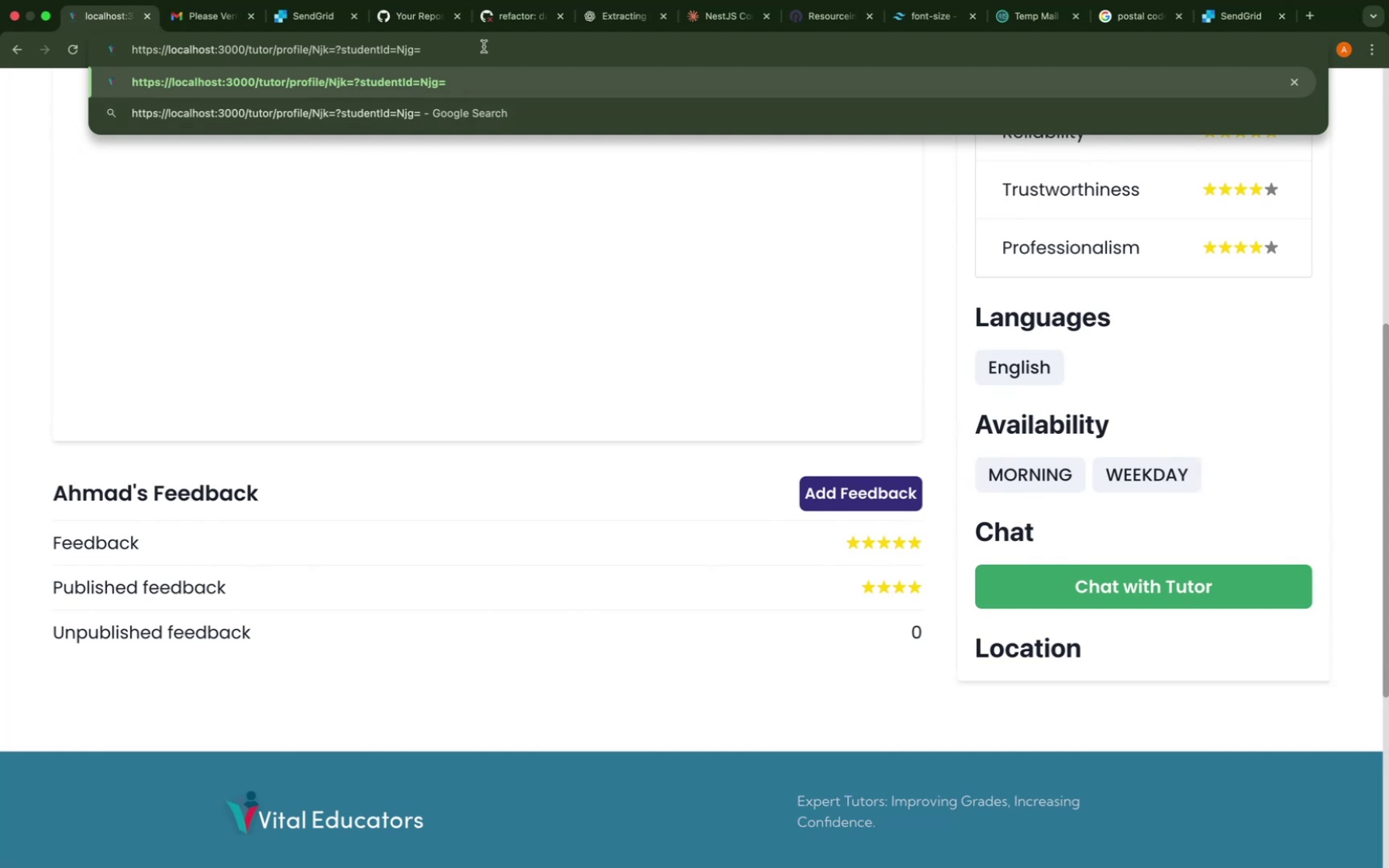 
left_click([484, 46])
 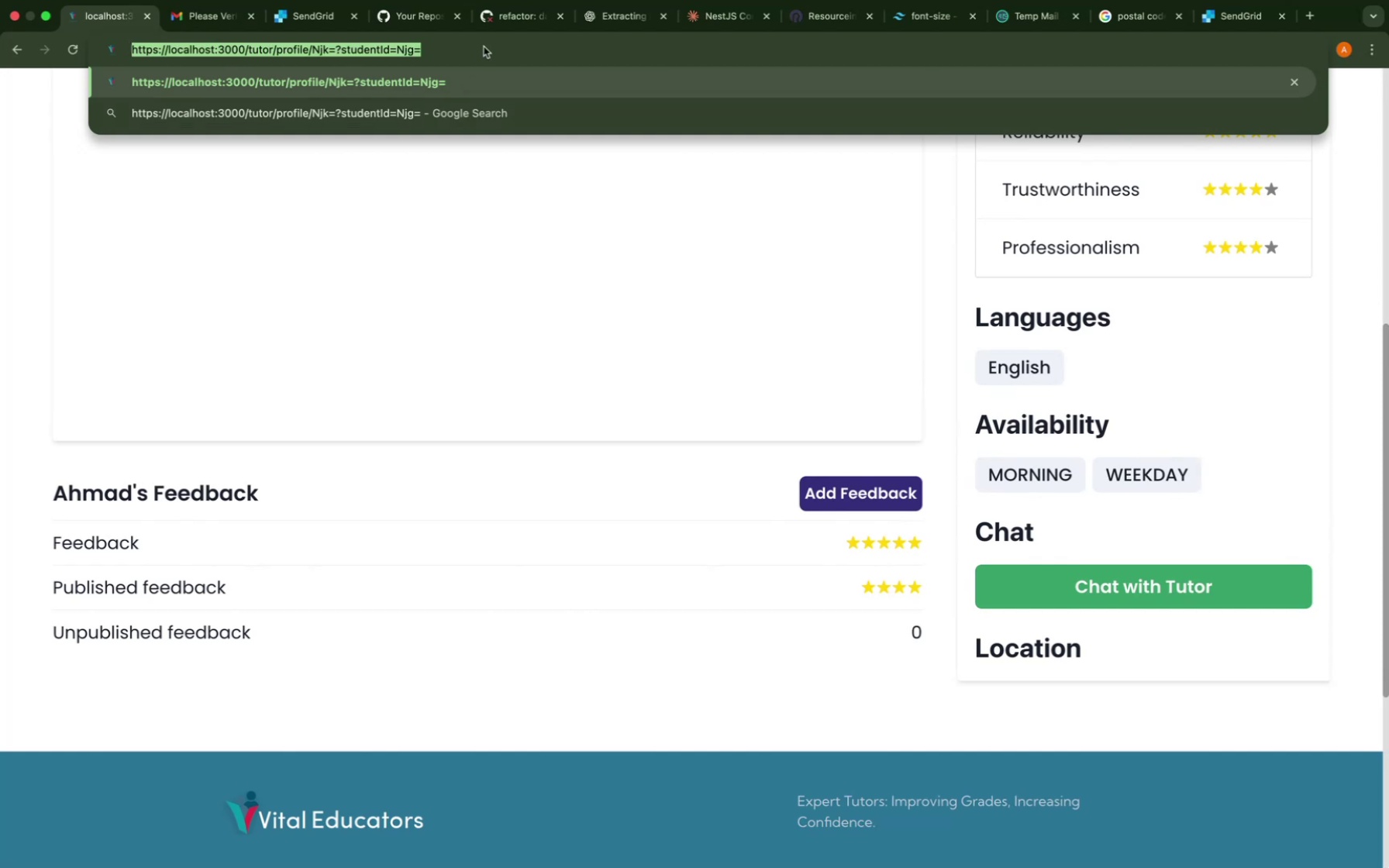 
key(Meta+A)
 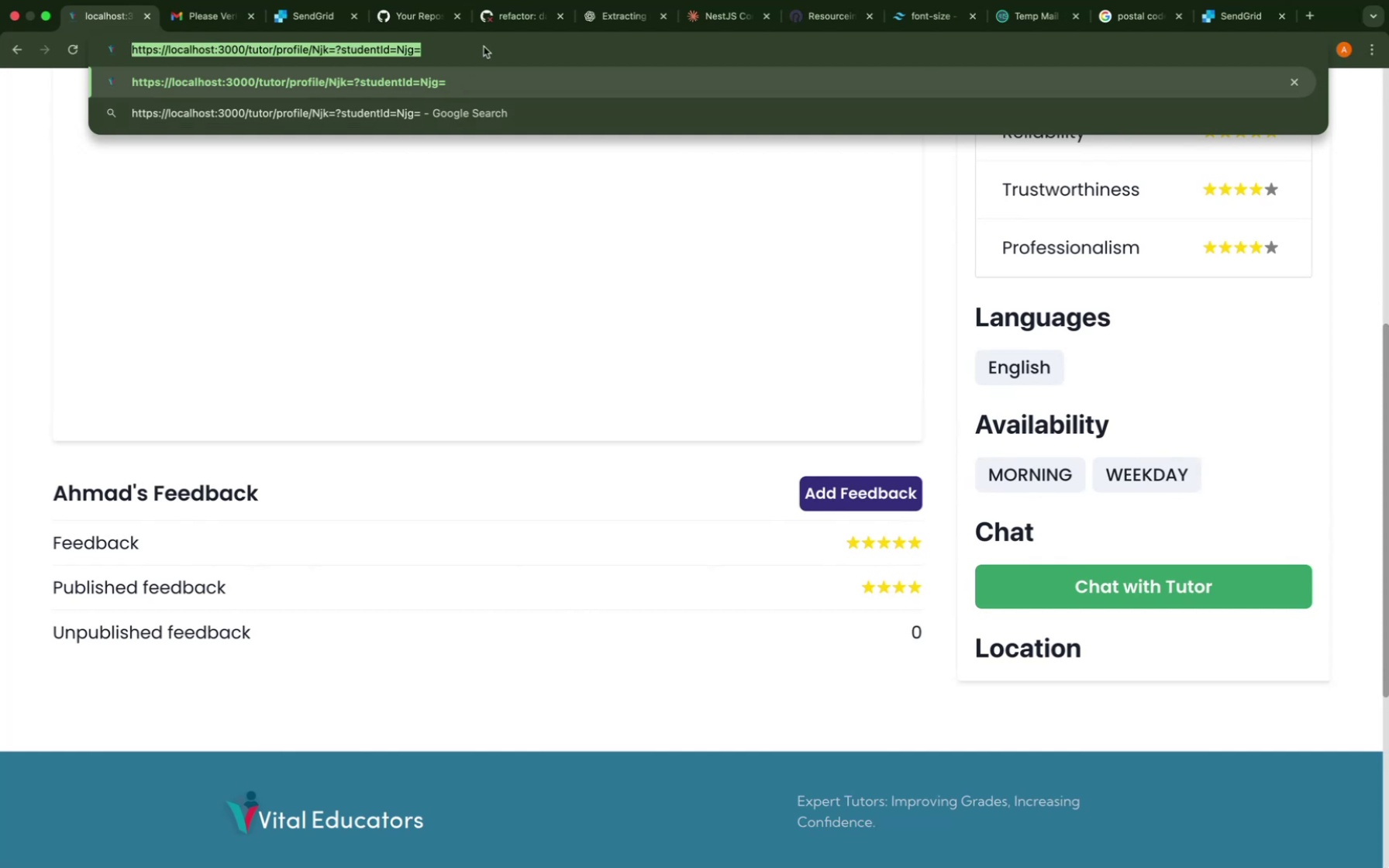 
key(Meta+C)
 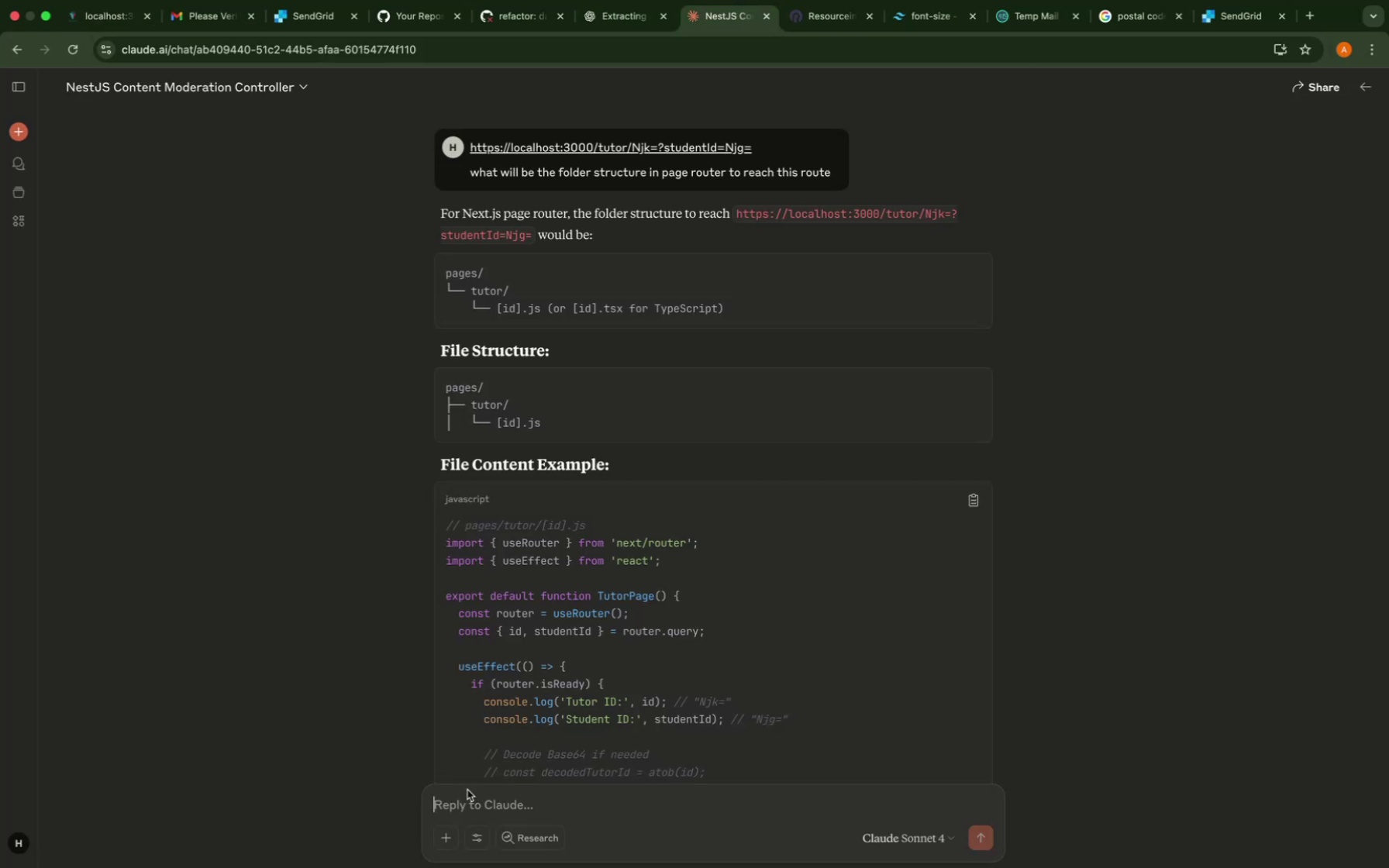 
key(Meta+CommandLeft)
 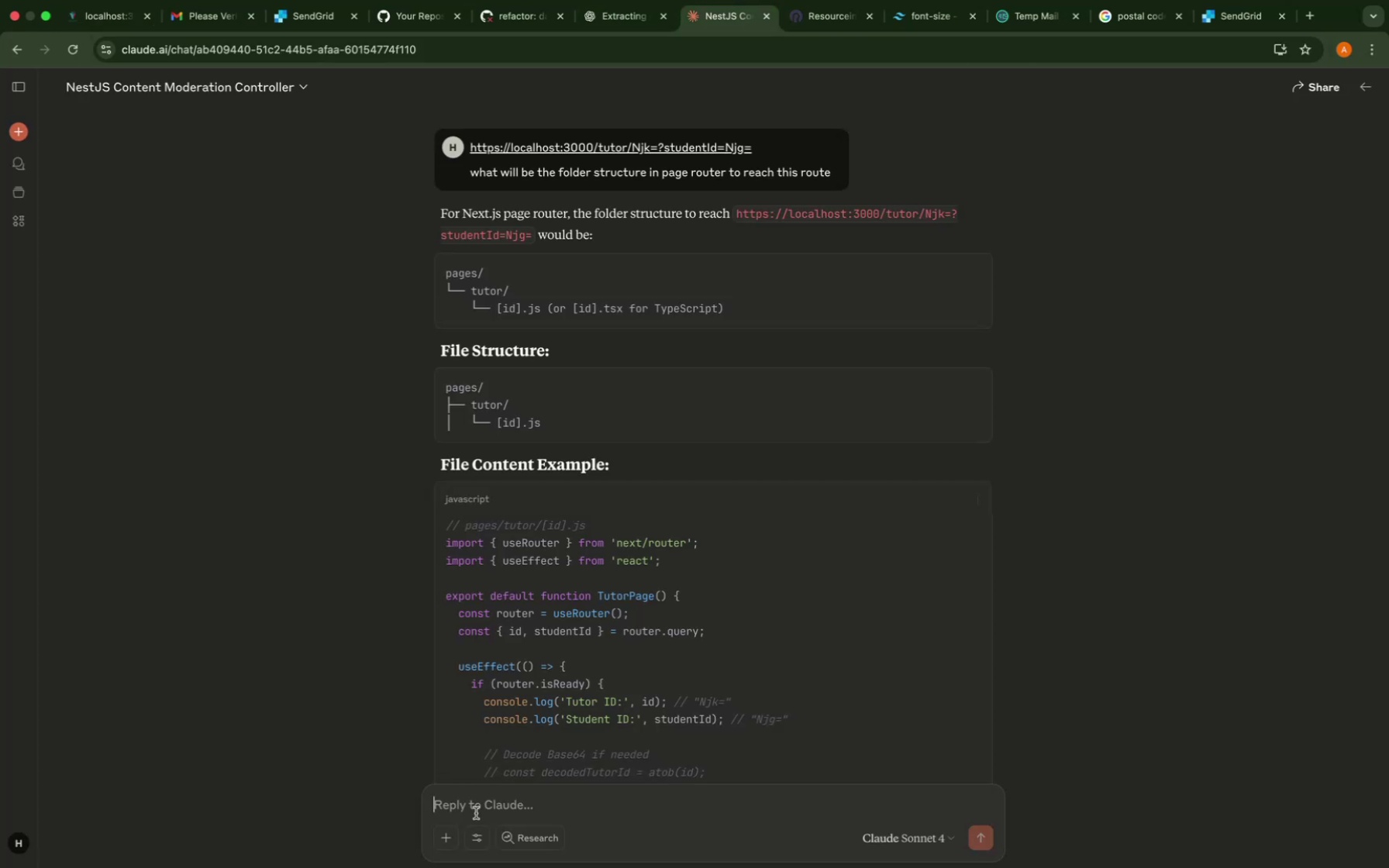 
key(Meta+V)
 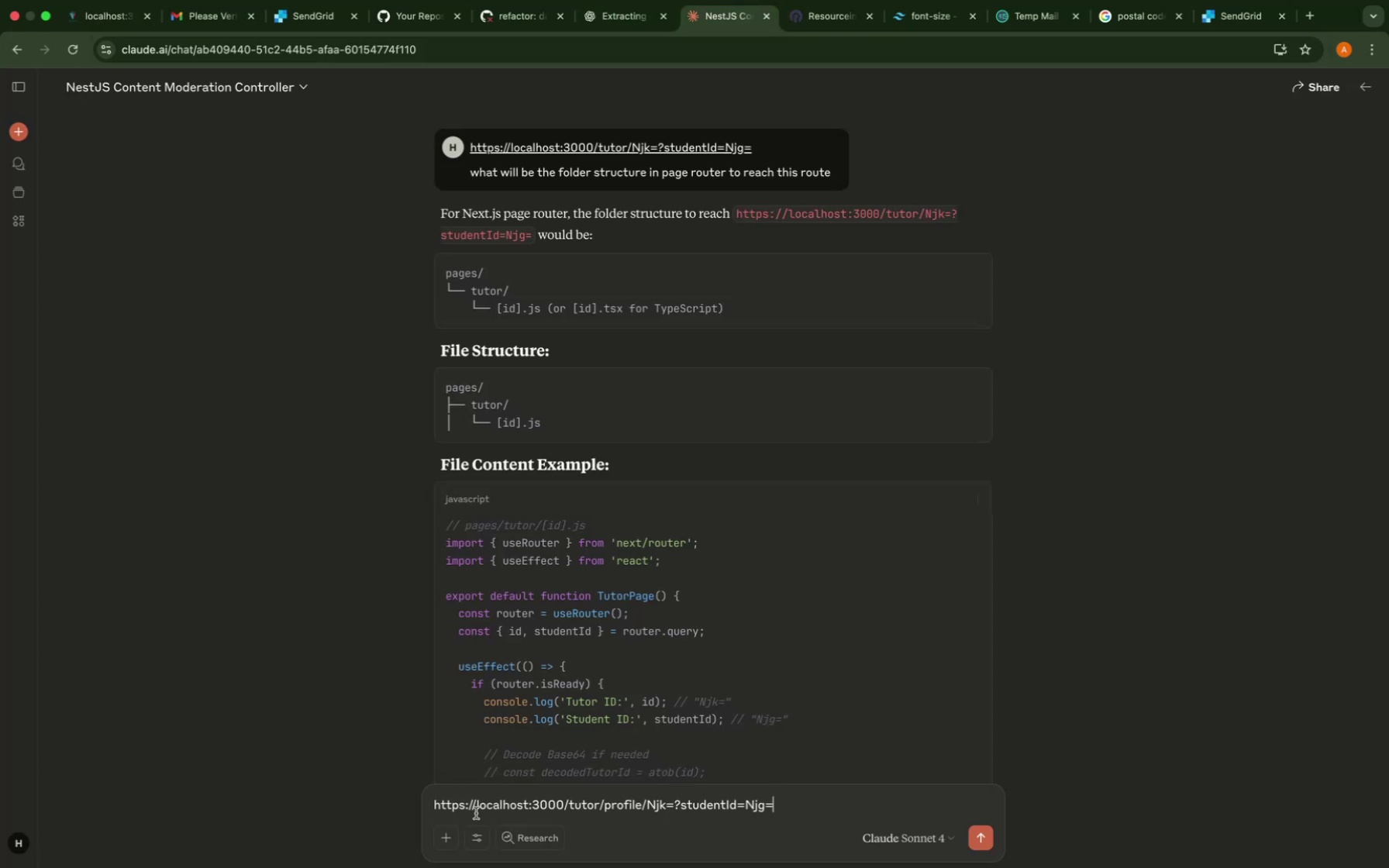 
key(Shift+Enter)
 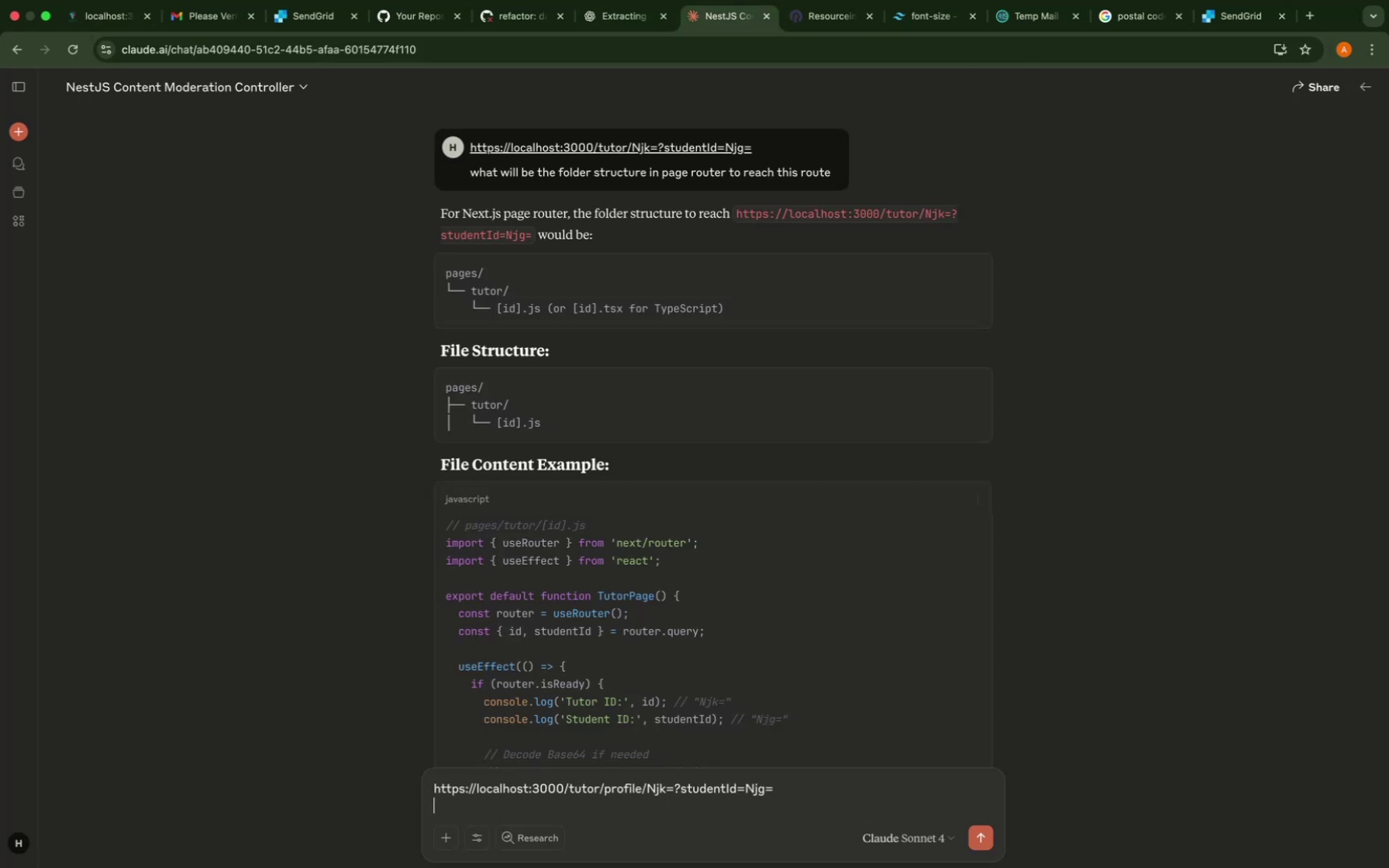 
key(Shift+Enter)
 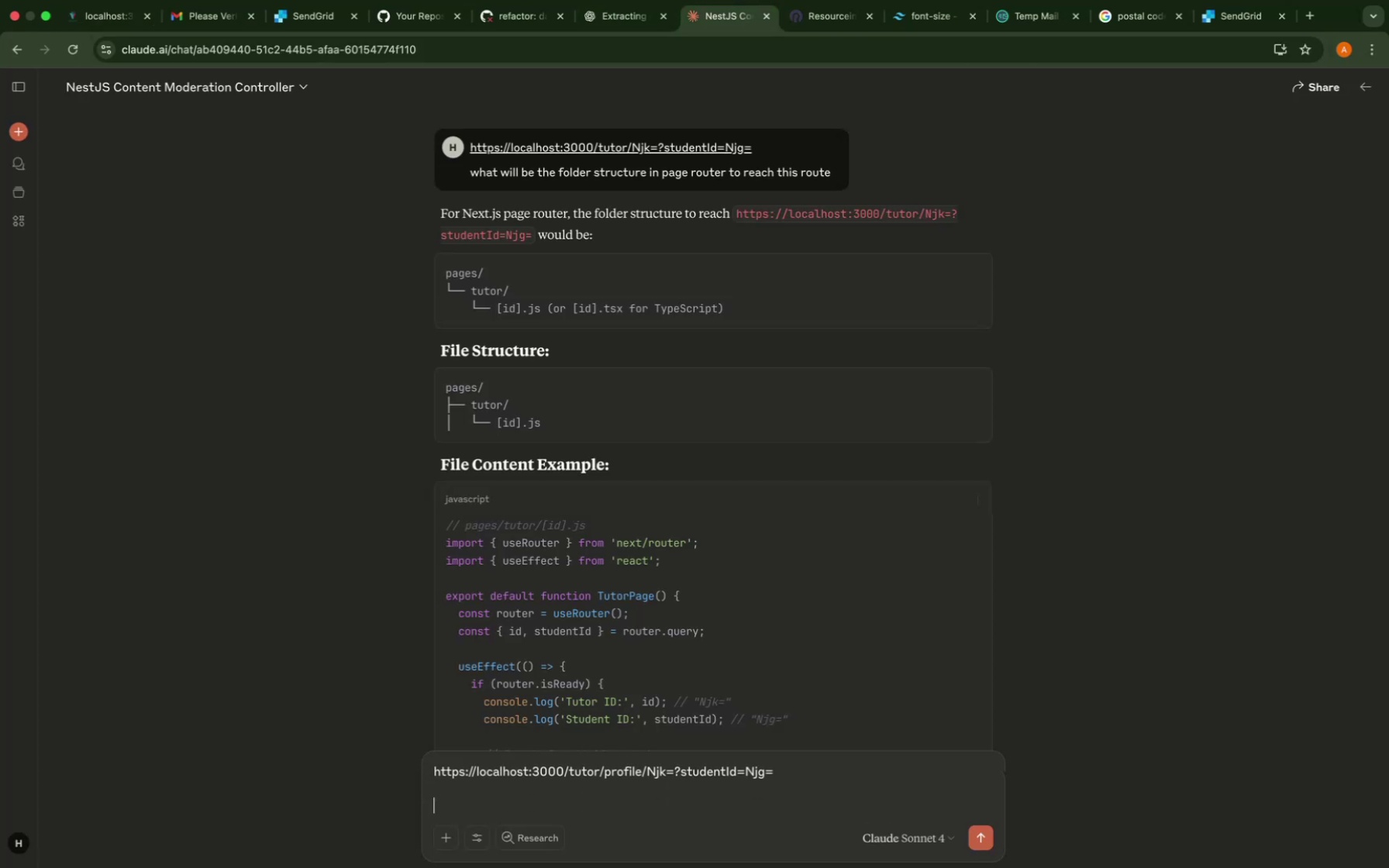 
type(ok how can i extract tutor)
key(Backspace)
type(r id fron)
key(Backspace)
type(m this like it is feedba)
 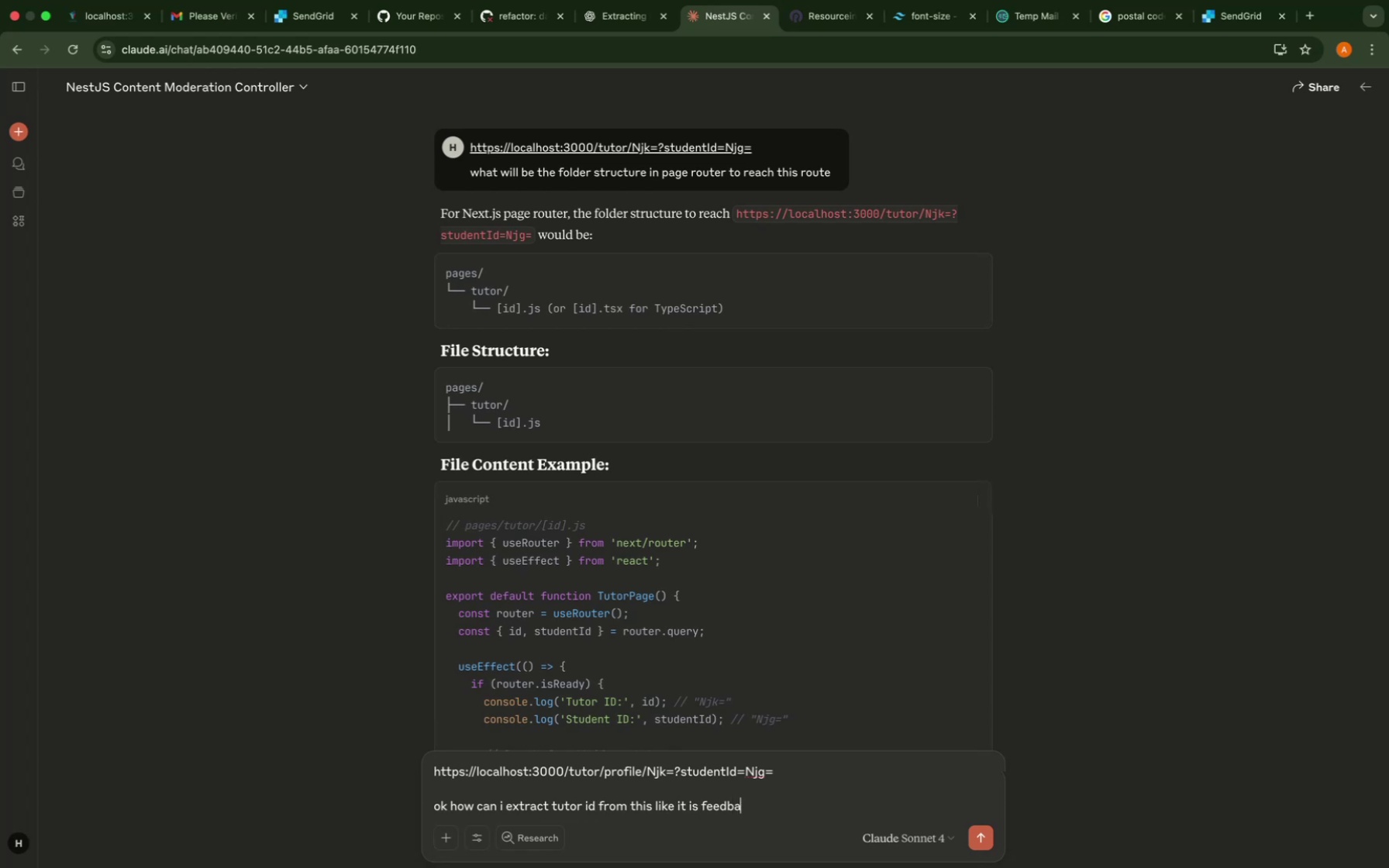 
hold_key(key=Backspace, duration=1.12)
 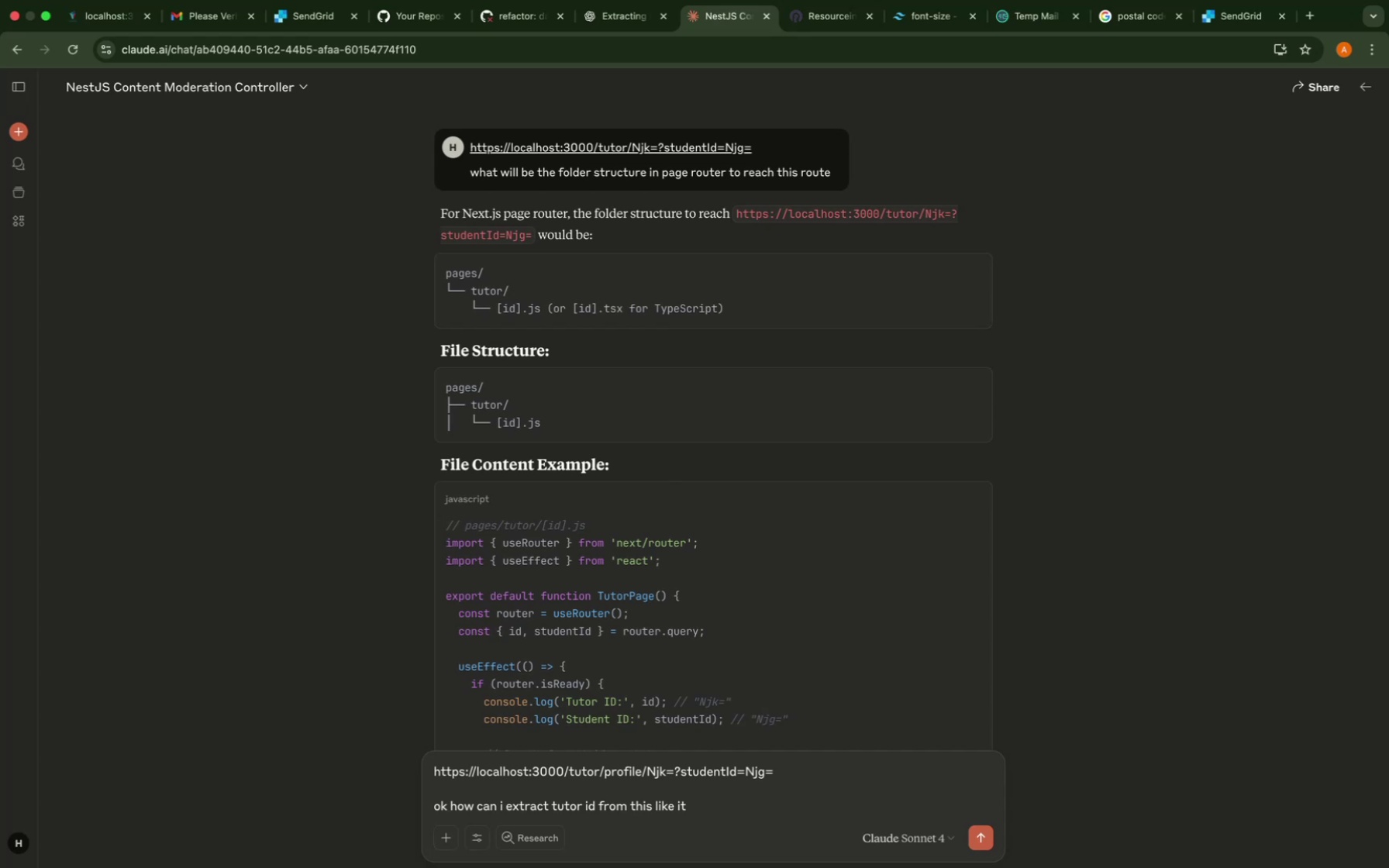 
key(Backspace)
key(Backspace)
key(Backspace)
type(firstone is id and second f)
key(Backspace)
type(one is studentId but the )
key(Backspace)
type(y are )
 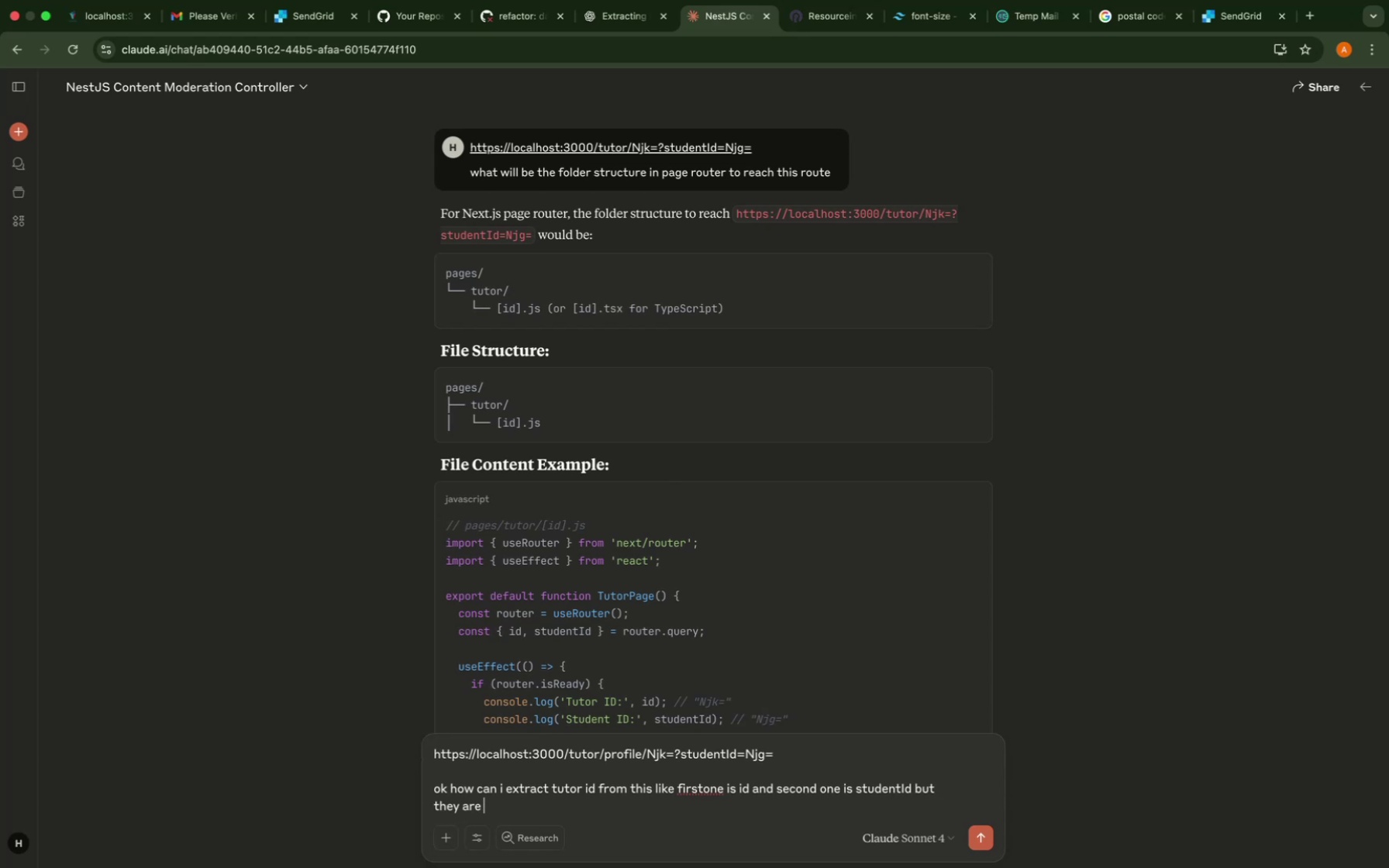 
left_click([757, 526])
 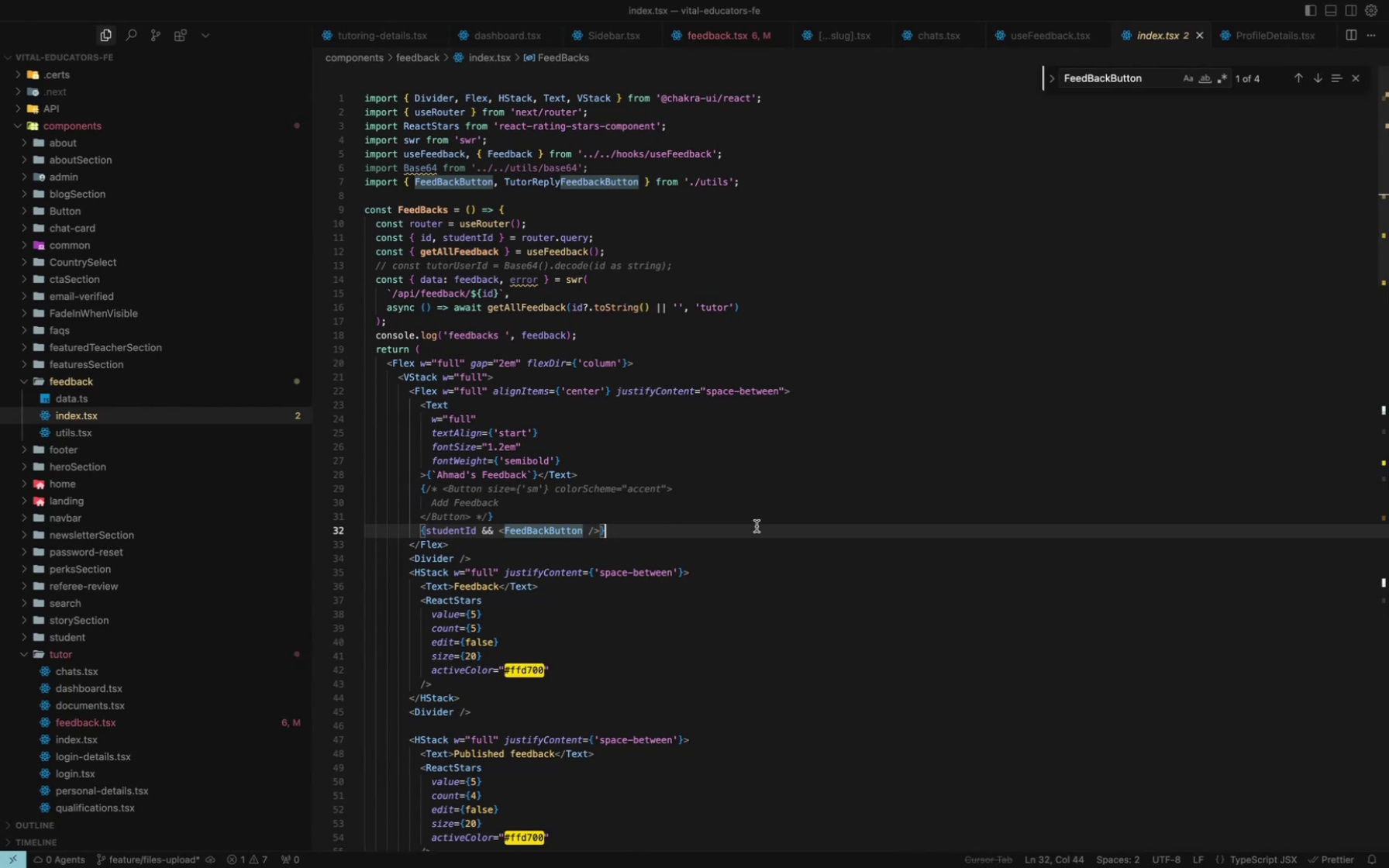 
wait(12.26)
 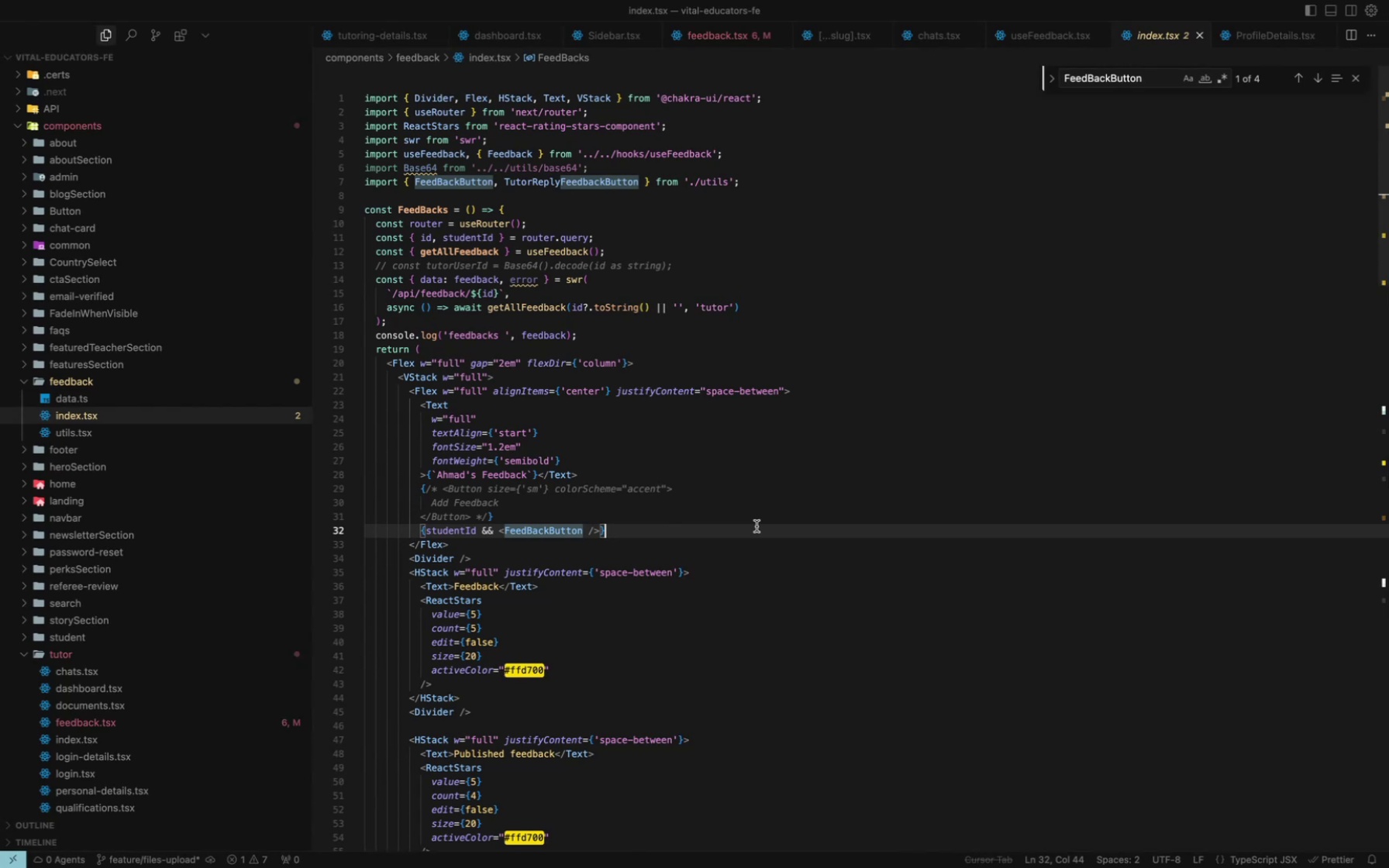 
left_click_drag(start_coordinate=[523, 240], to_coordinate=[653, 240])
 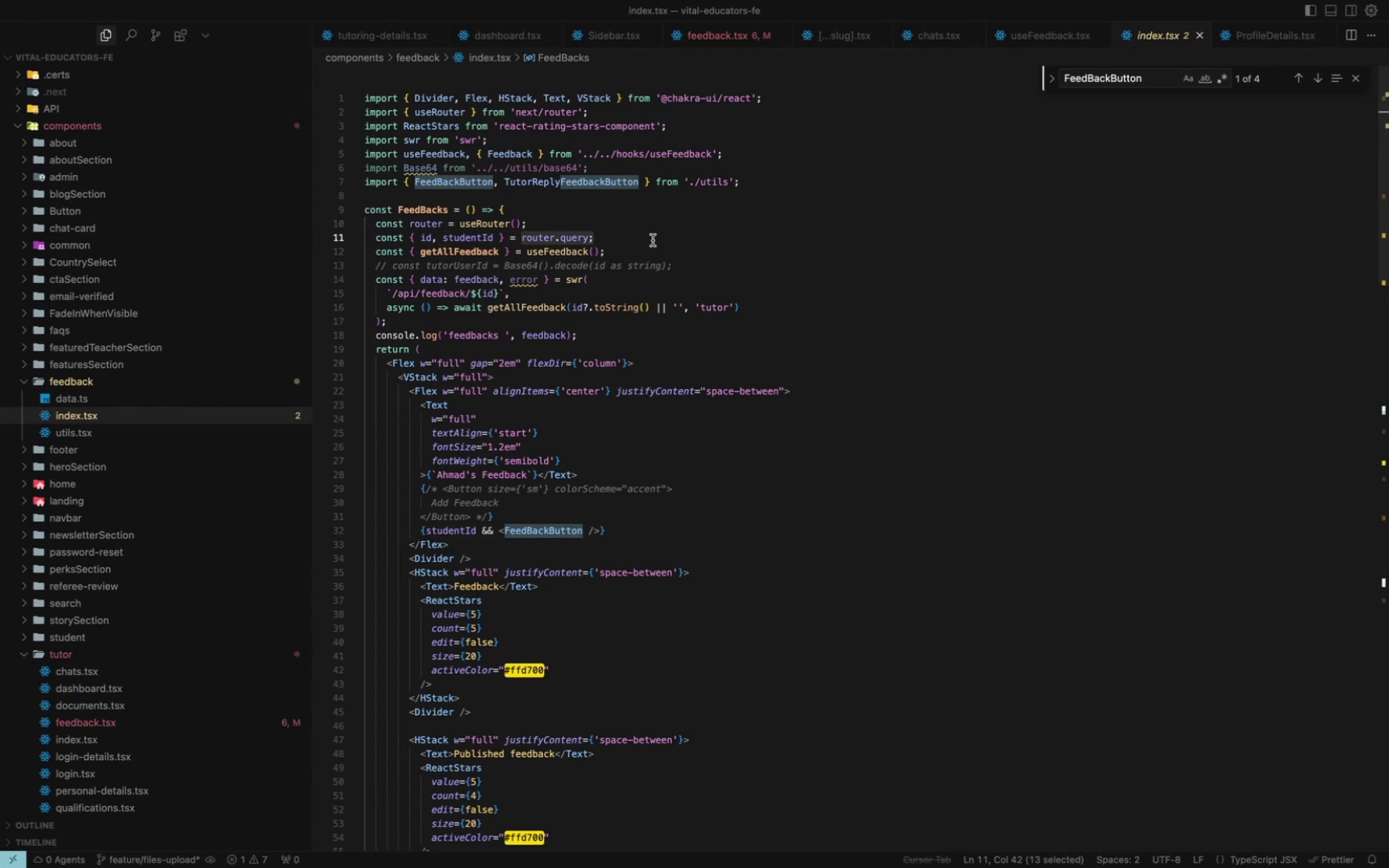 
key(Meta+CommandLeft)
 